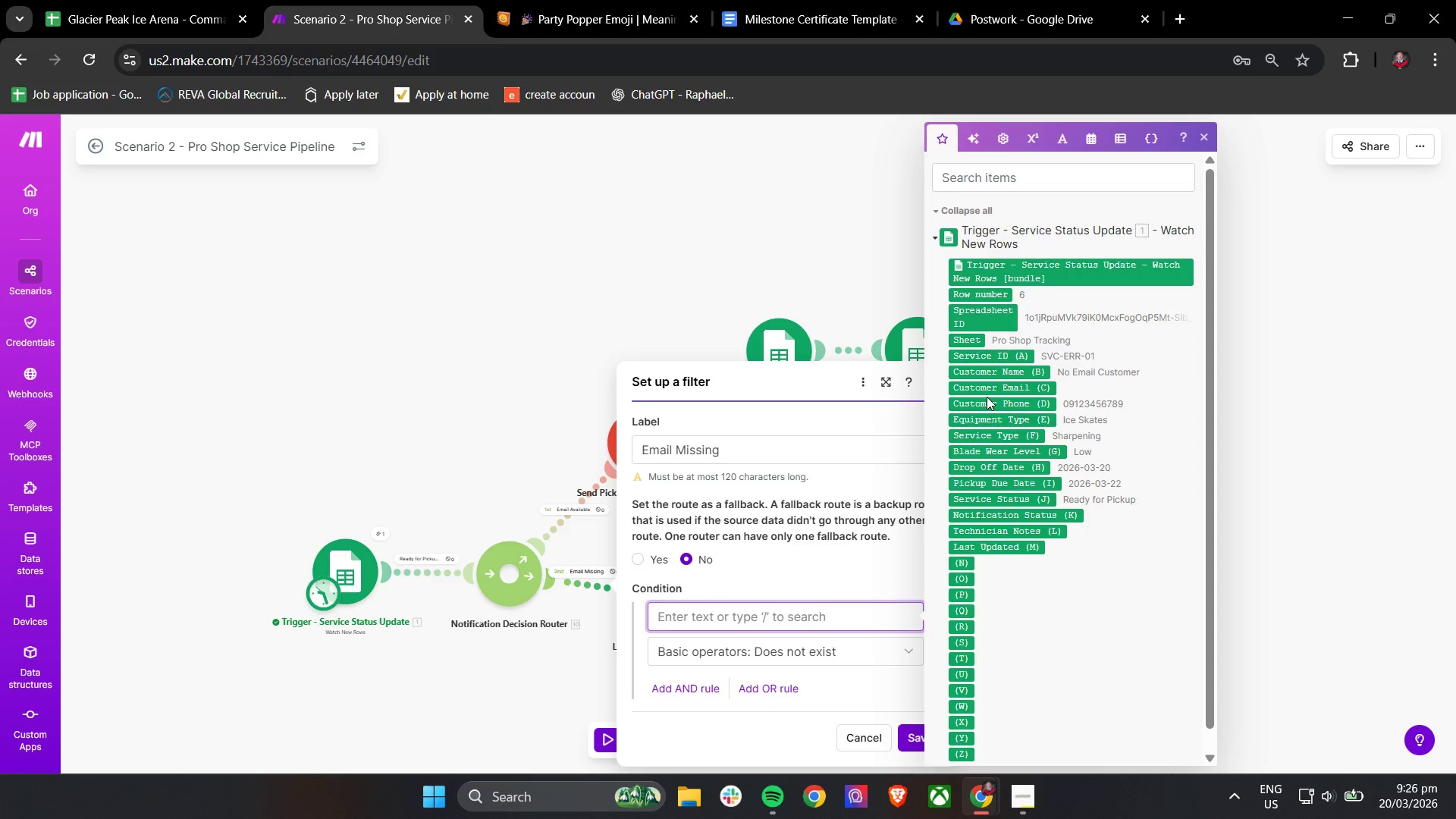 
wait(5.02)
 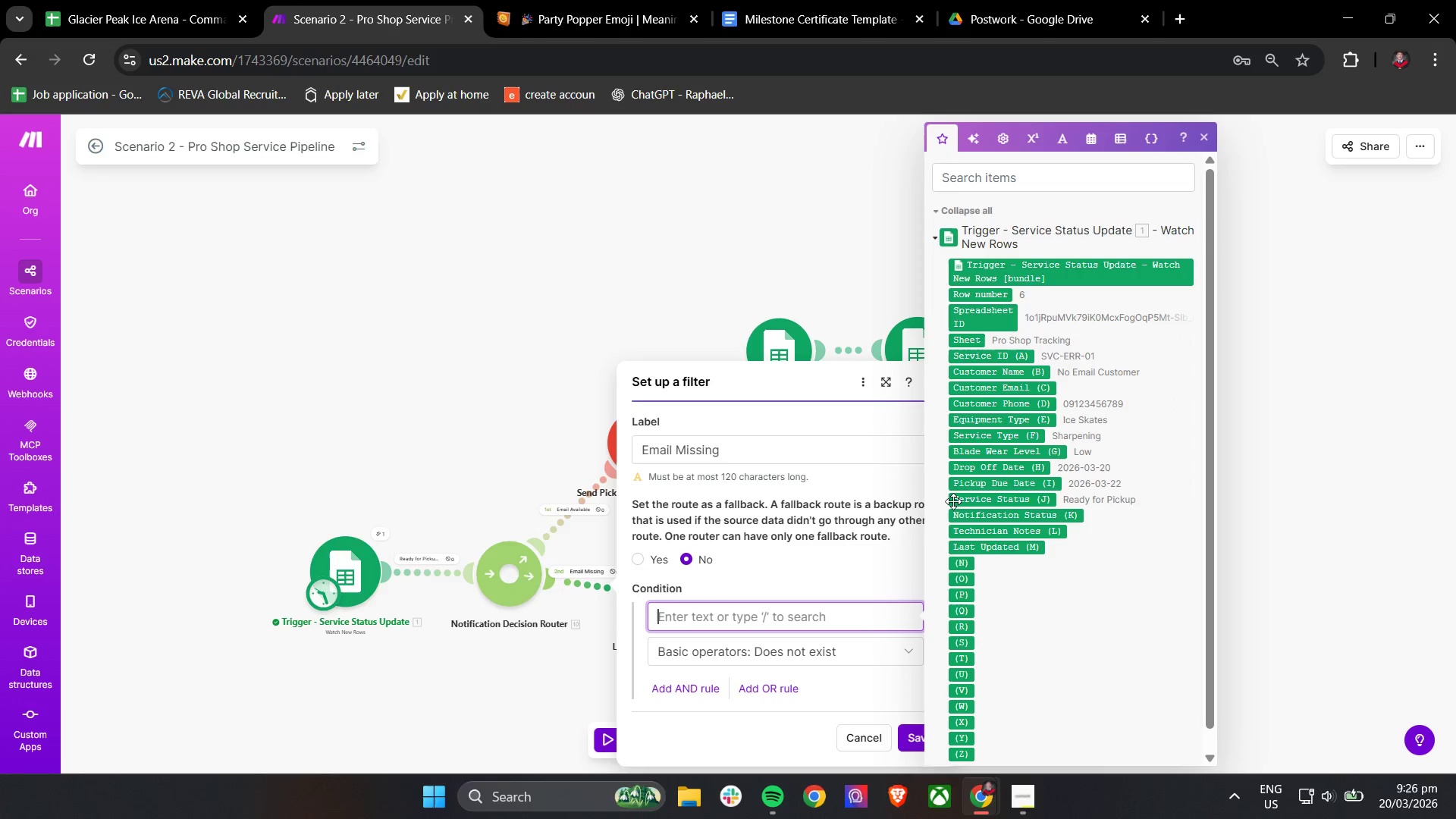 
left_click([998, 388])
 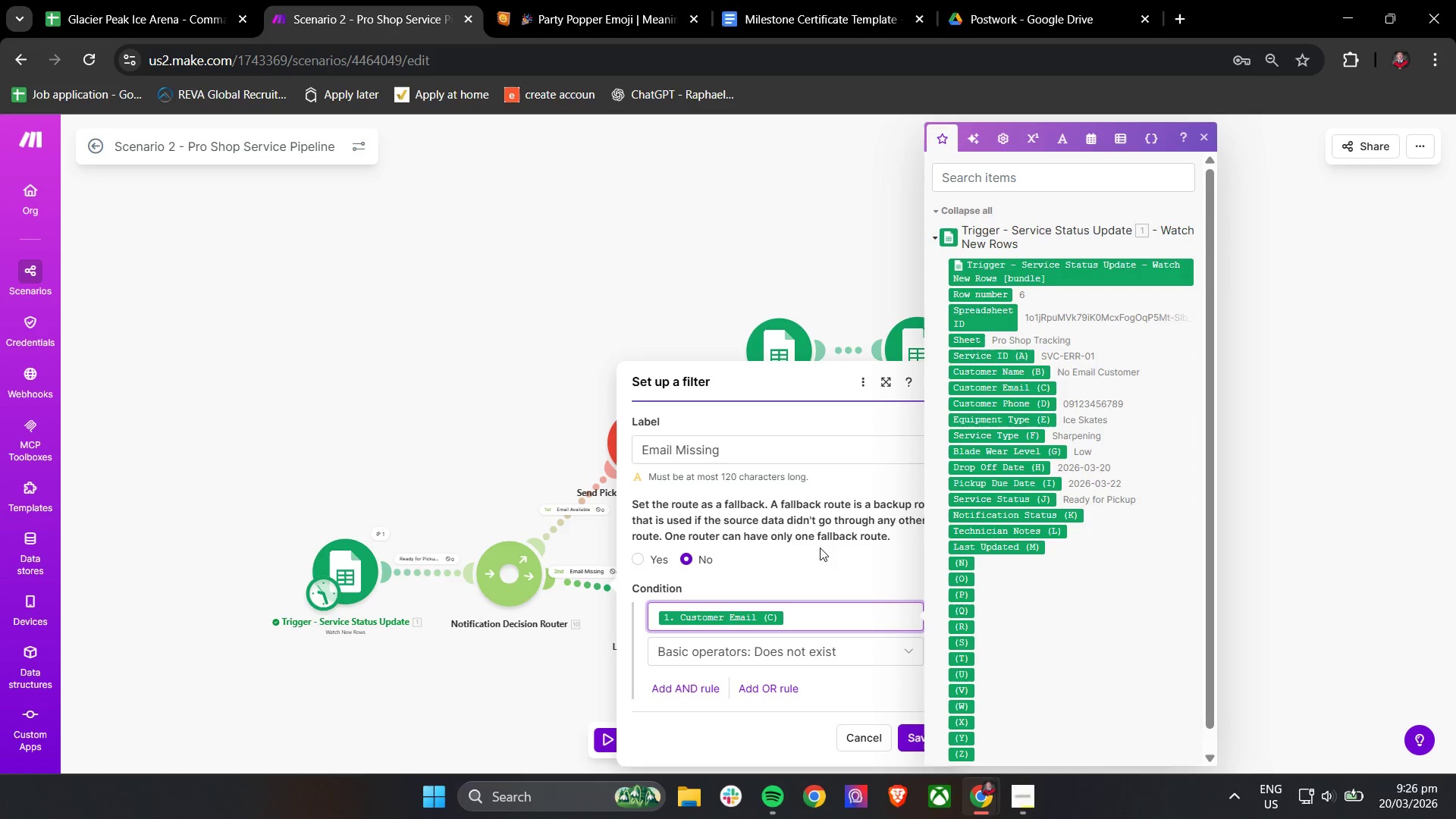 
left_click([822, 566])
 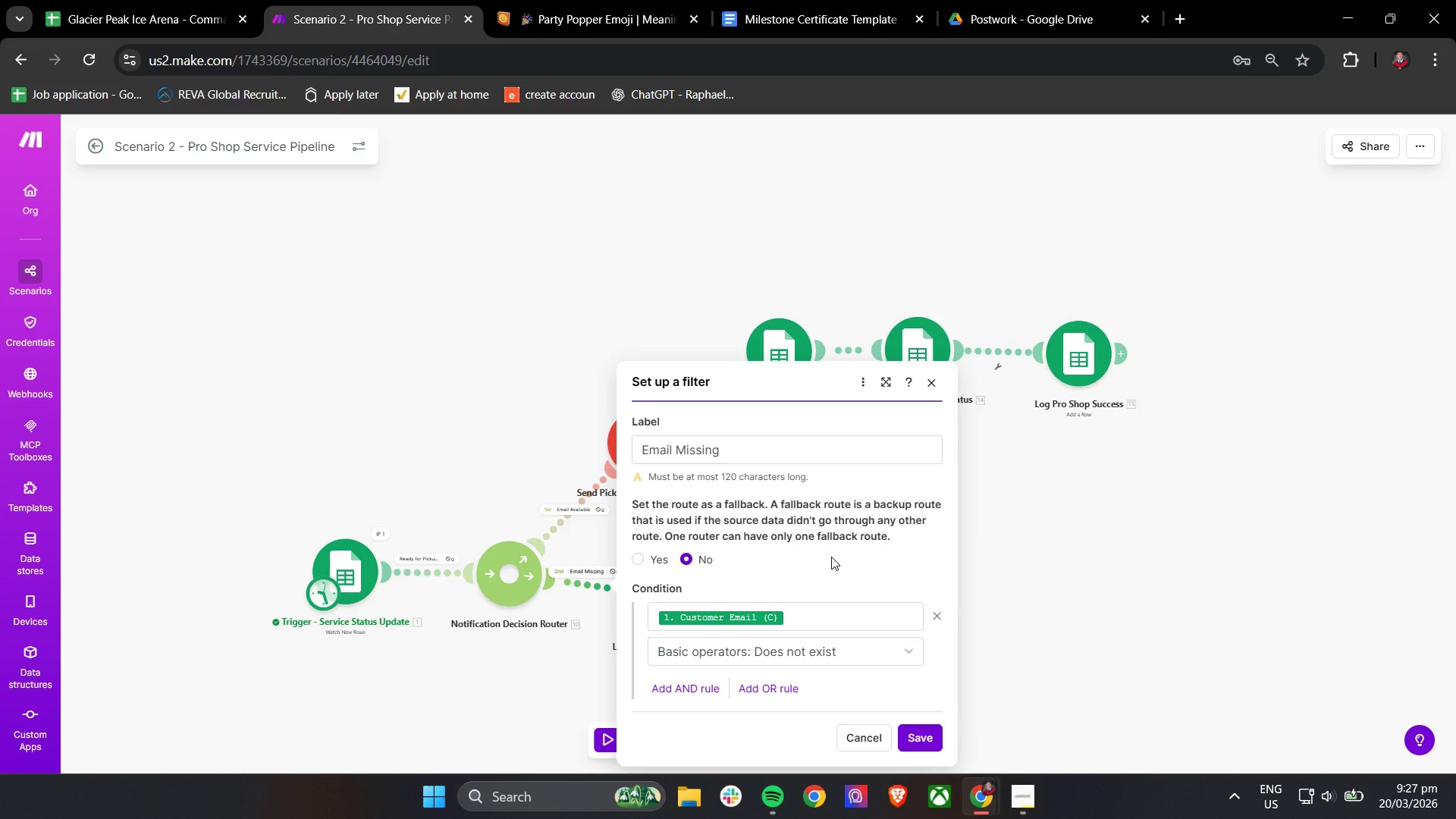 
wait(11.84)
 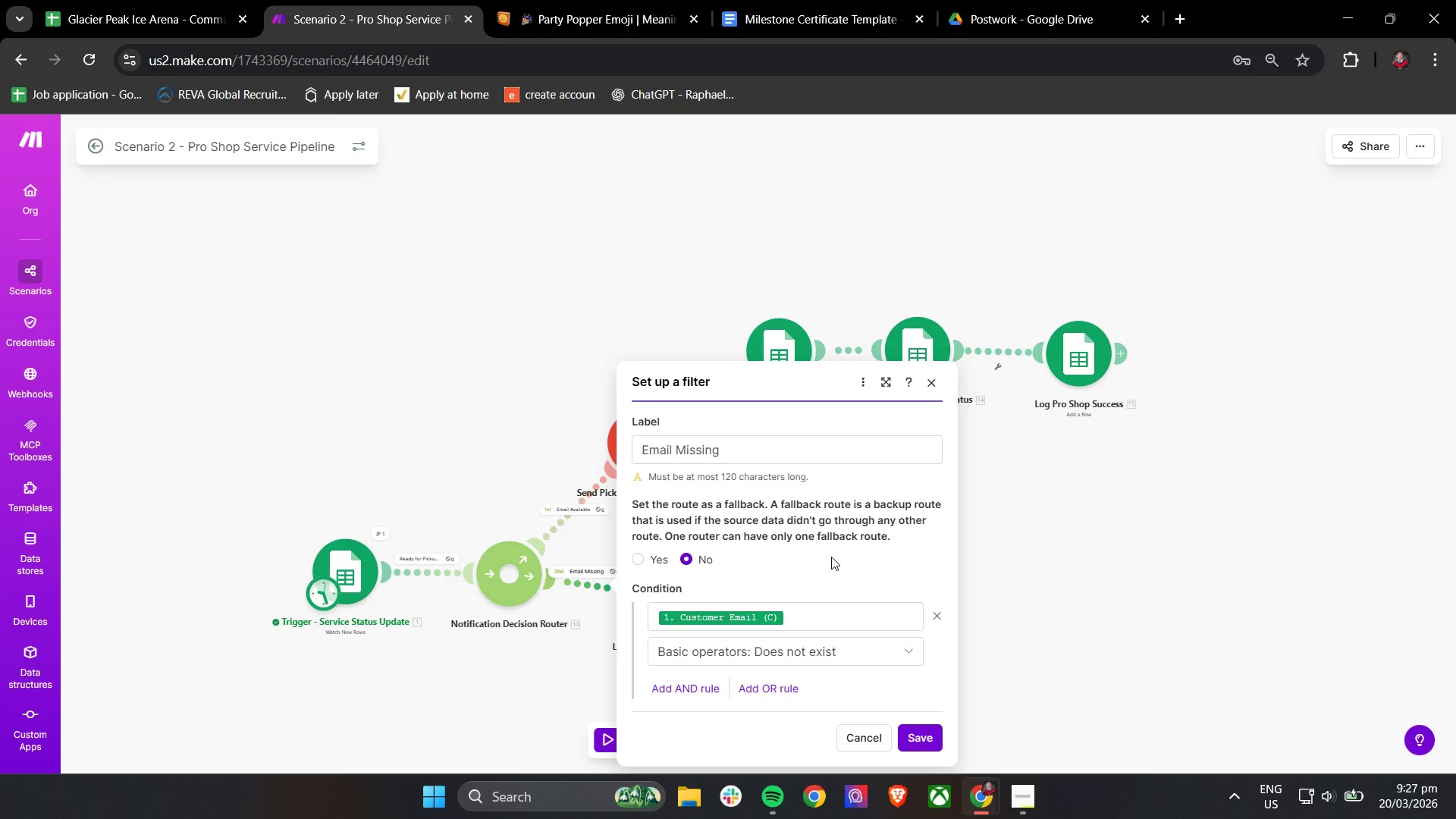 
left_click([937, 736])
 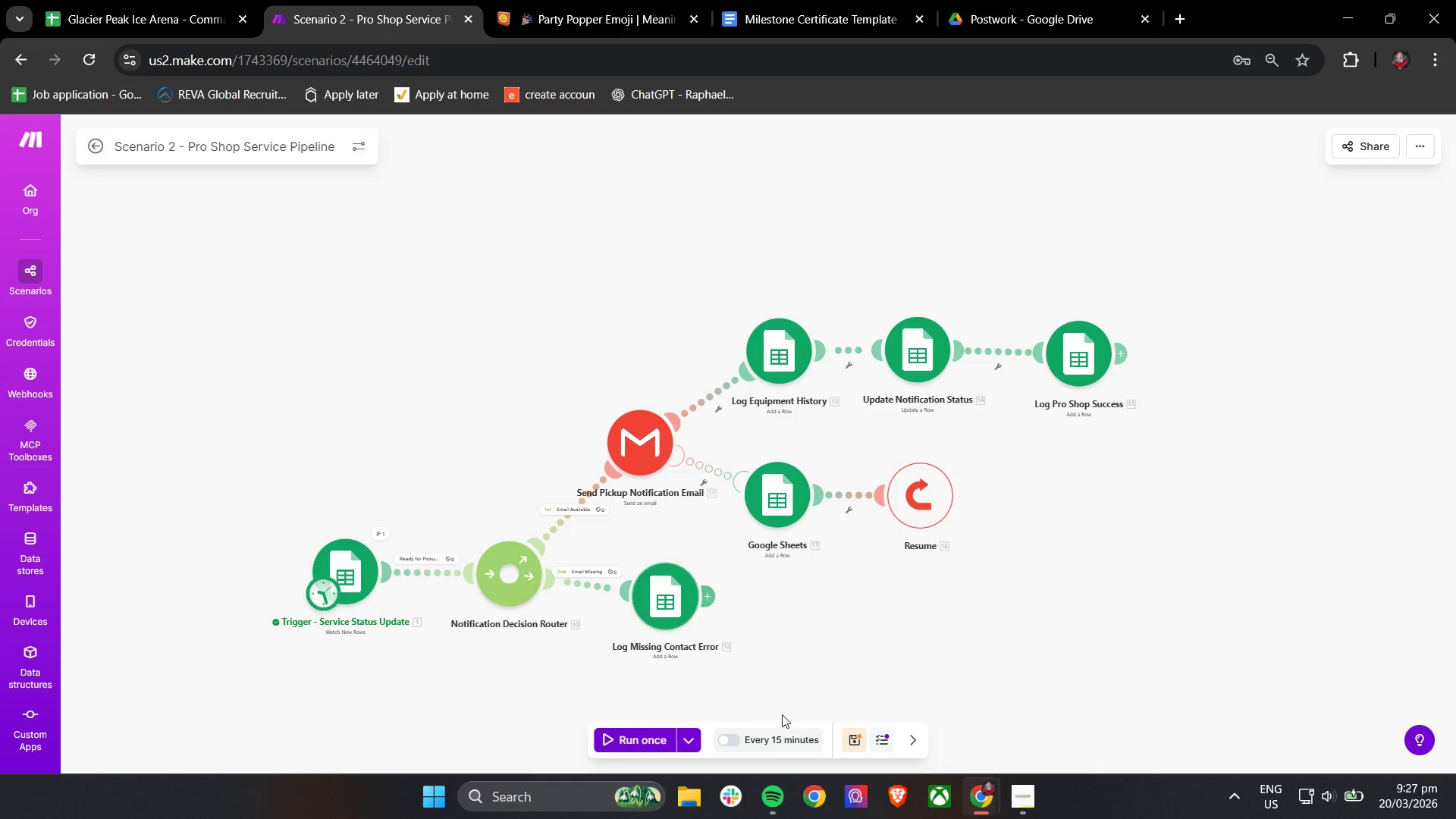 
left_click([849, 742])
 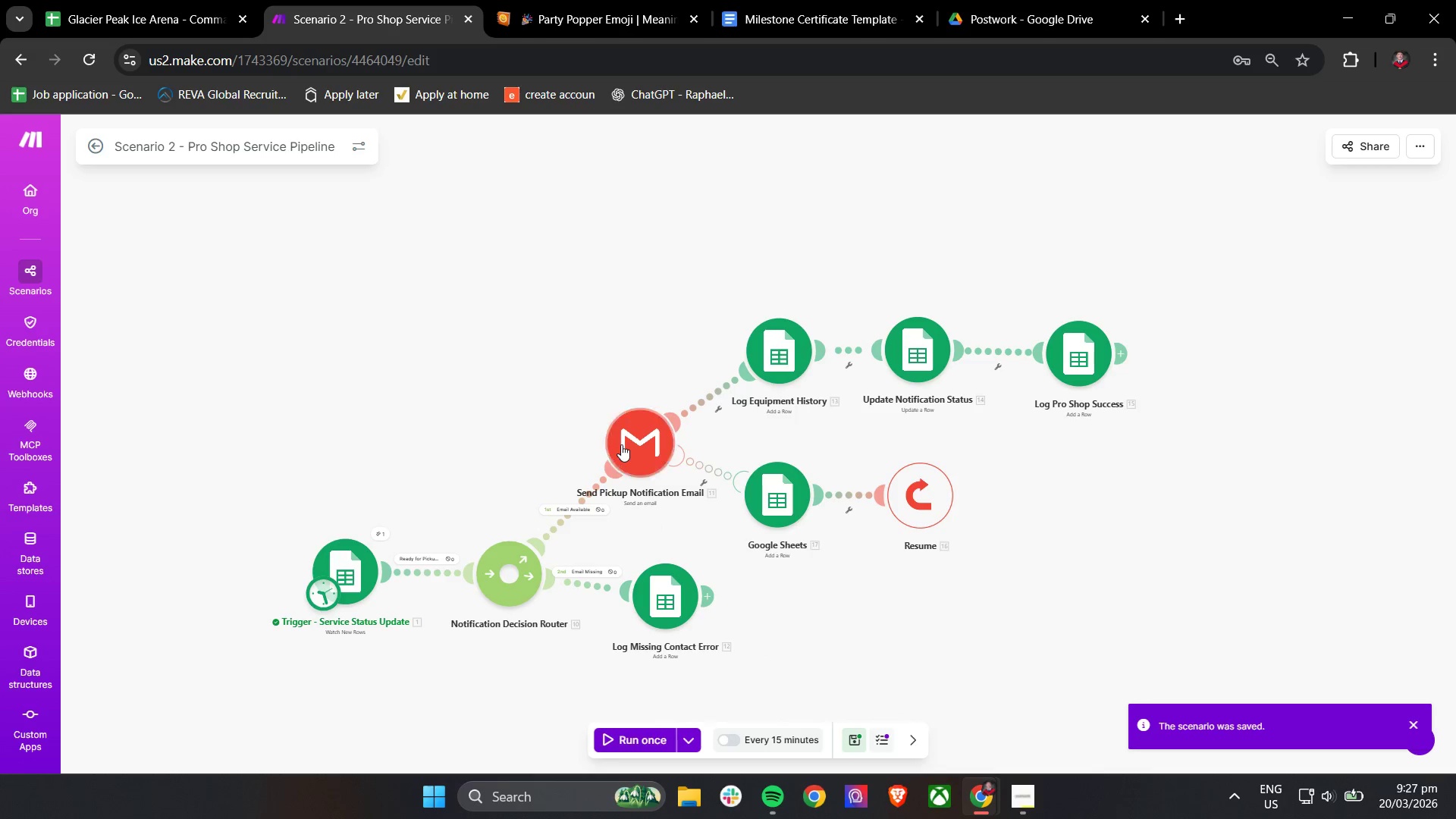 
left_click([121, 0])
 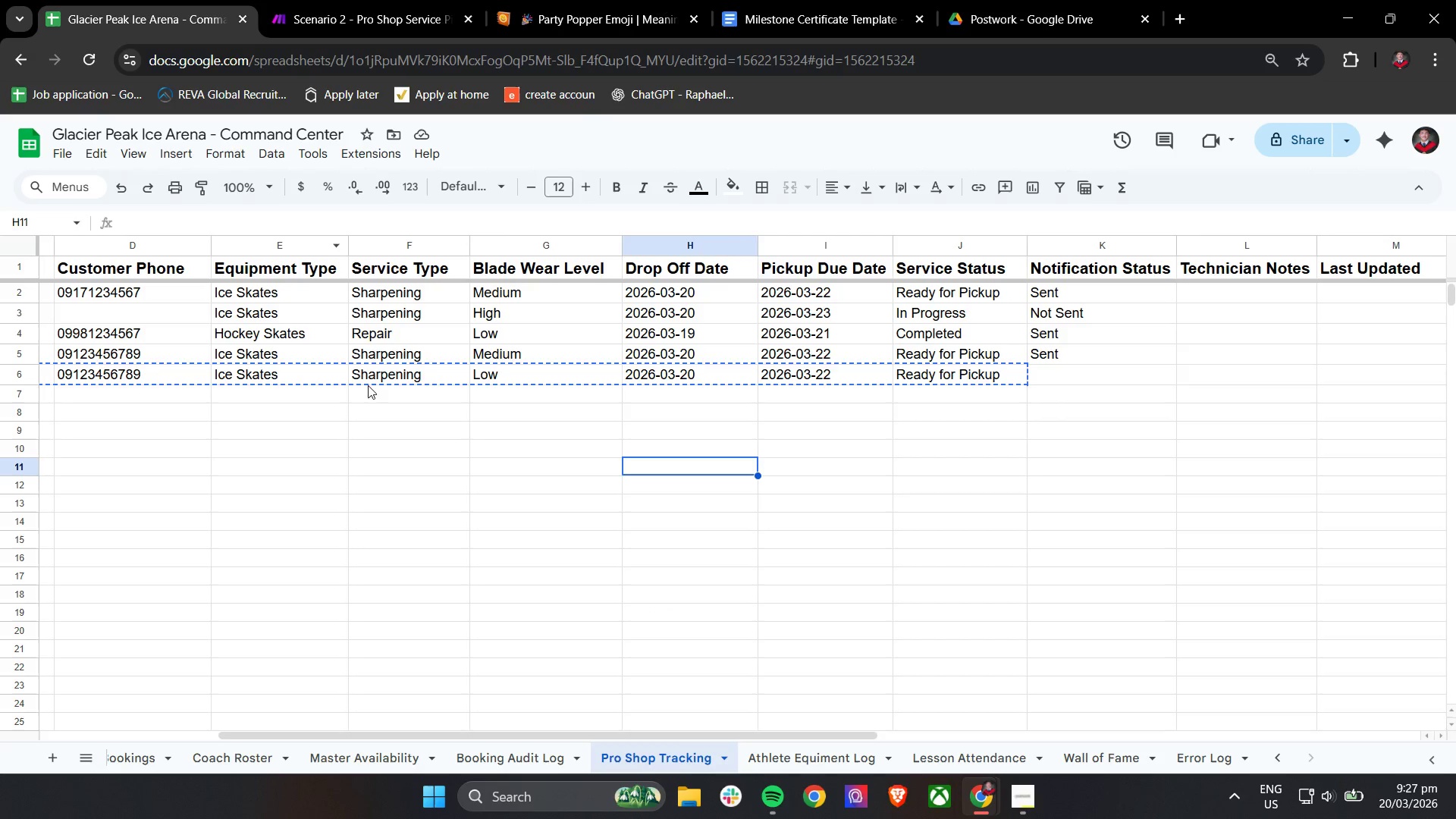 
key(Control+C)
 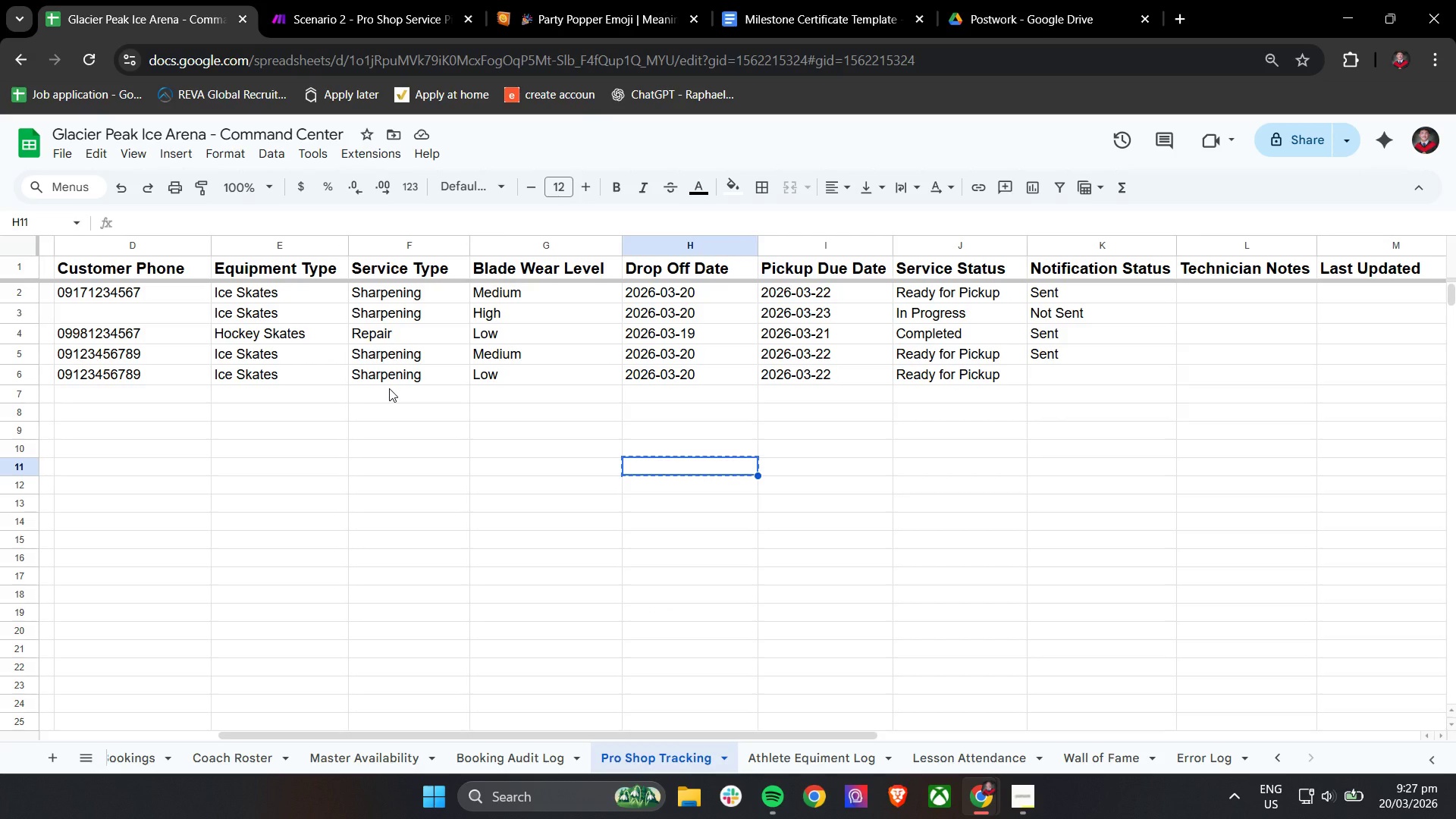 
hold_key(key=ShiftLeft, duration=1.05)
scroll: coordinate [276, 376], scroll_direction: up, amount: 10.0
 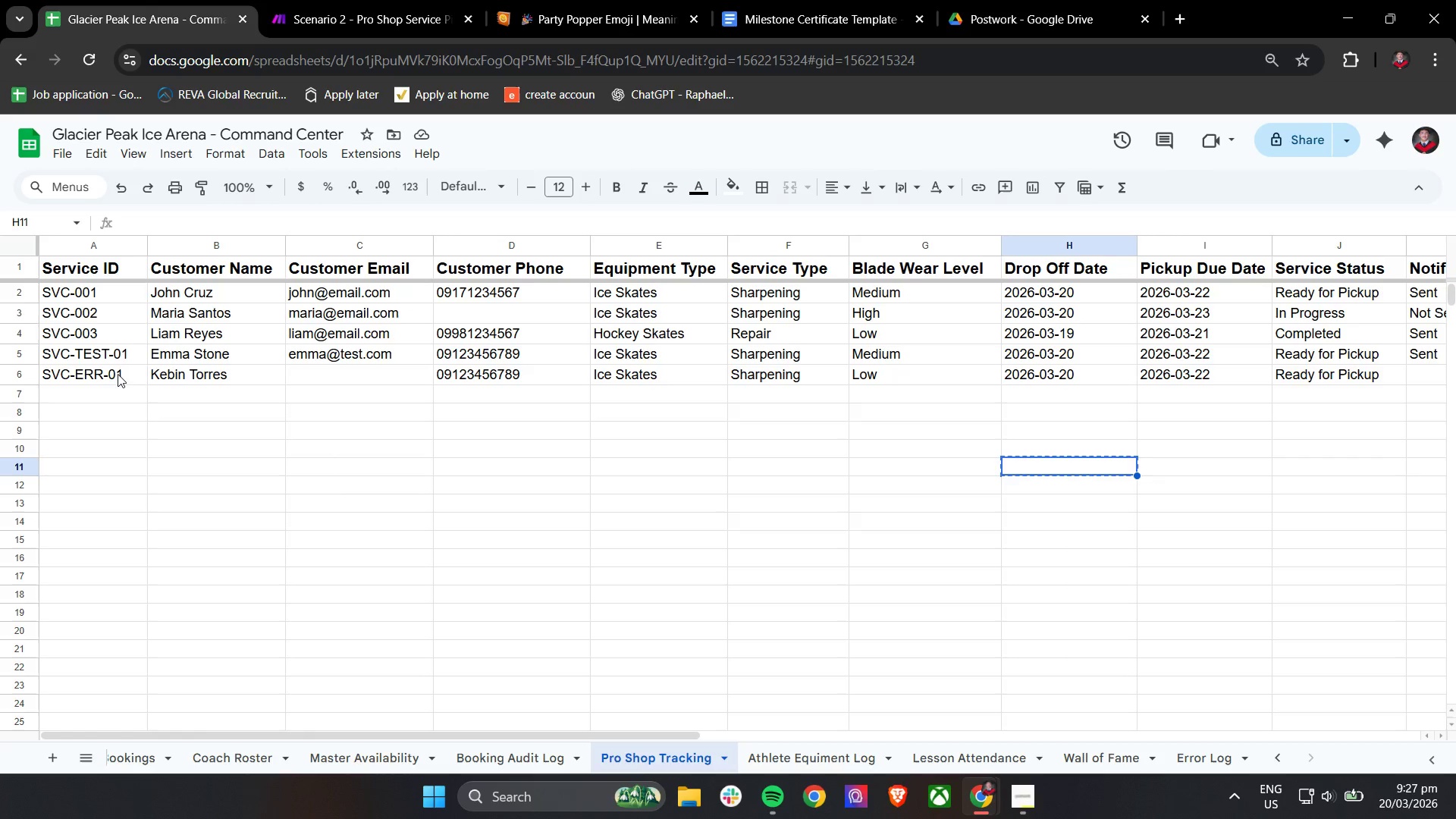 
left_click_drag(start_coordinate=[109, 374], to_coordinate=[1098, 374])
 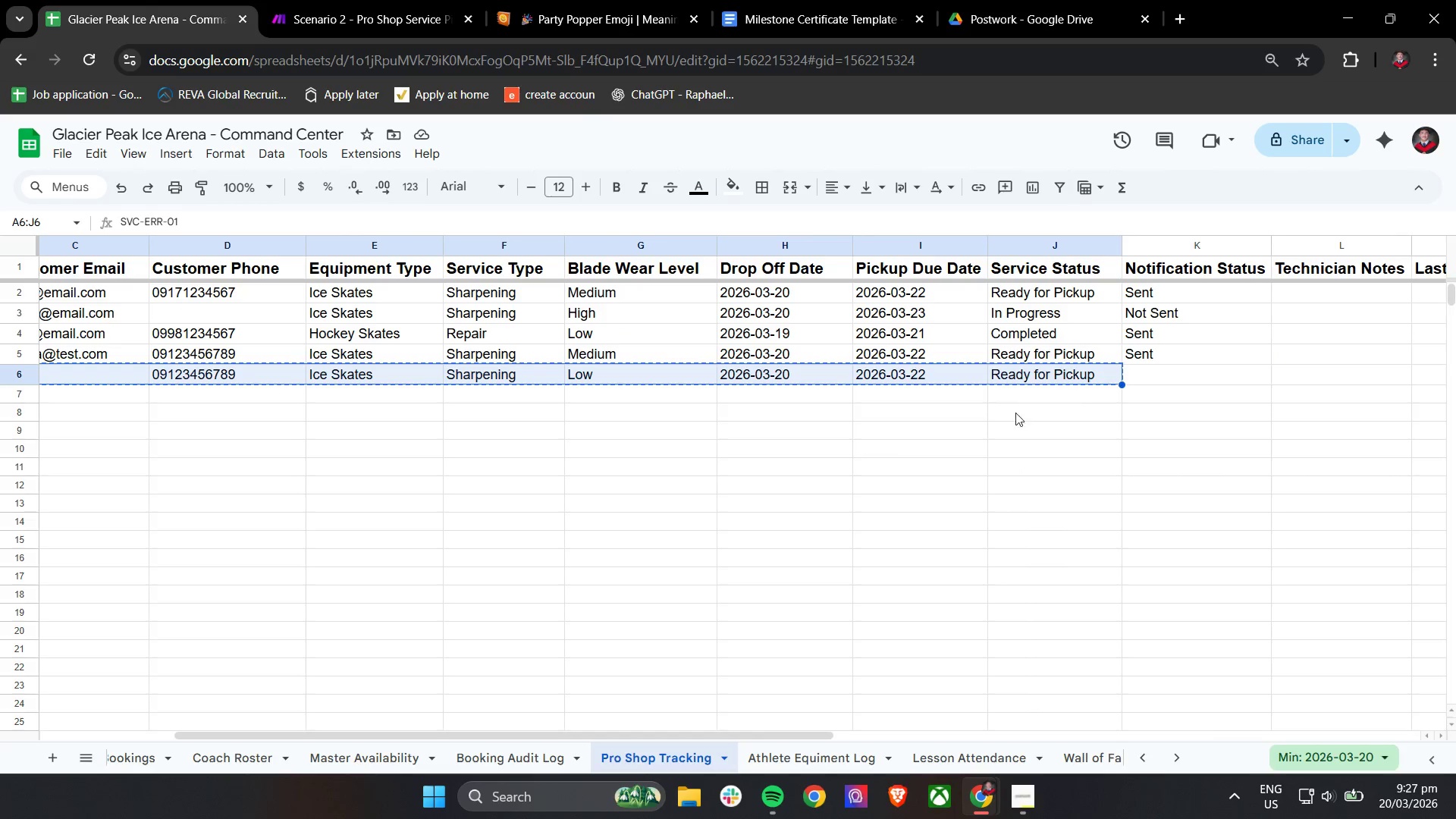 
hold_key(key=ShiftLeft, duration=1.08)
scroll: coordinate [1152, 374], scroll_direction: down, amount: 3.0
 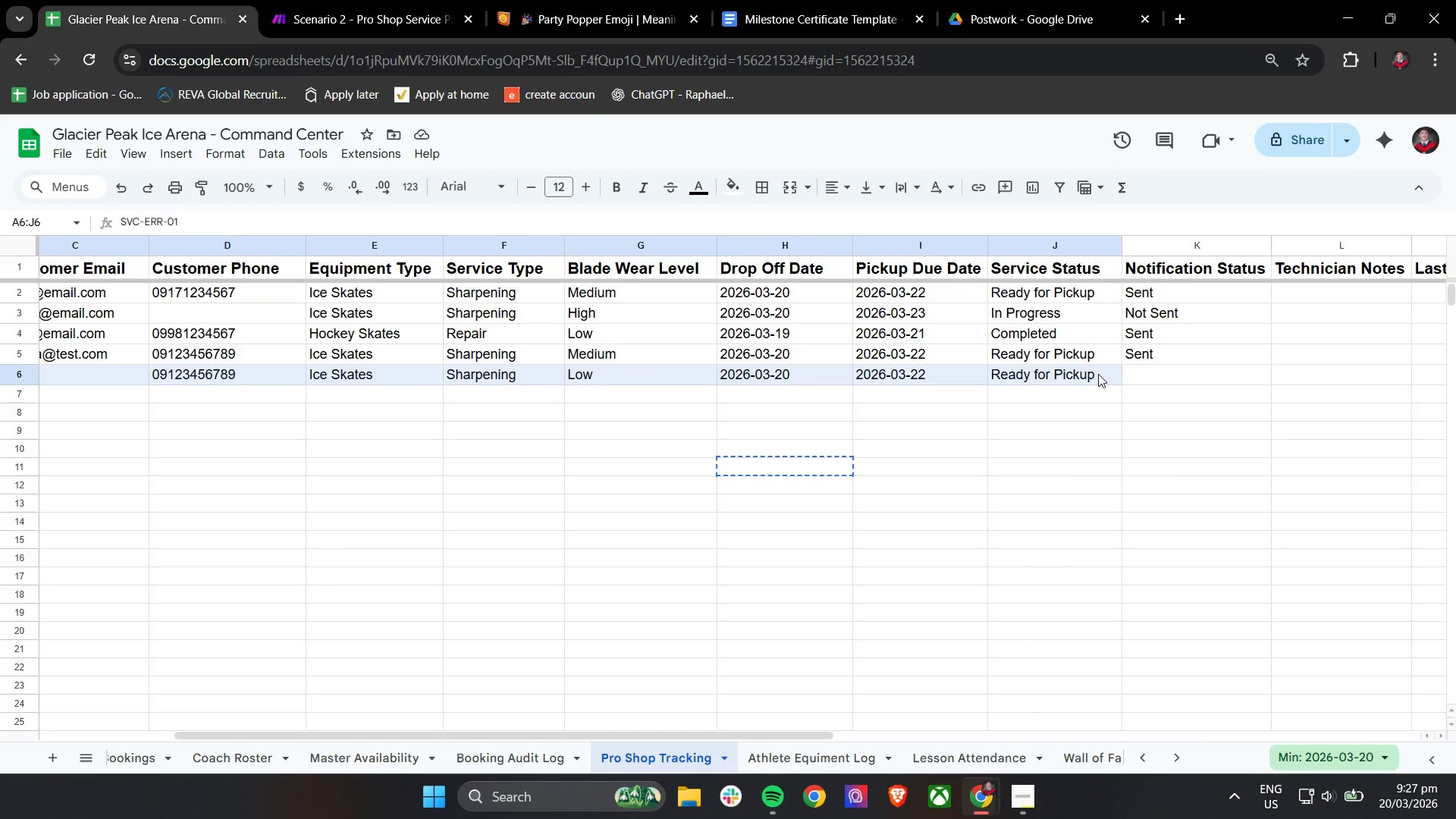 
key(Control+C)
 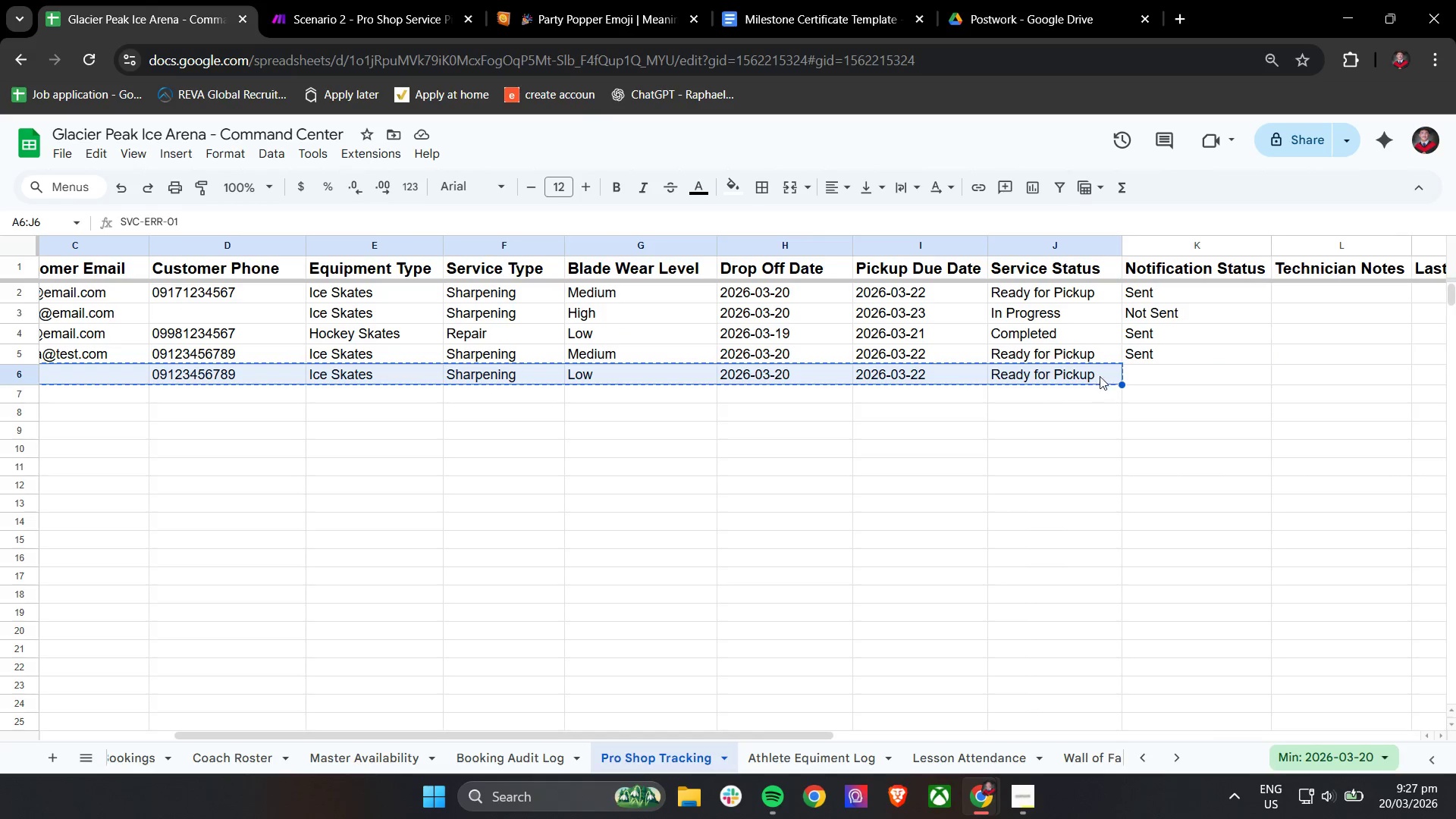 
key(Control+C)
 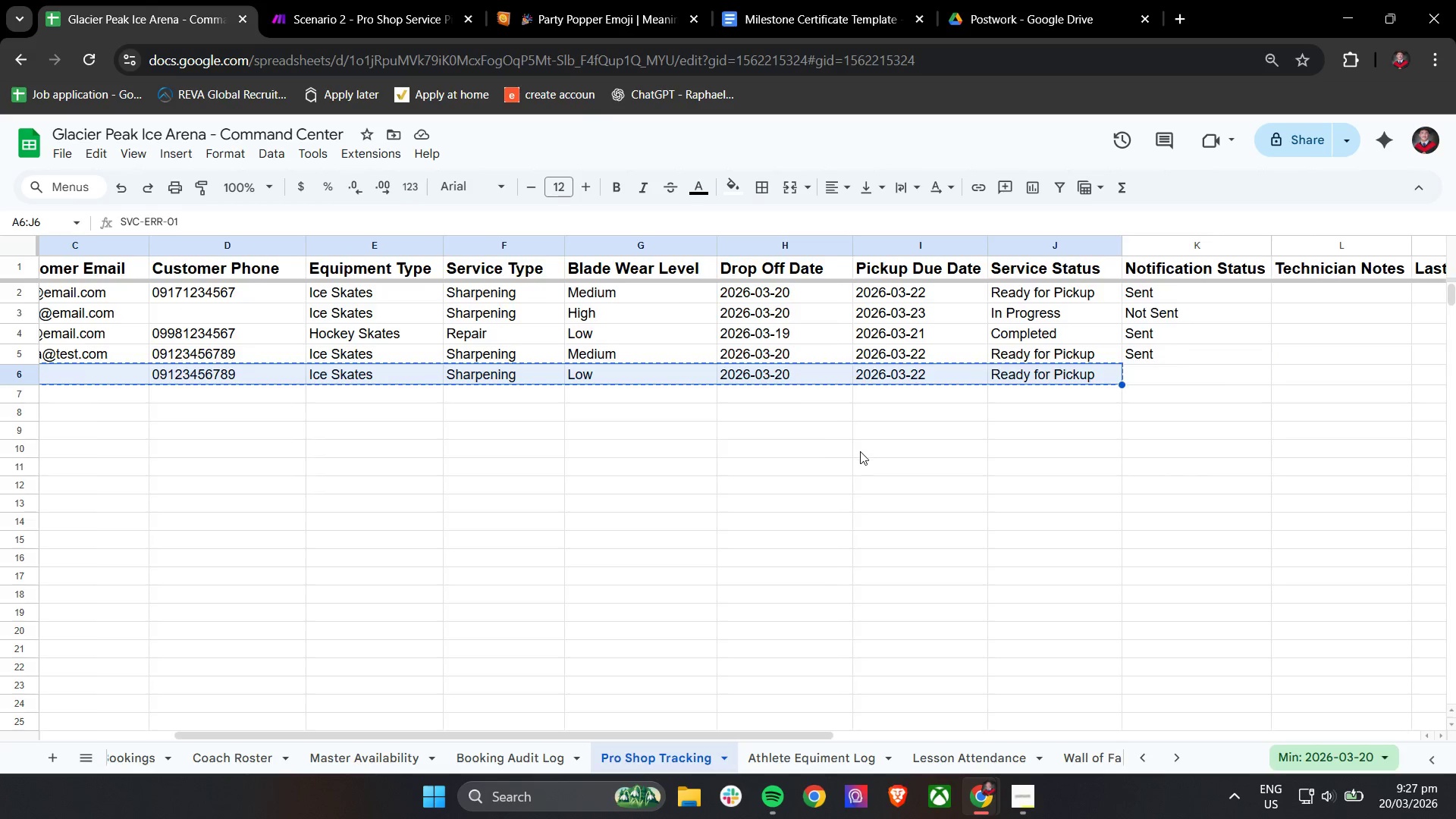 
hold_key(key=ShiftLeft, duration=0.69)
scroll: coordinate [862, 444], scroll_direction: up, amount: 7.0
 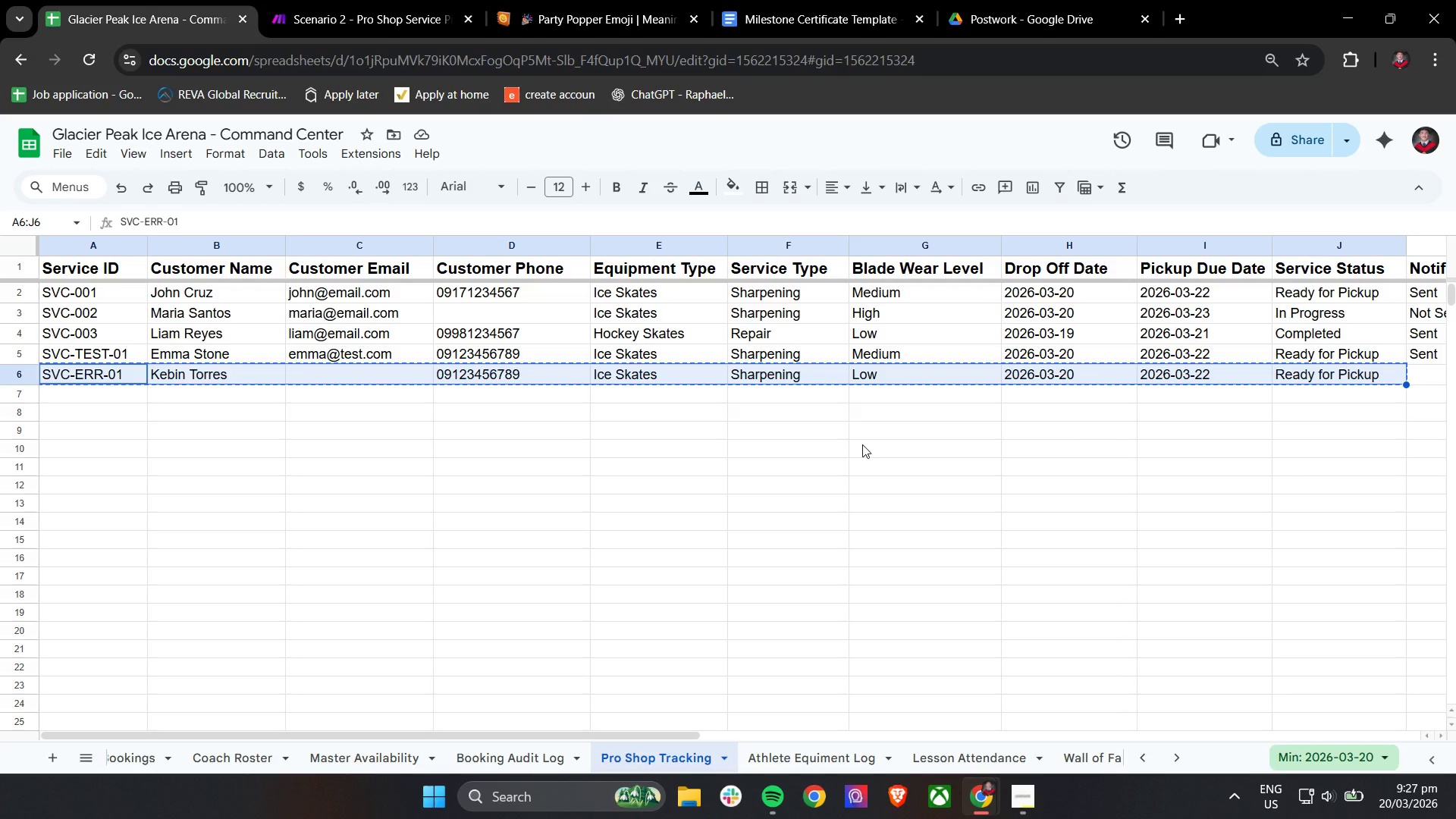 
key(Control+C)
 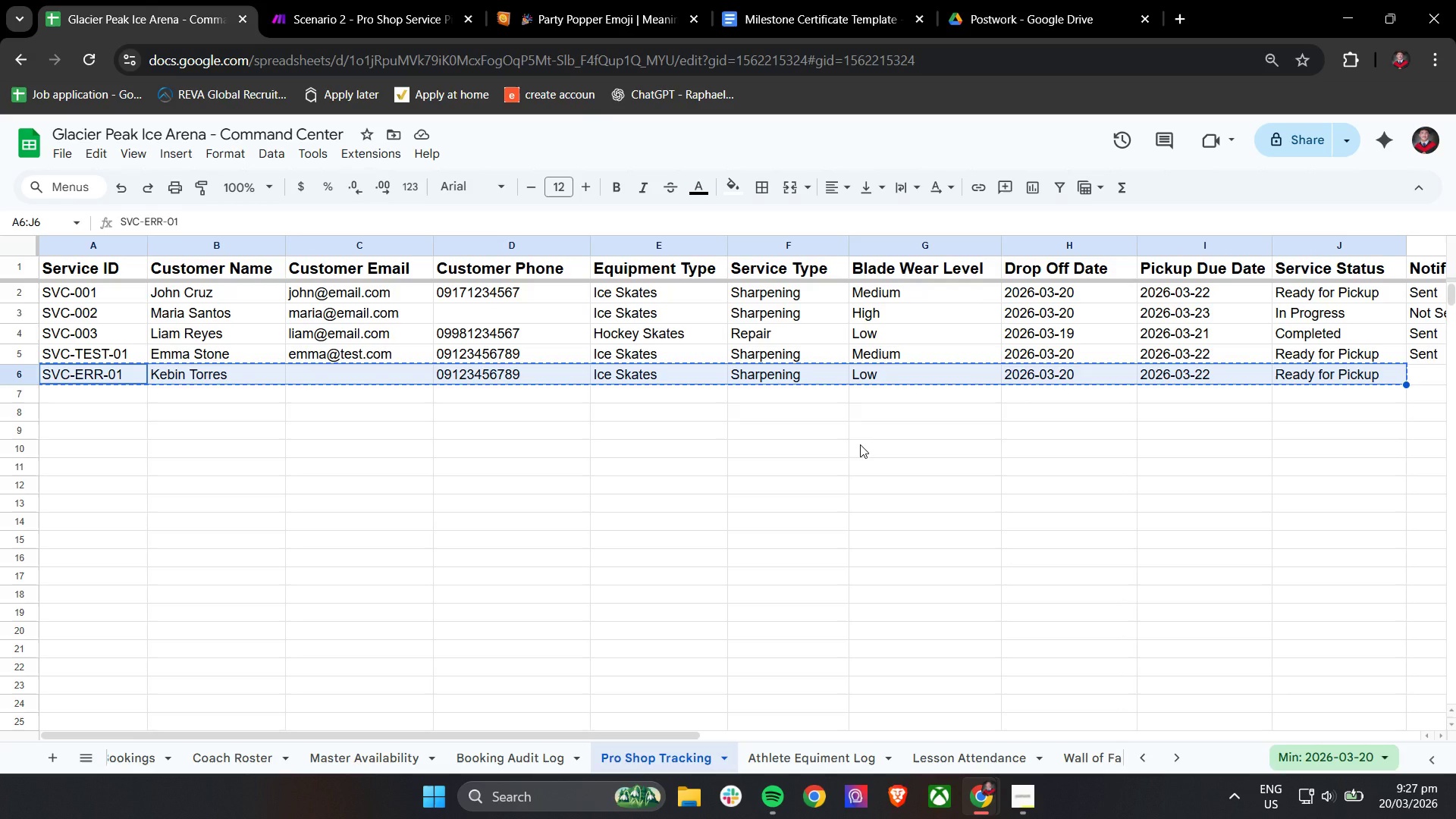 
key(Control+C)
 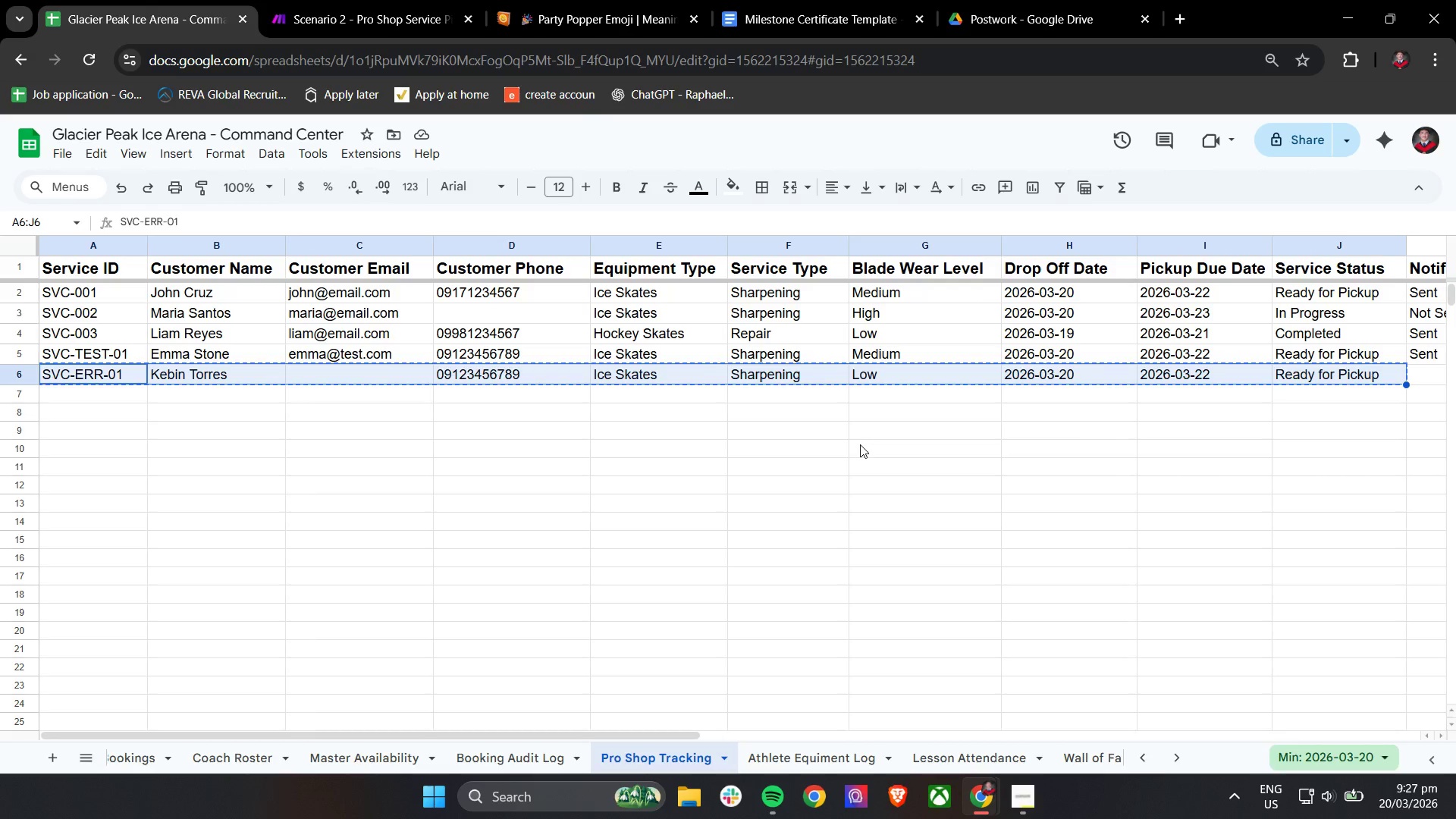 
key(Backspace)
 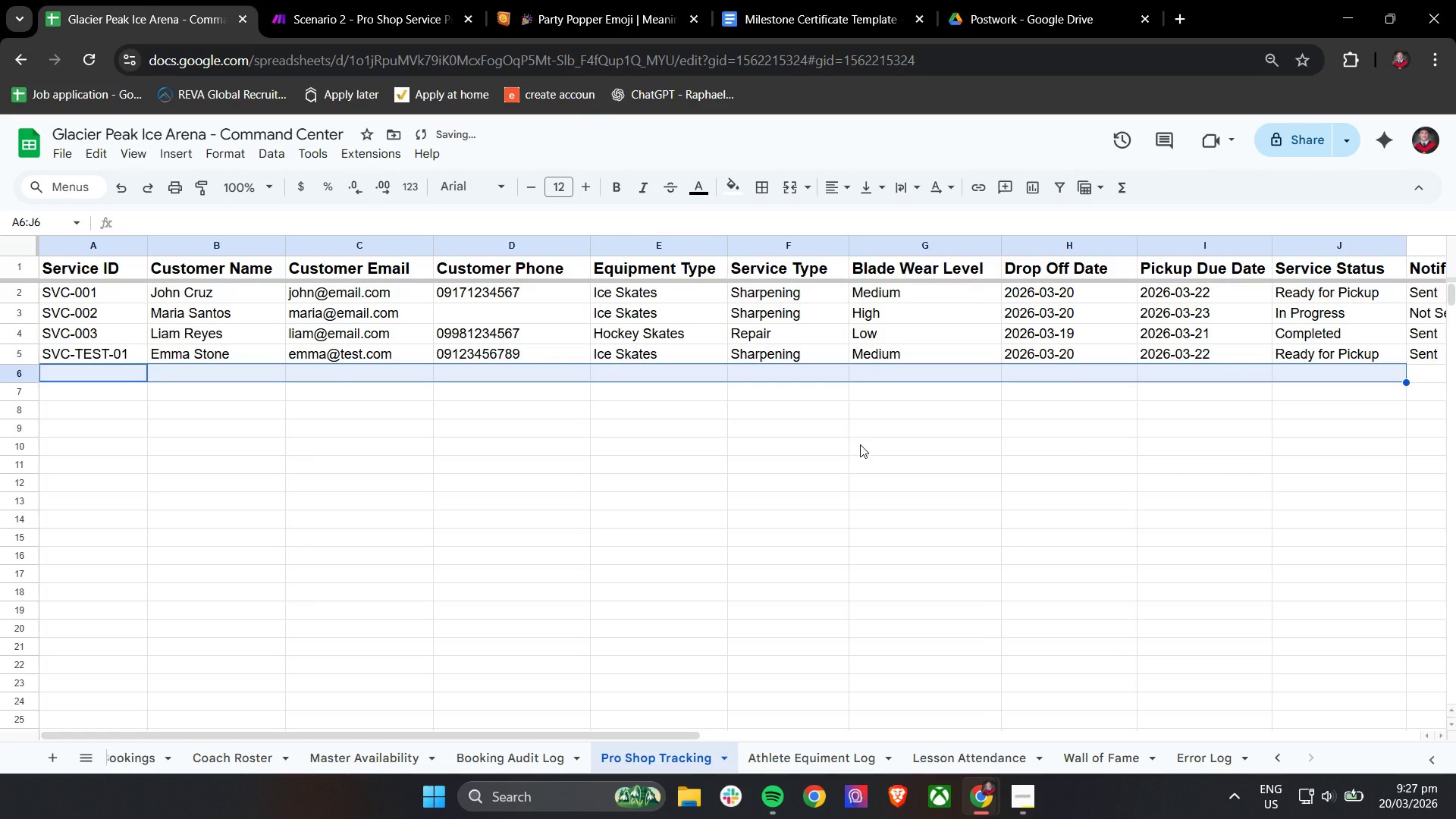 
key(Control+ControlLeft)
 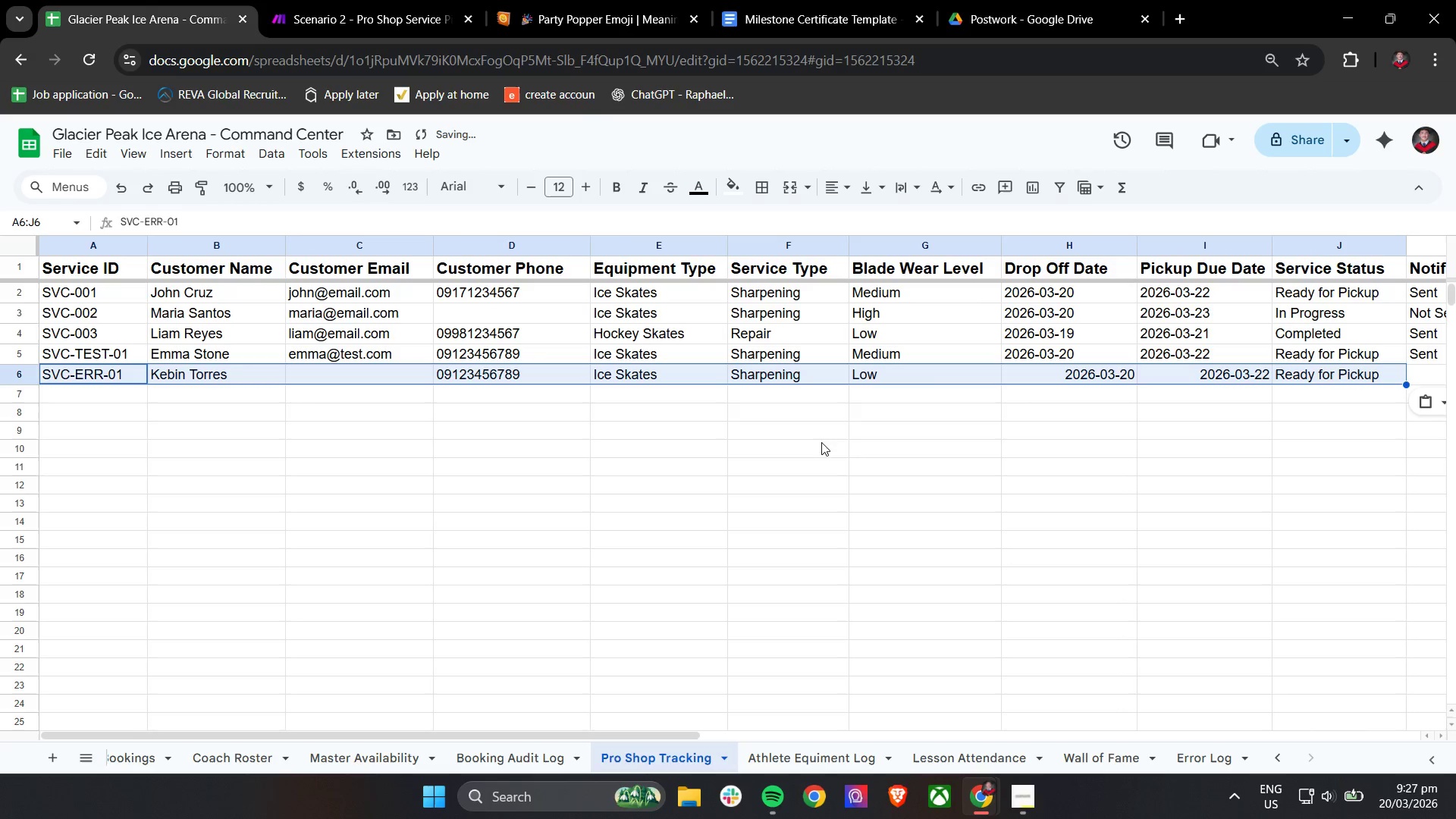 
key(Control+V)
 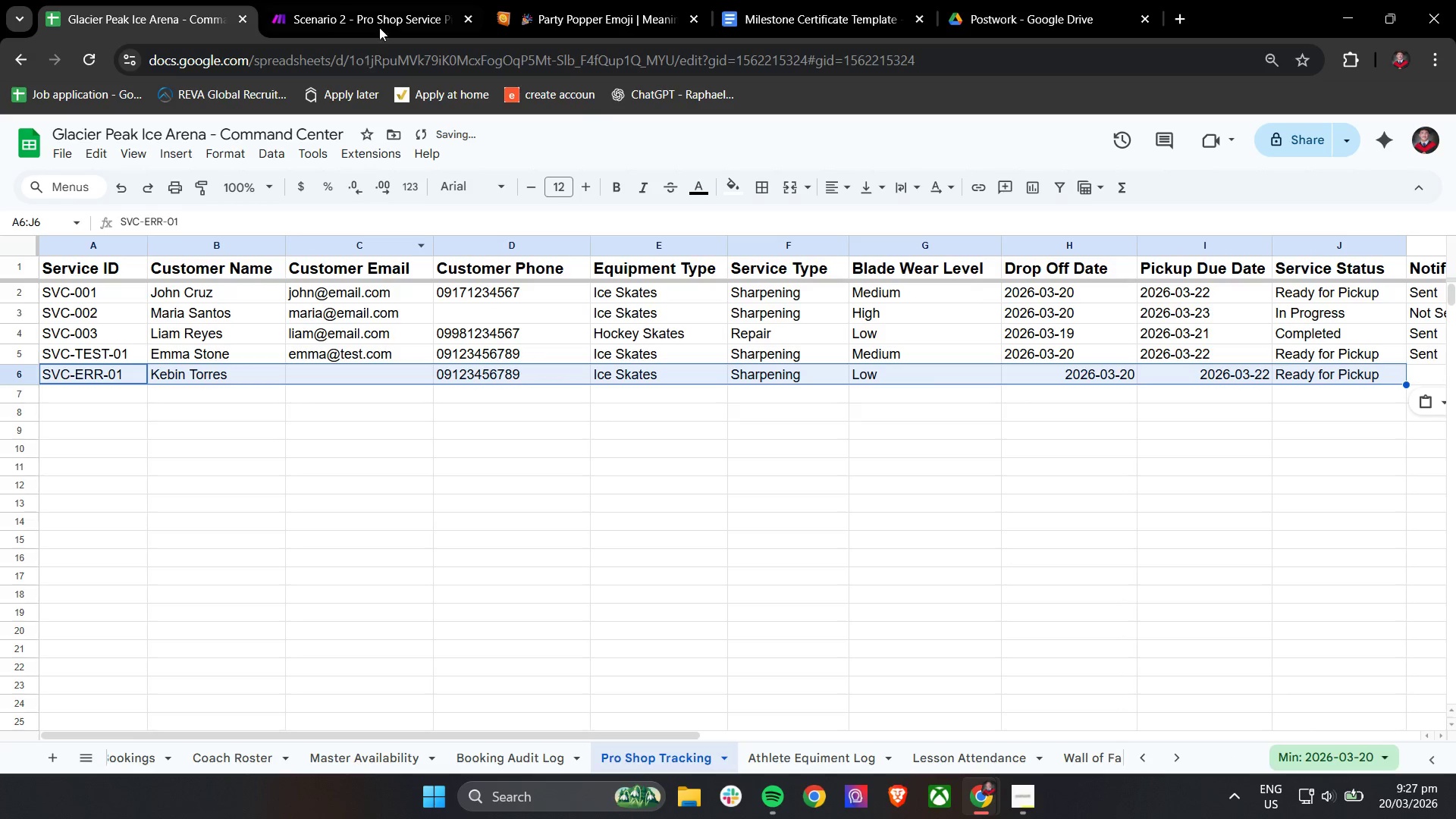 
left_click([383, 0])
 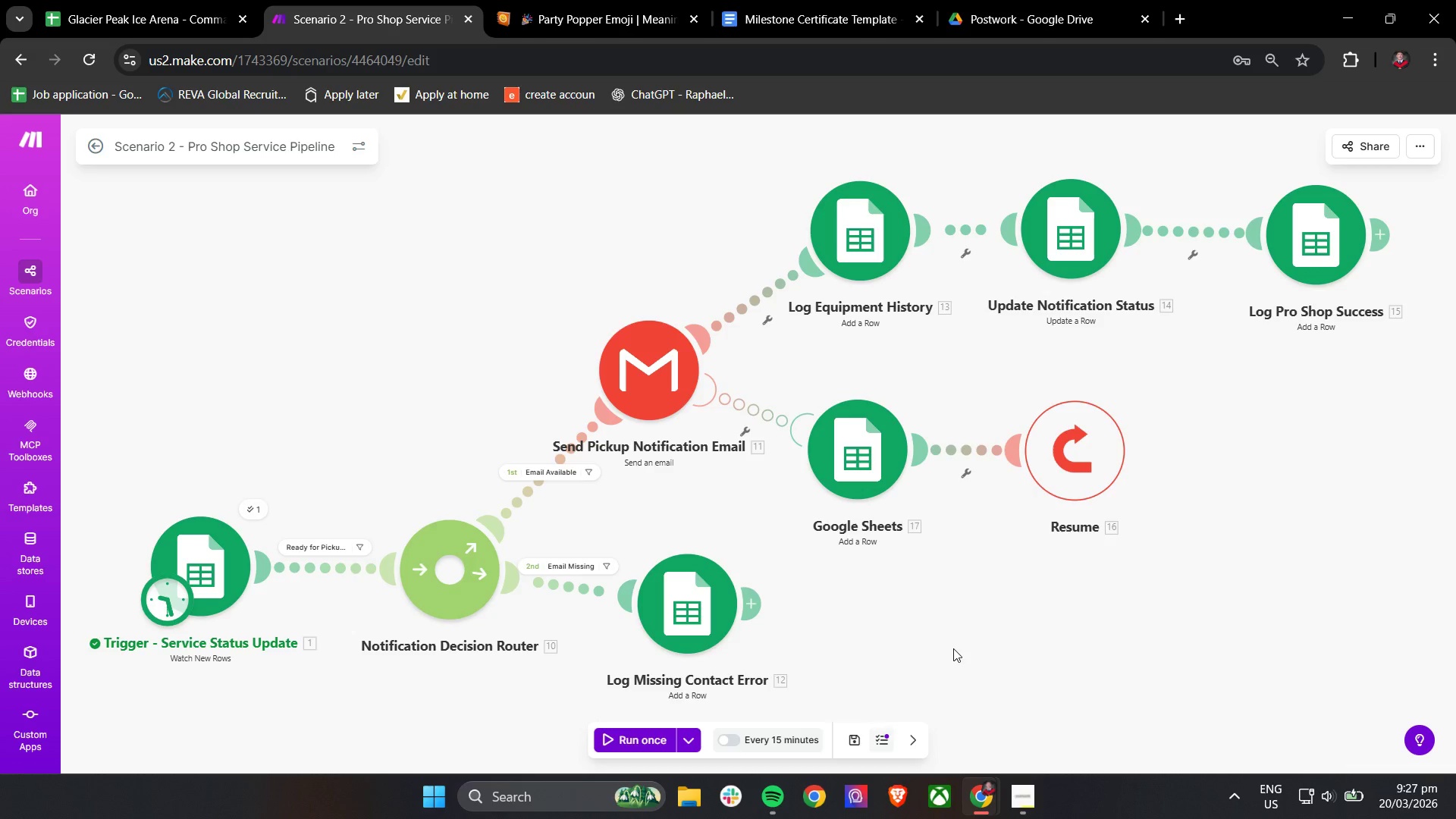 
wait(13.89)
 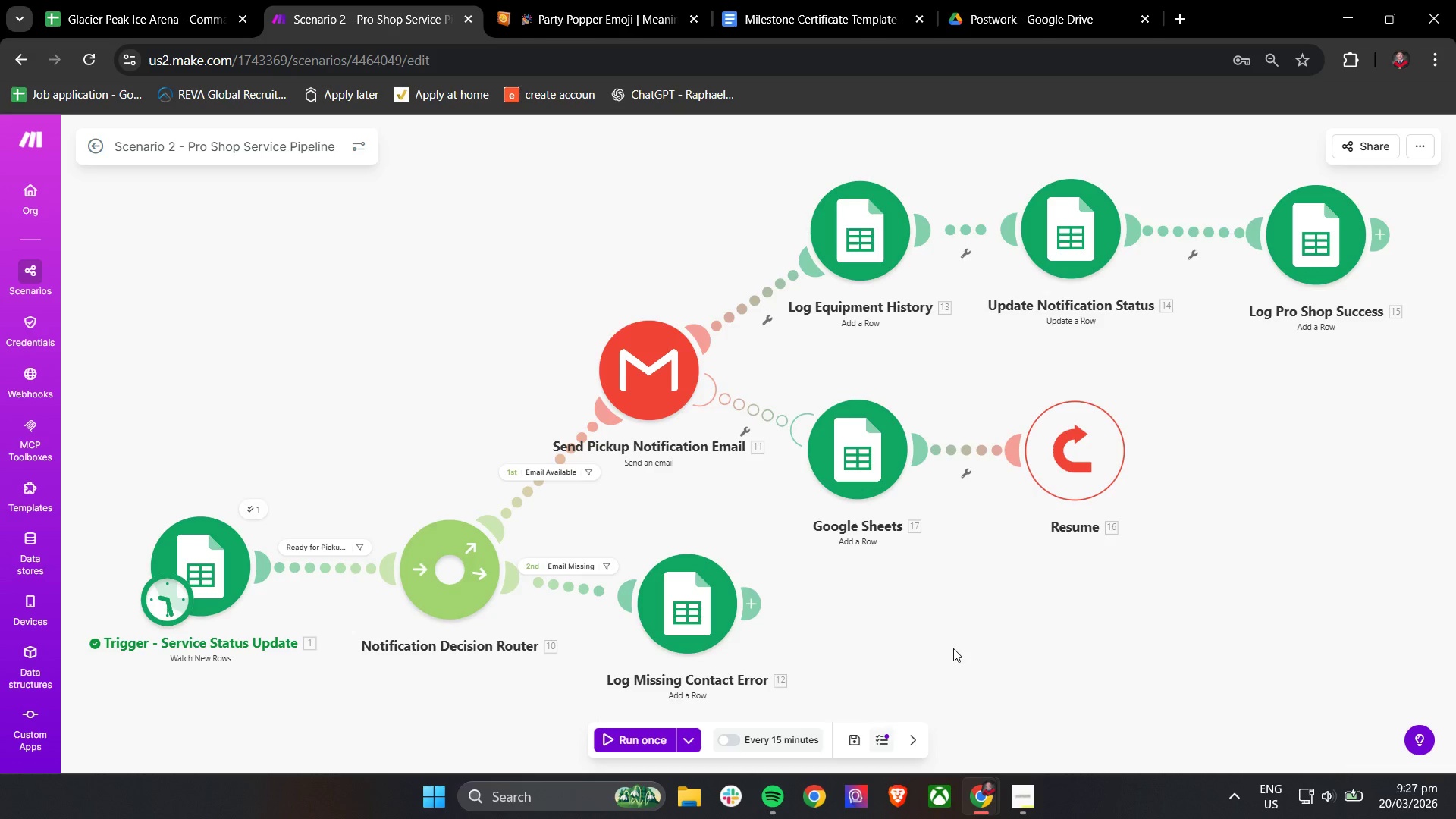 
left_click([891, 736])
 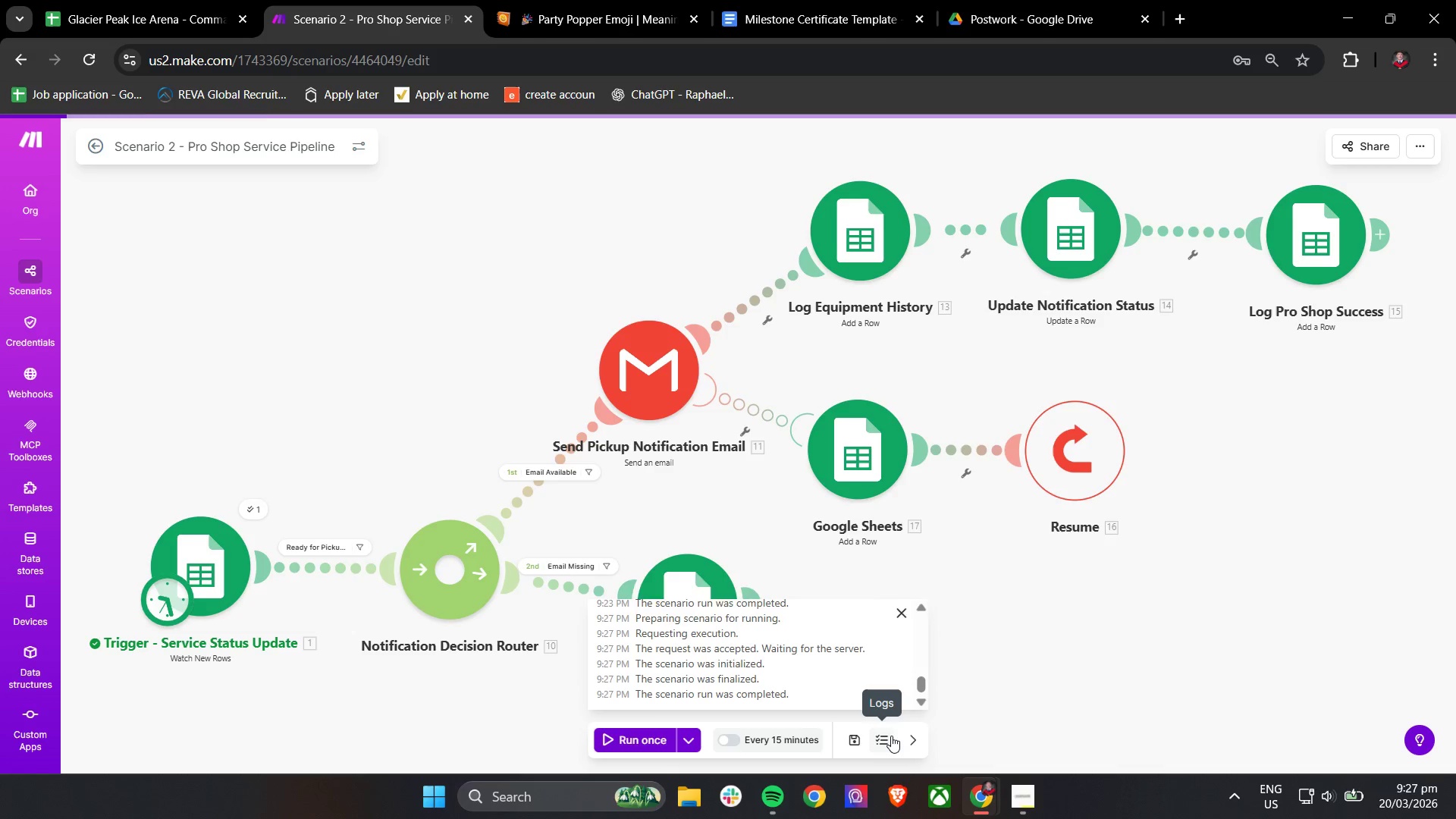 
mouse_move([830, 651])
 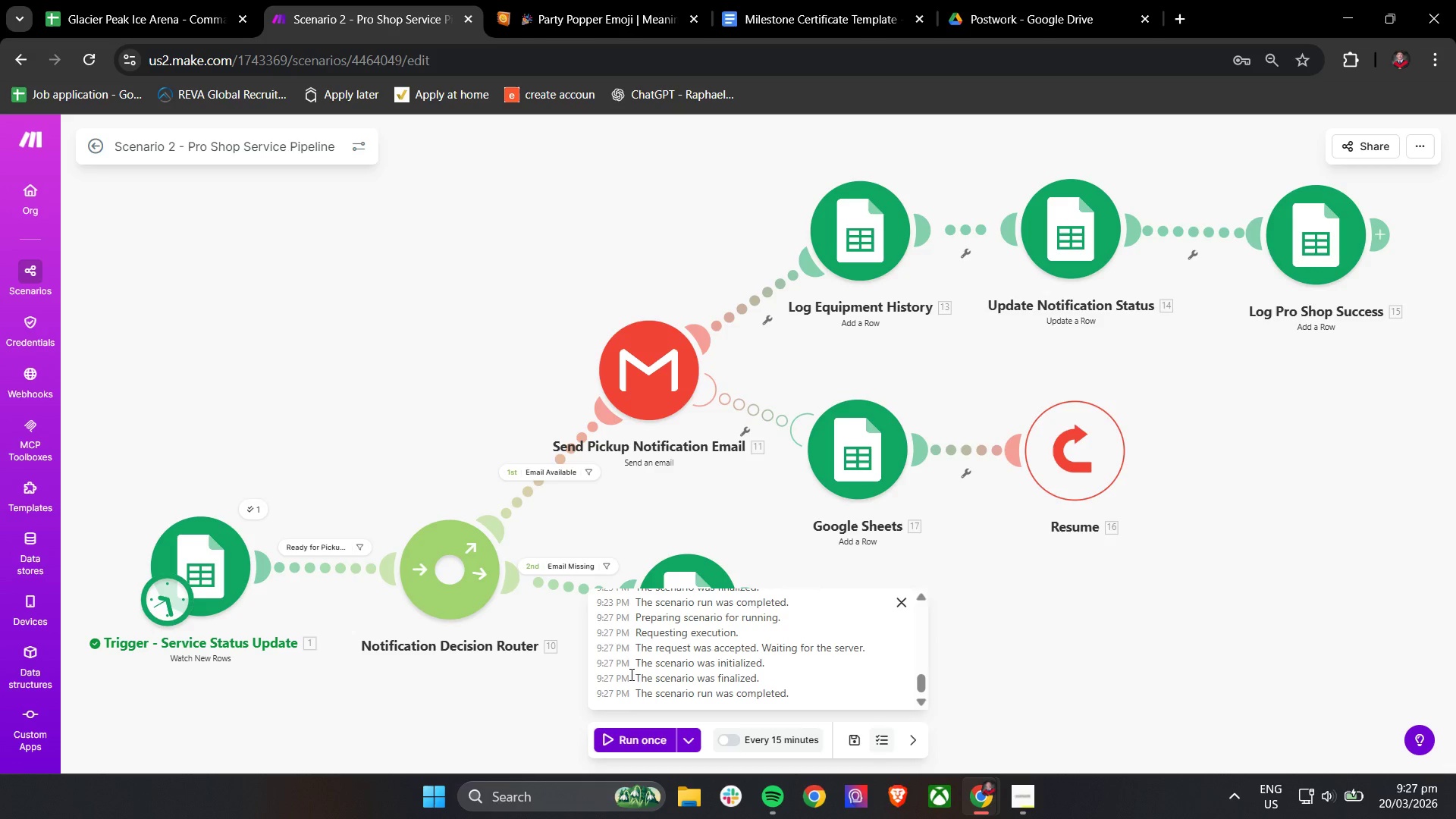 
wait(5.41)
 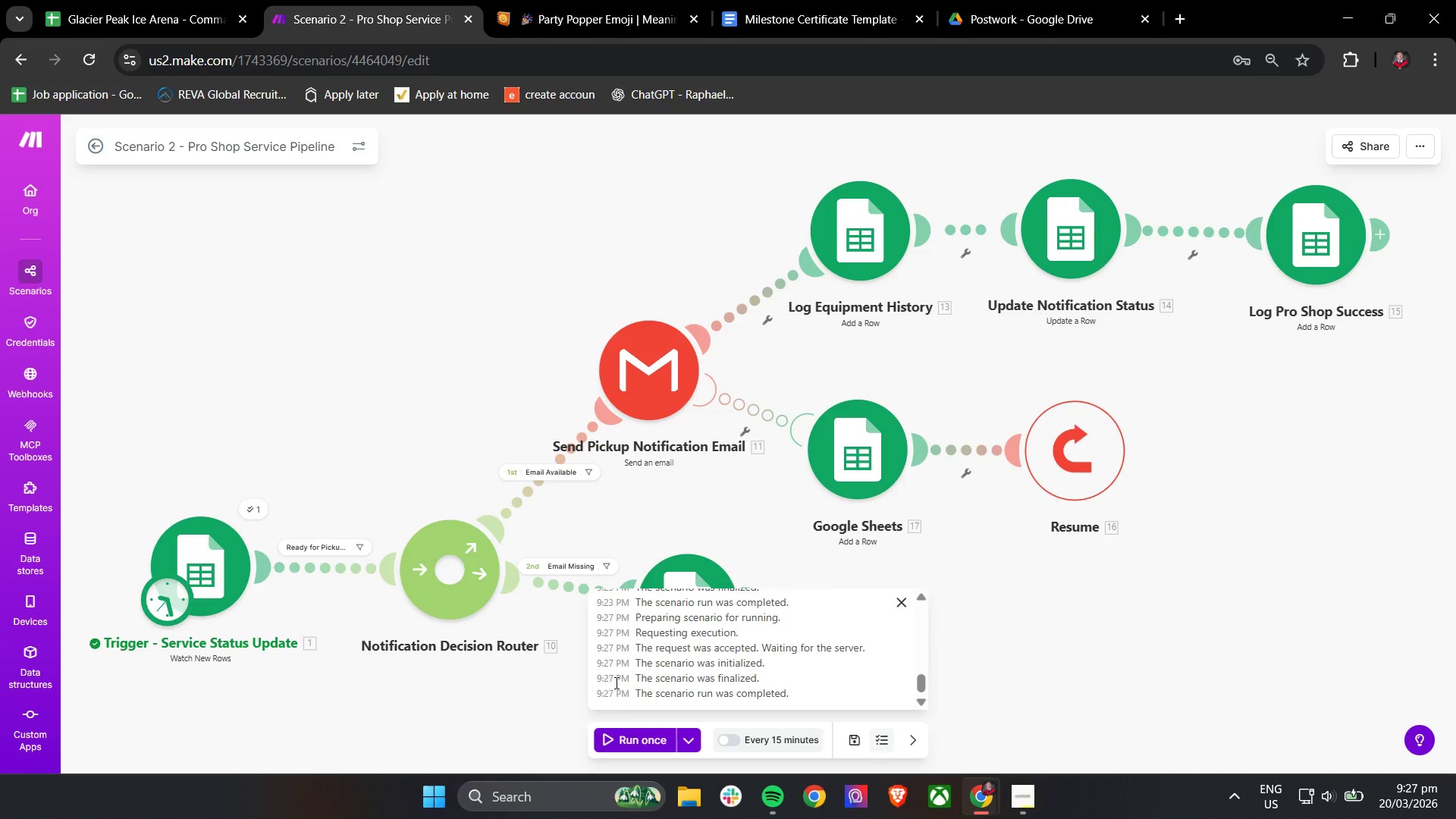 
left_click([906, 600])
 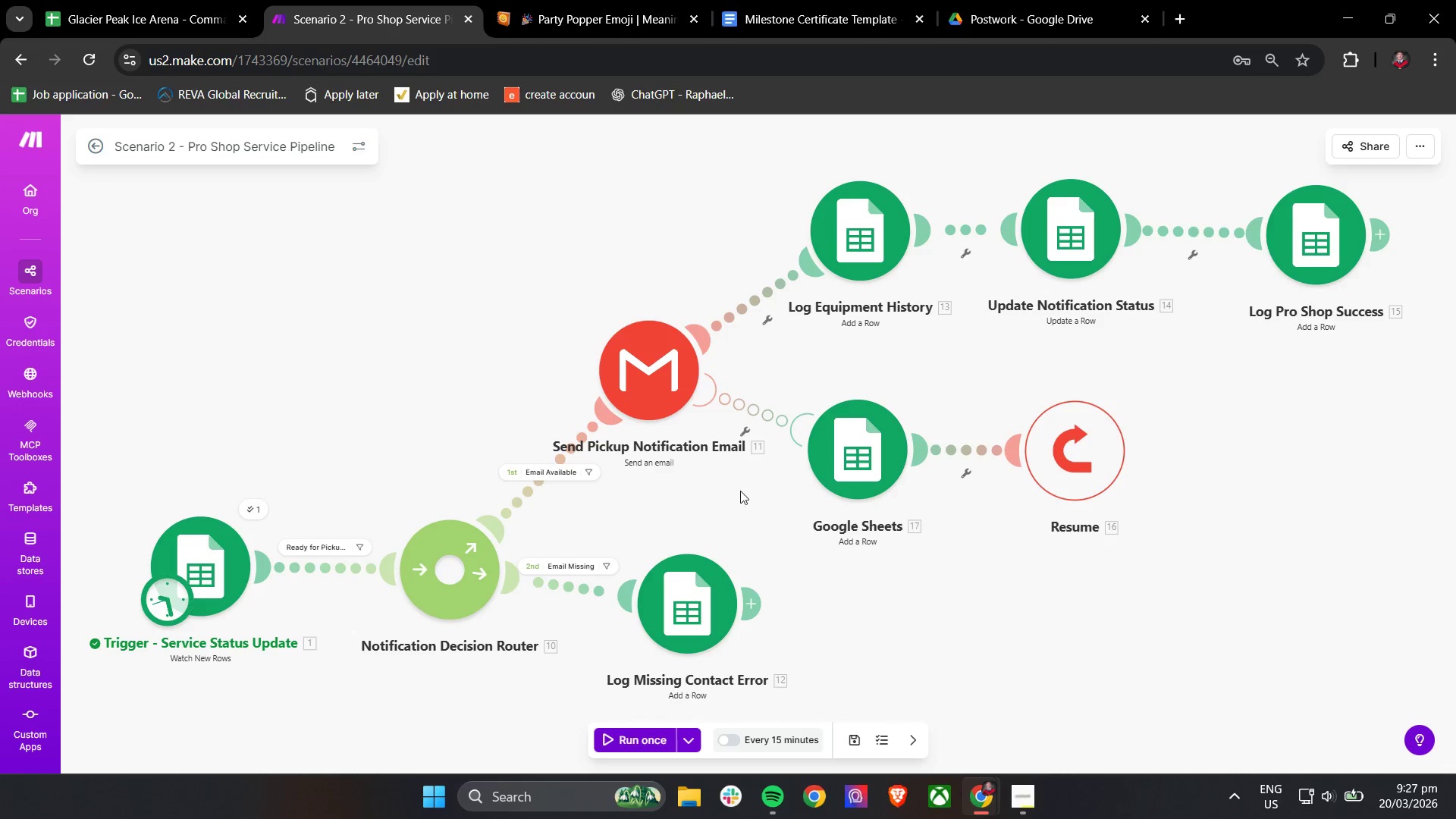 
left_click_drag(start_coordinate=[730, 497], to_coordinate=[742, 415])
 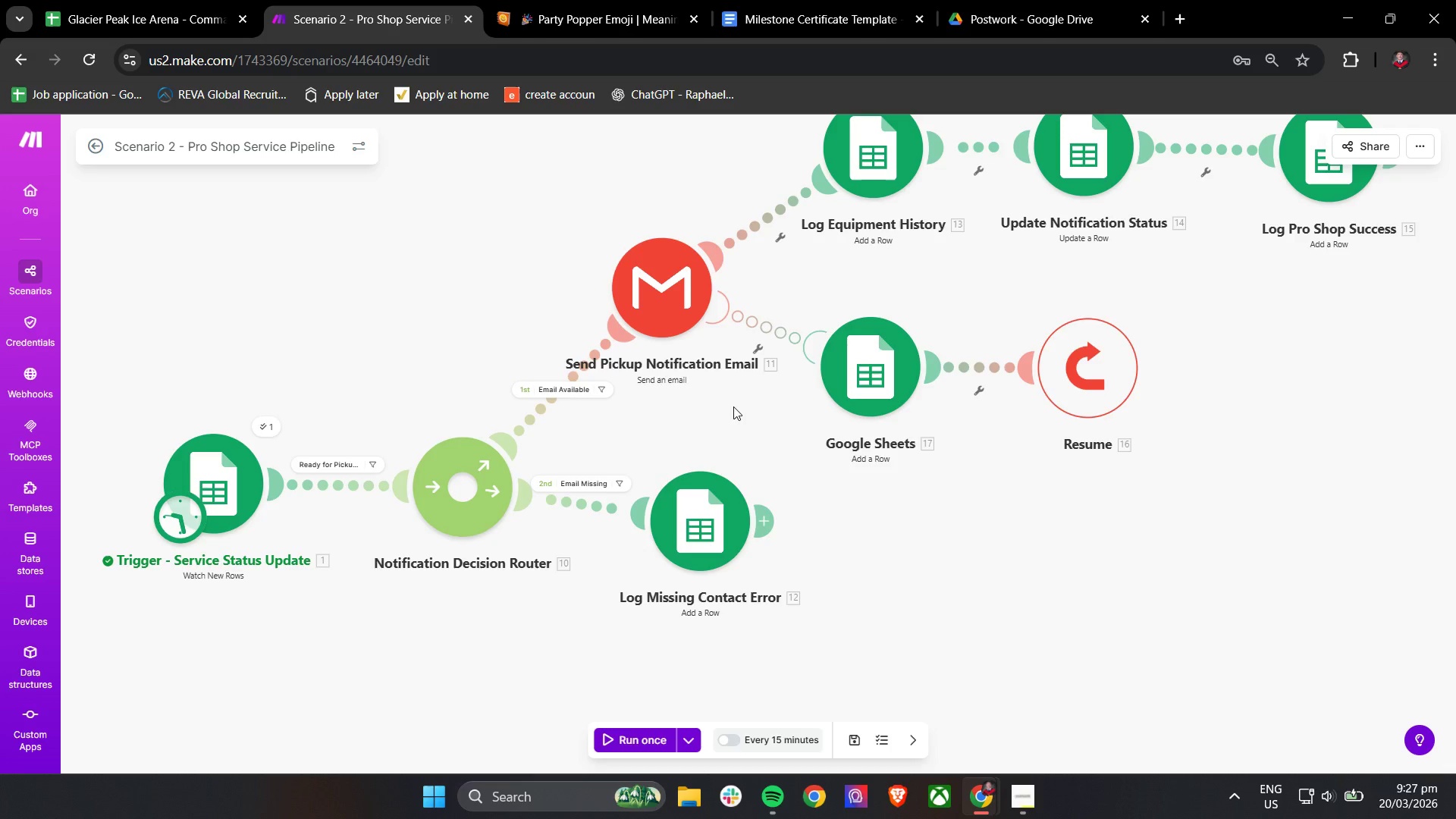 
left_click([161, 0])
 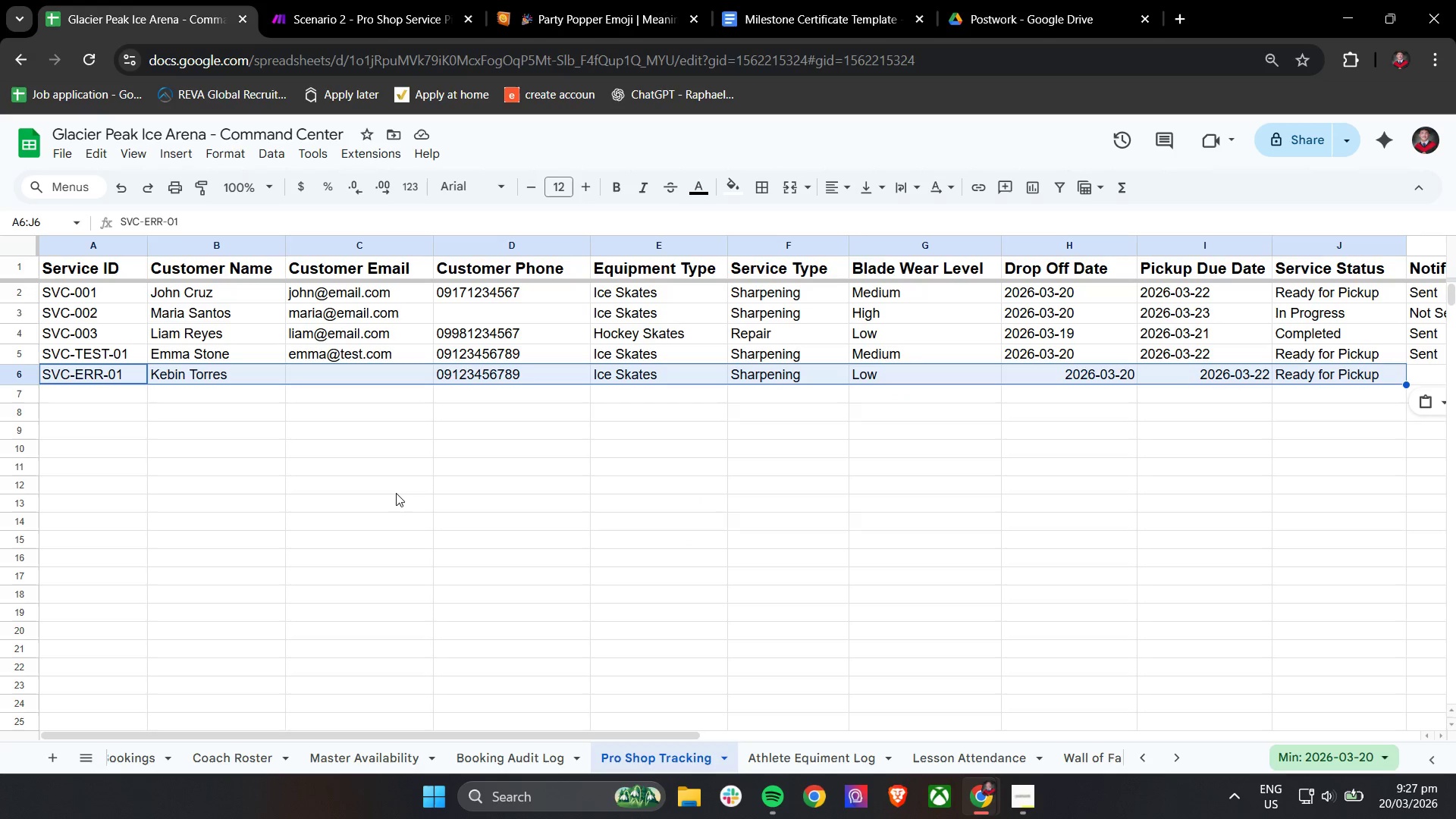 
left_click([396, 491])
 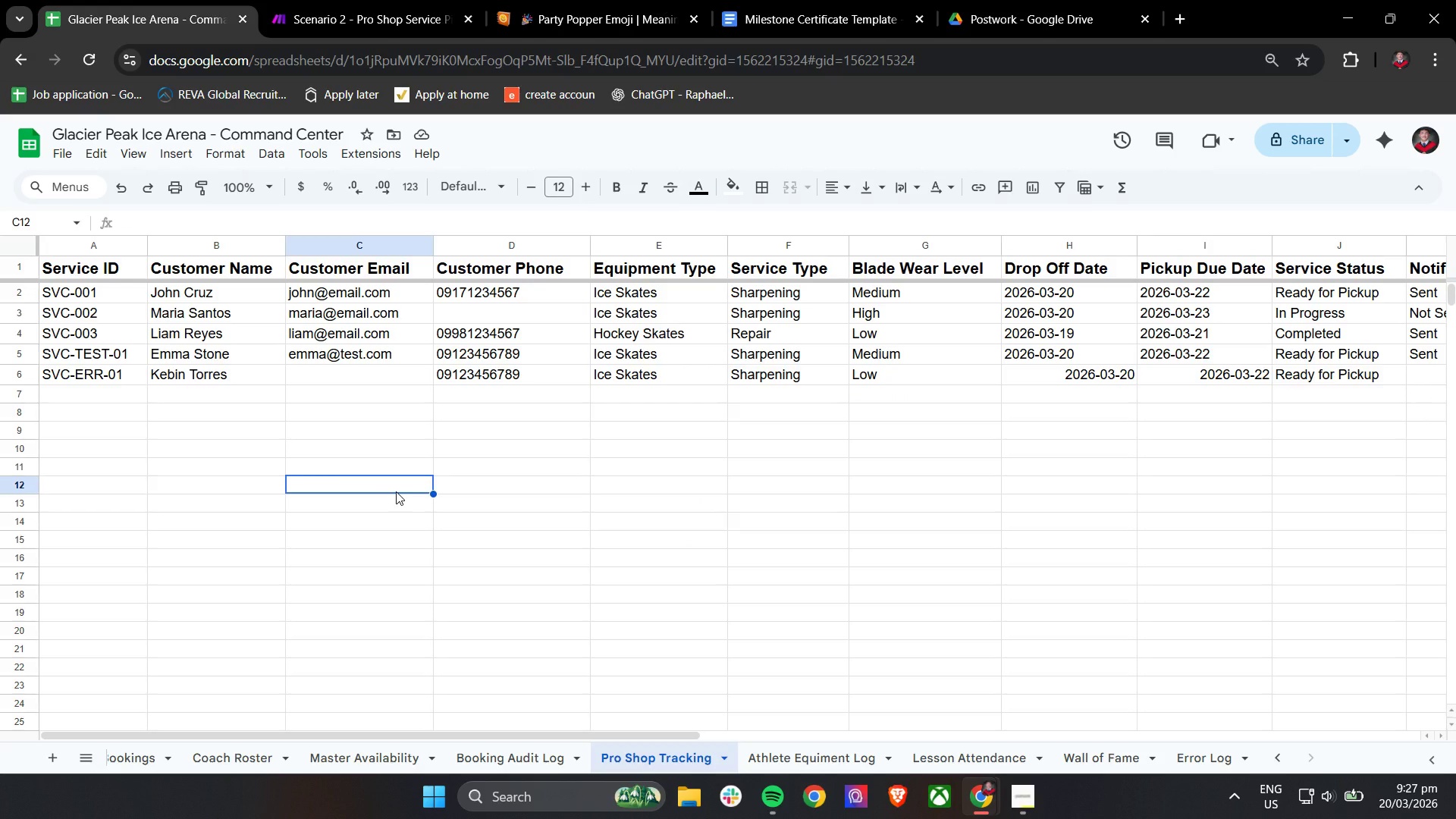 
wait(13.25)
 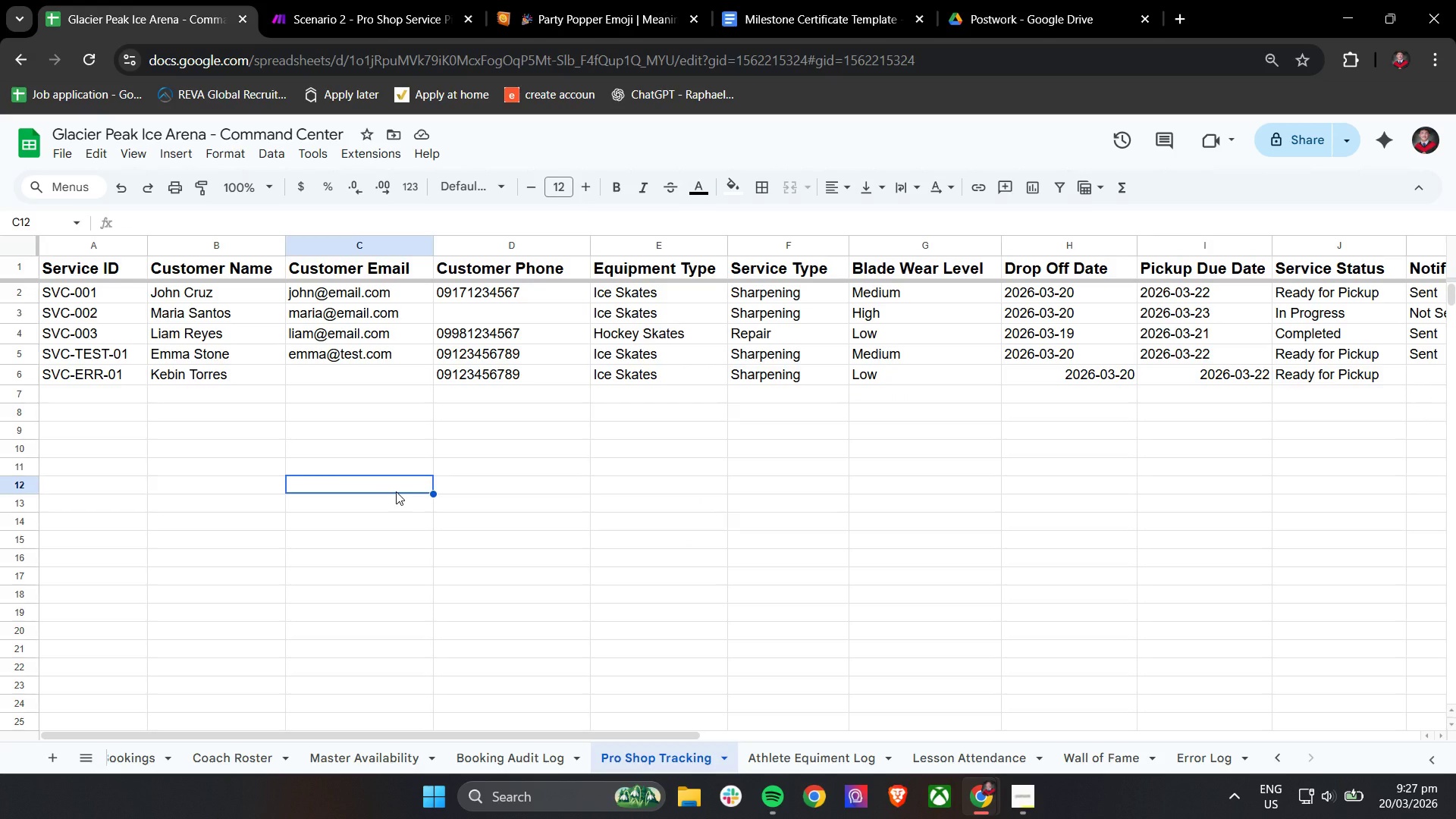 
left_click([1095, 253])
 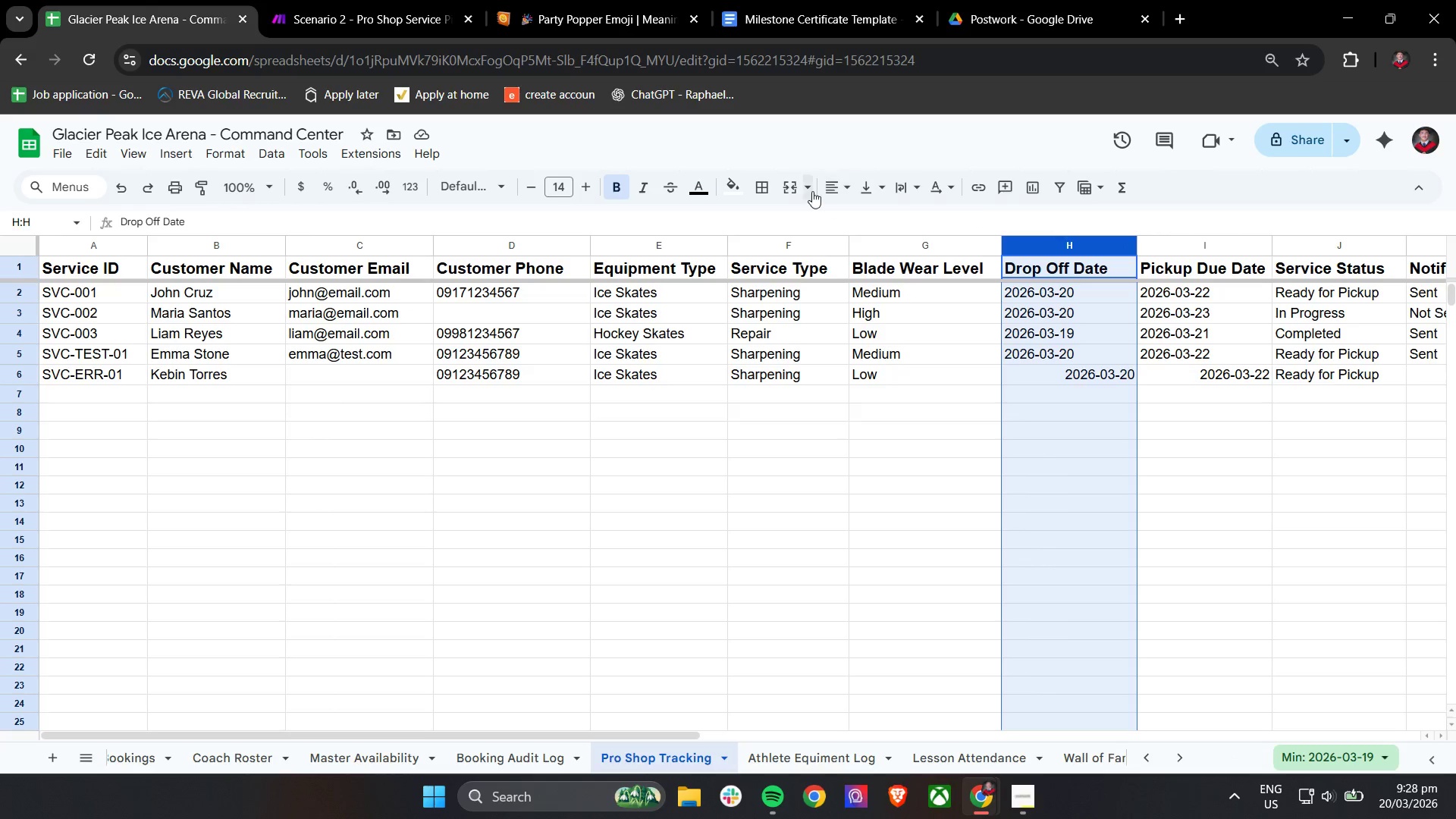 
left_click([836, 175])
 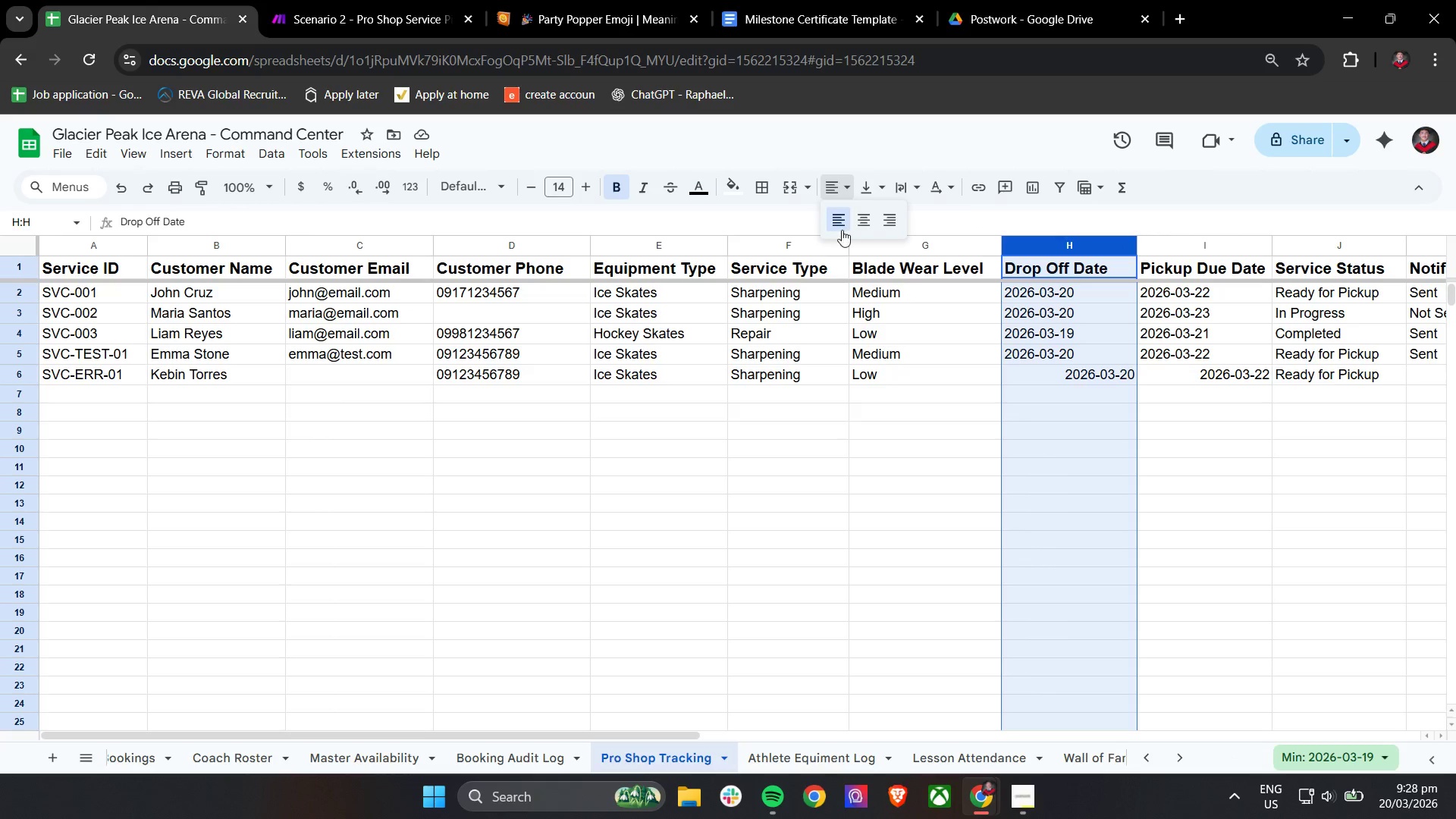 
left_click([839, 228])
 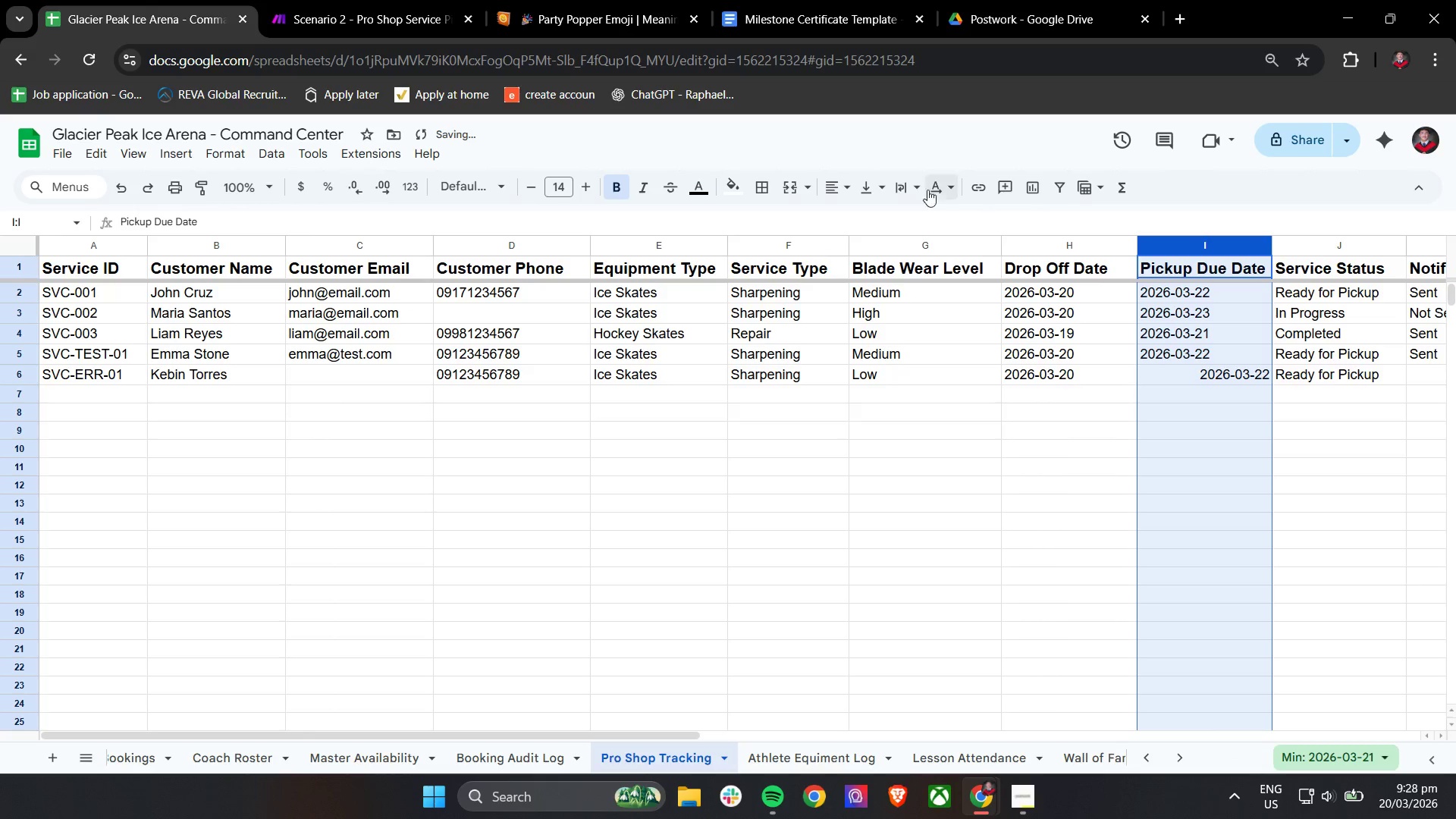 
left_click([824, 182])
 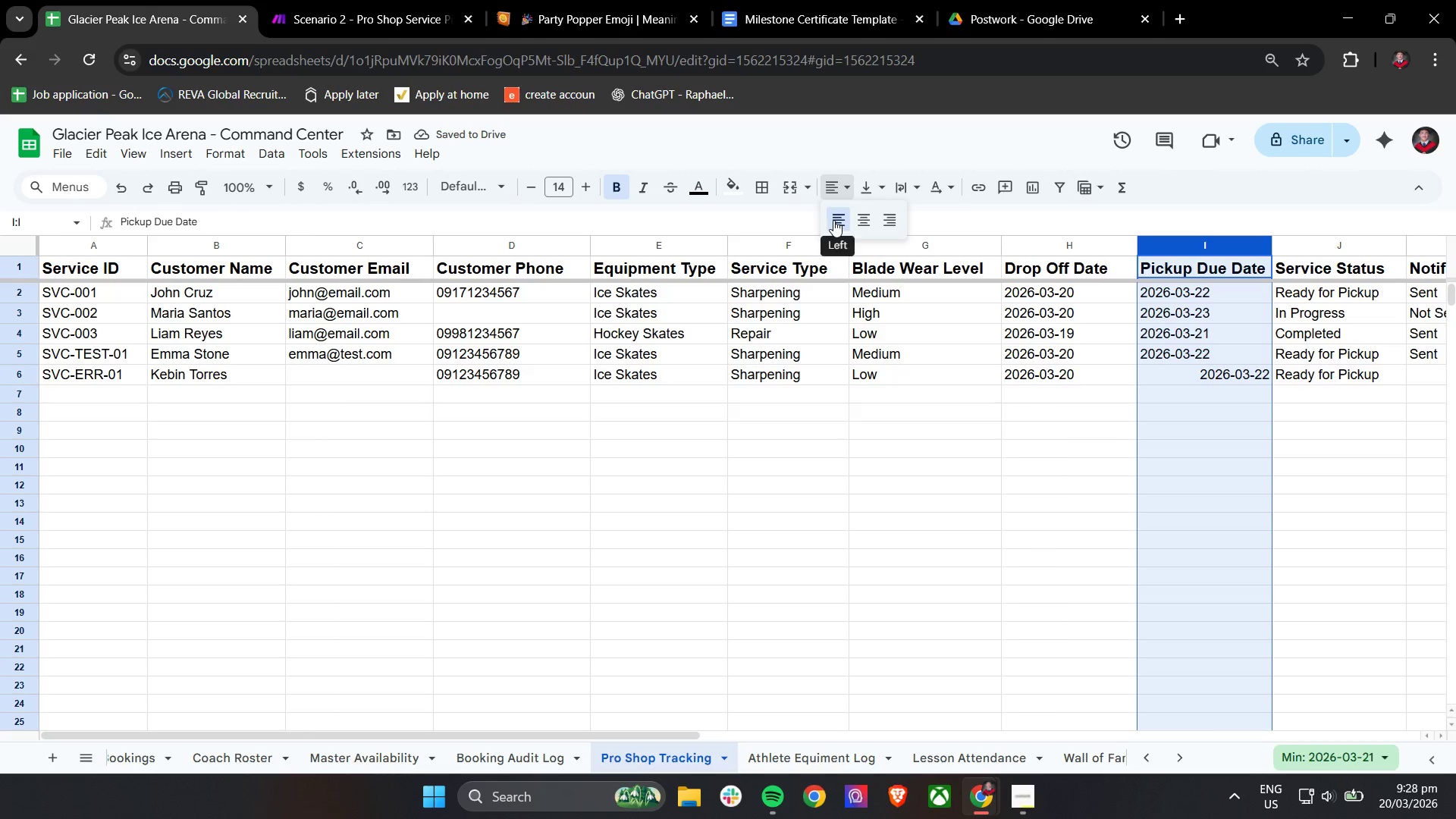 
left_click([835, 220])
 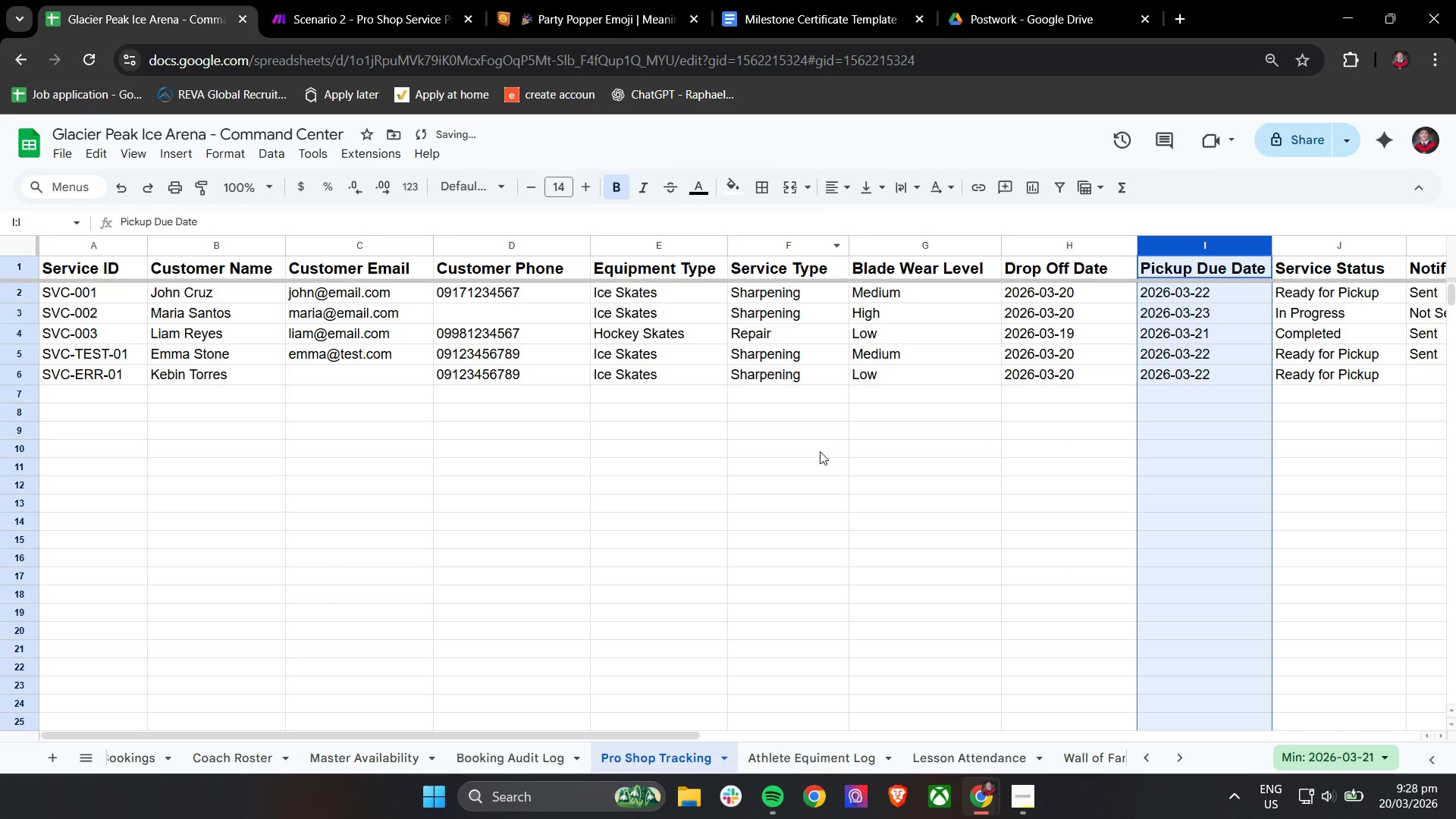 
left_click([819, 453])
 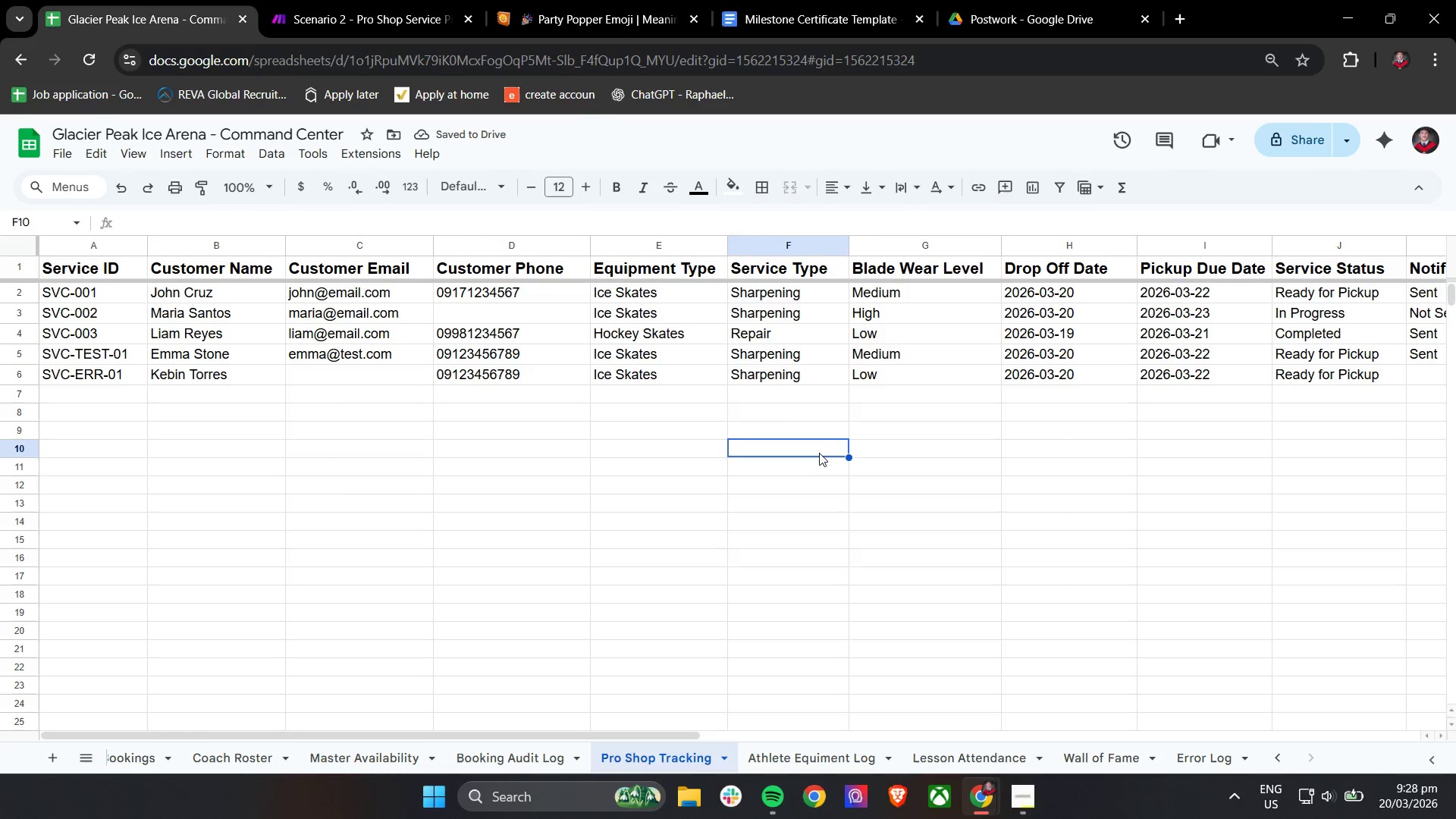 
left_click([322, 0])
 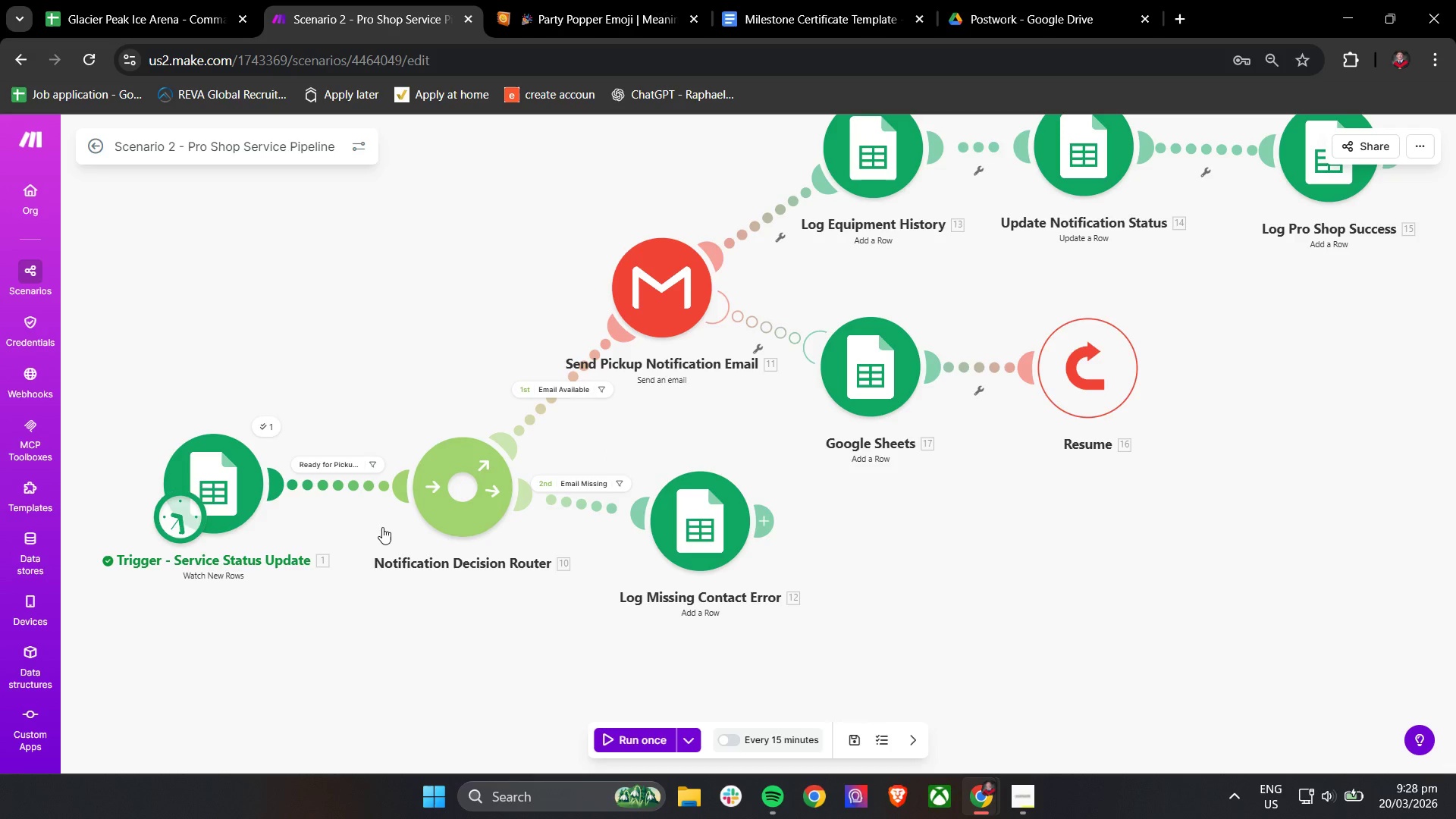 
wait(30.81)
 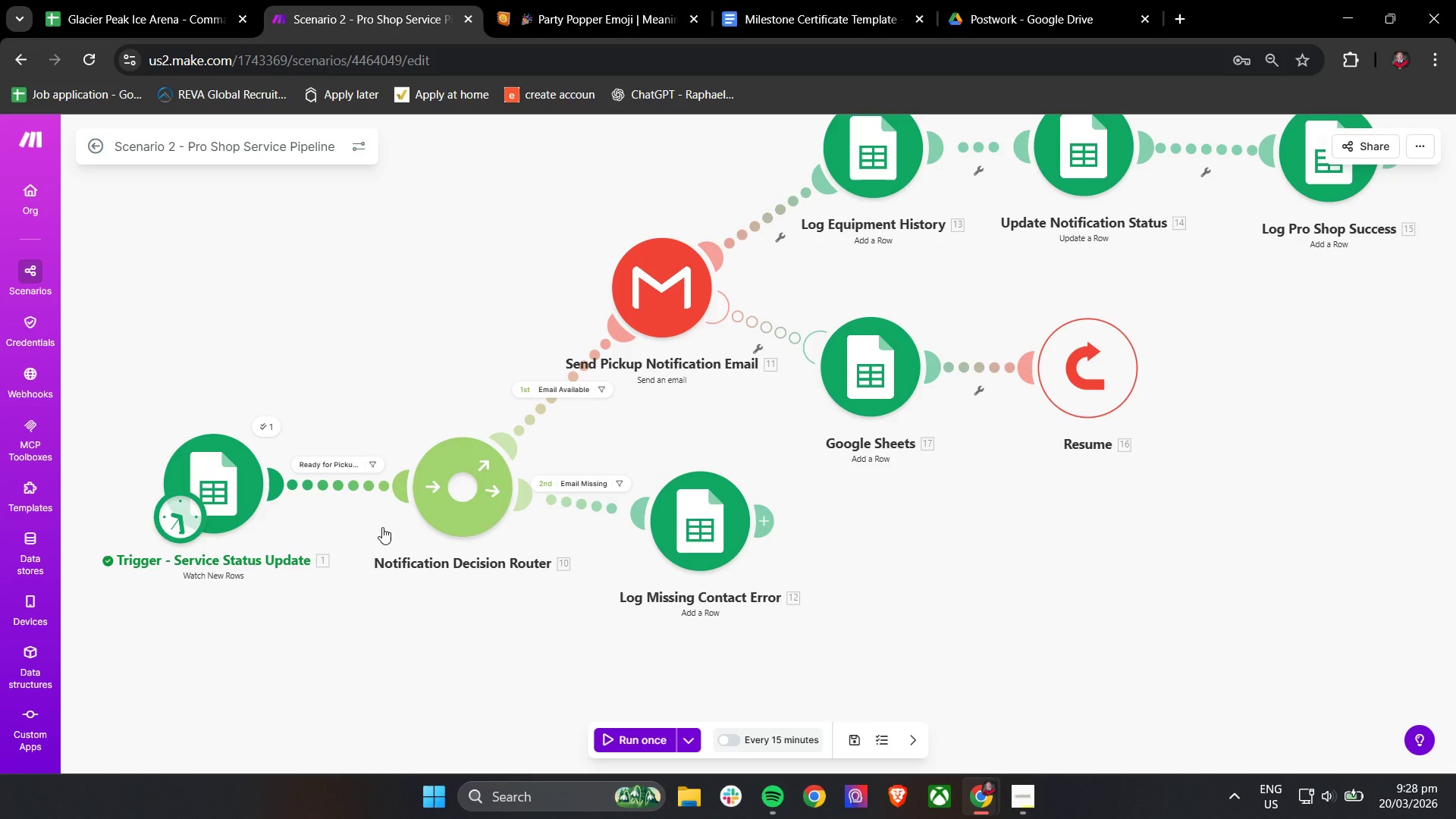 
left_click([634, 626])
 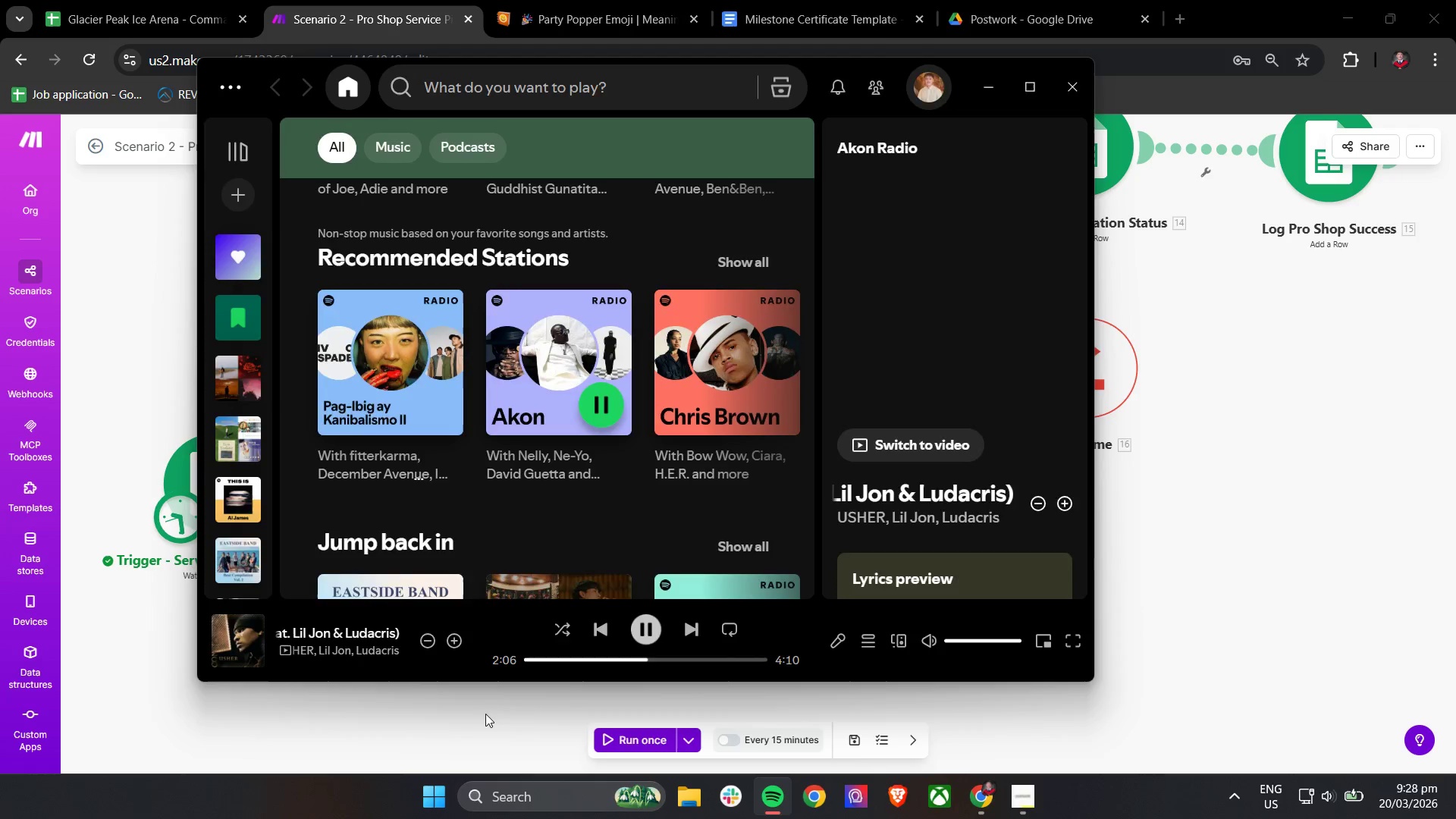 
left_click([481, 714])
 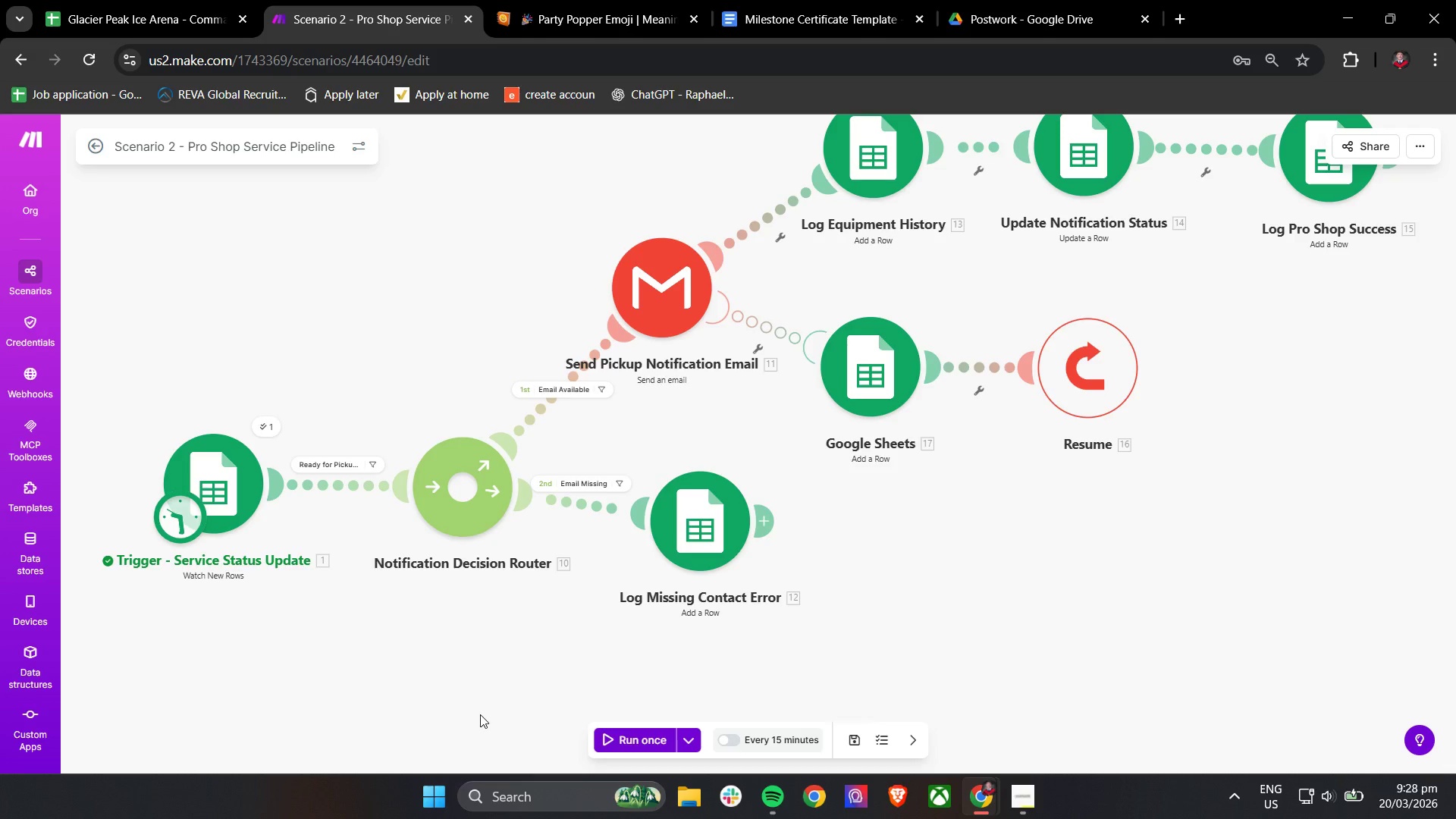 
wait(13.58)
 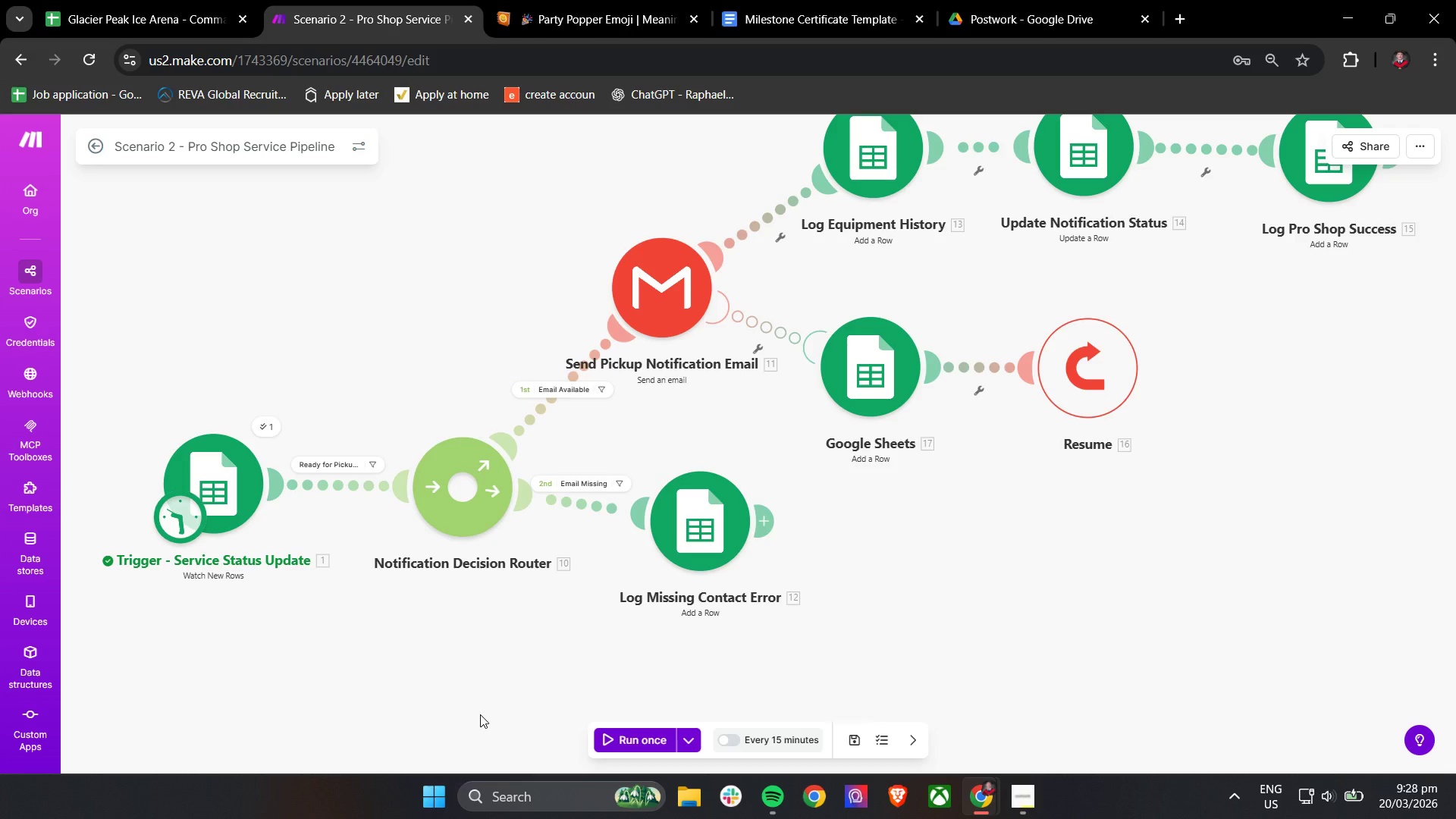 
scroll: coordinate [1014, 598], scroll_direction: down, amount: 2.0
 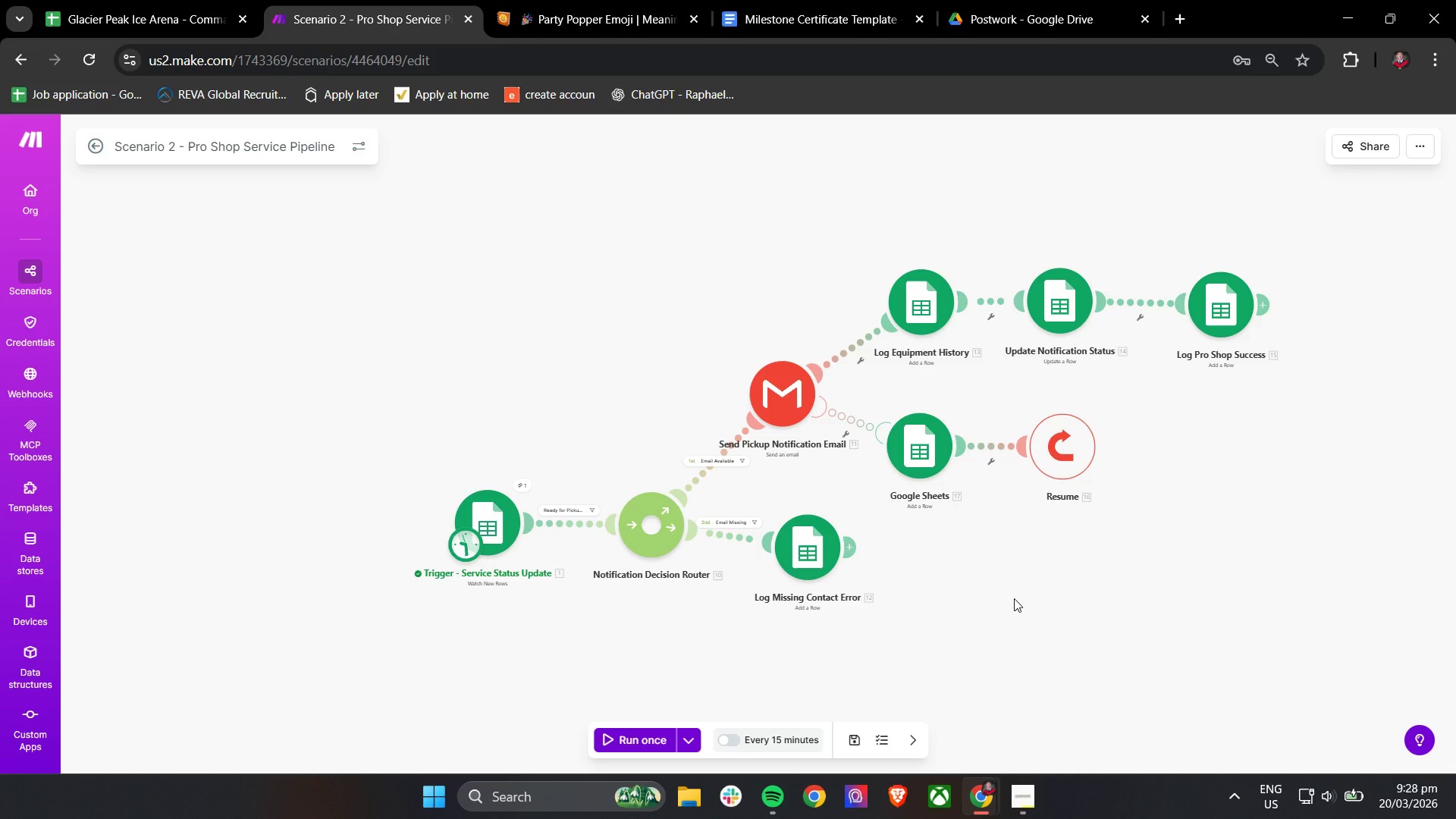 
scroll: coordinate [1014, 598], scroll_direction: up, amount: 2.0
 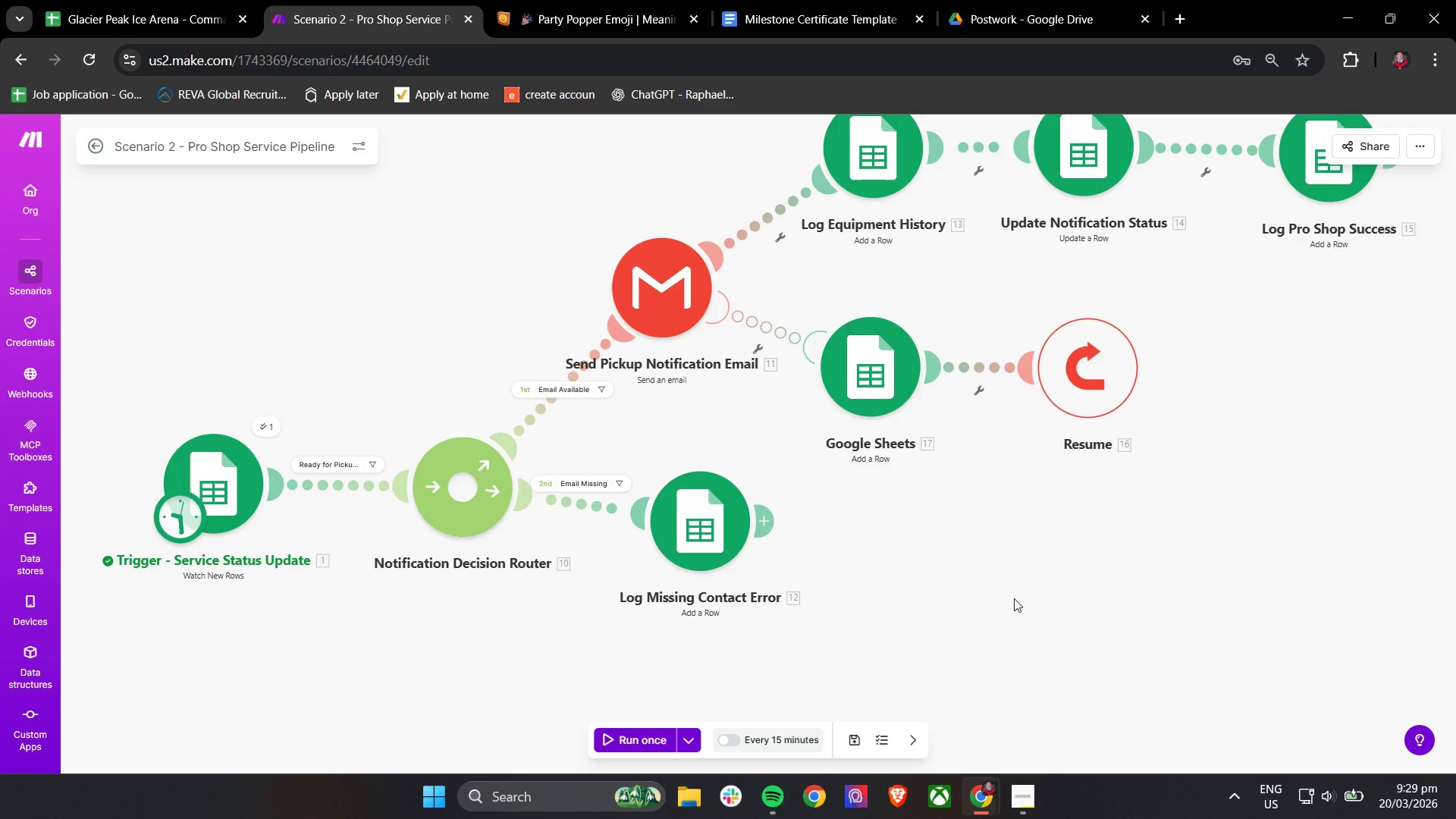 
wait(5.56)
 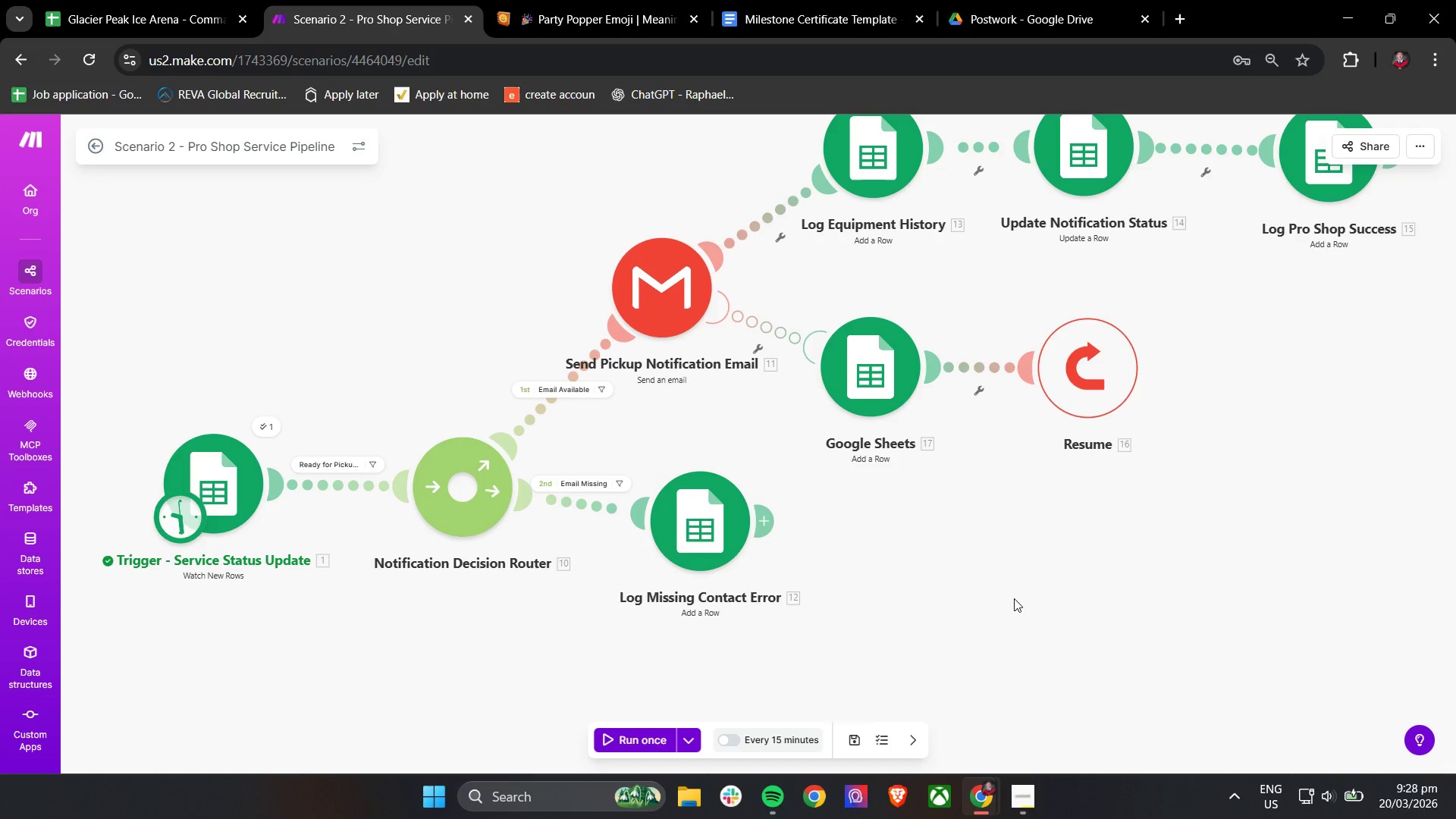 
scroll: coordinate [1027, 525], scroll_direction: down, amount: 3.0
 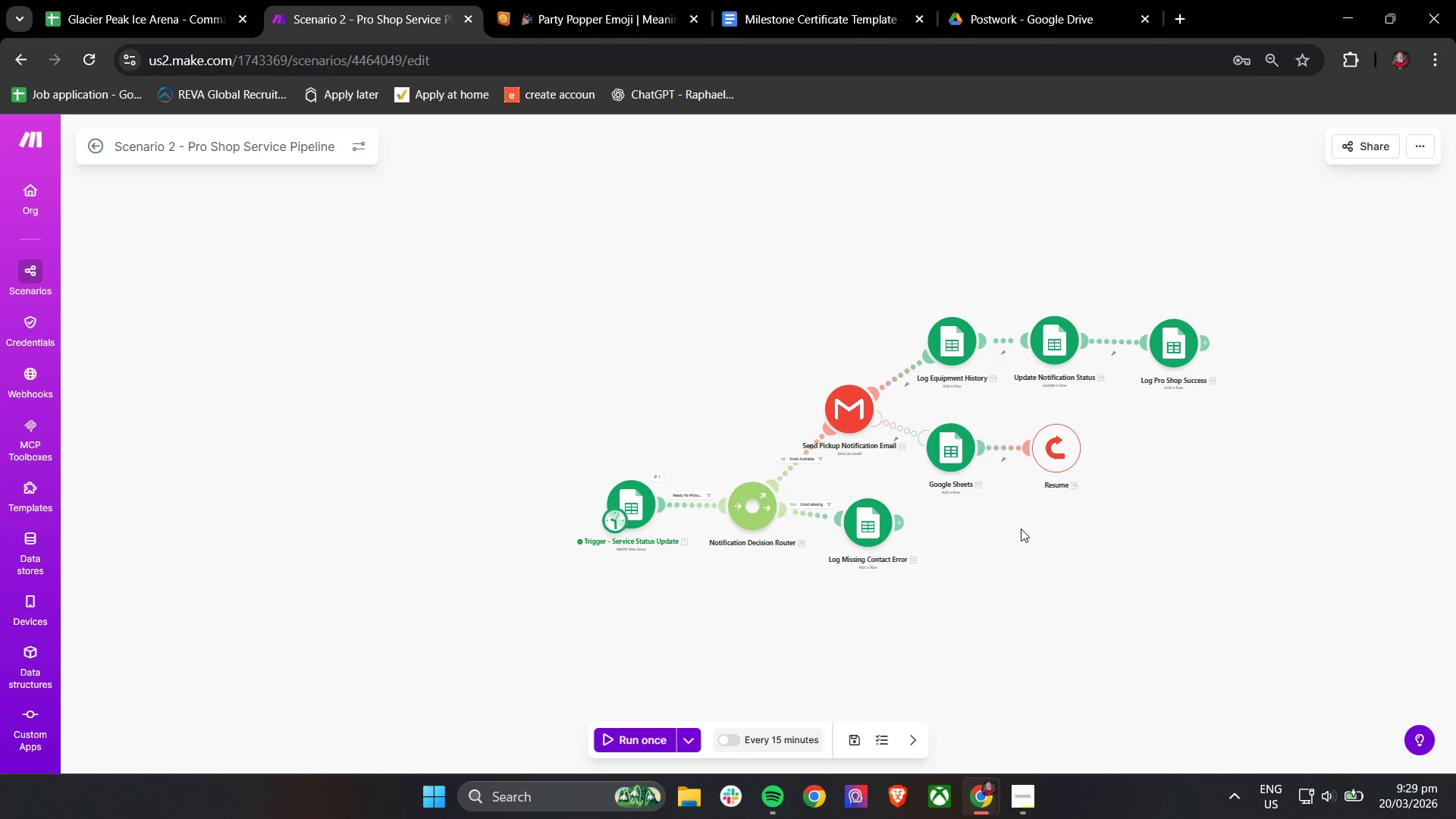 
left_click_drag(start_coordinate=[1011, 561], to_coordinate=[974, 566])
 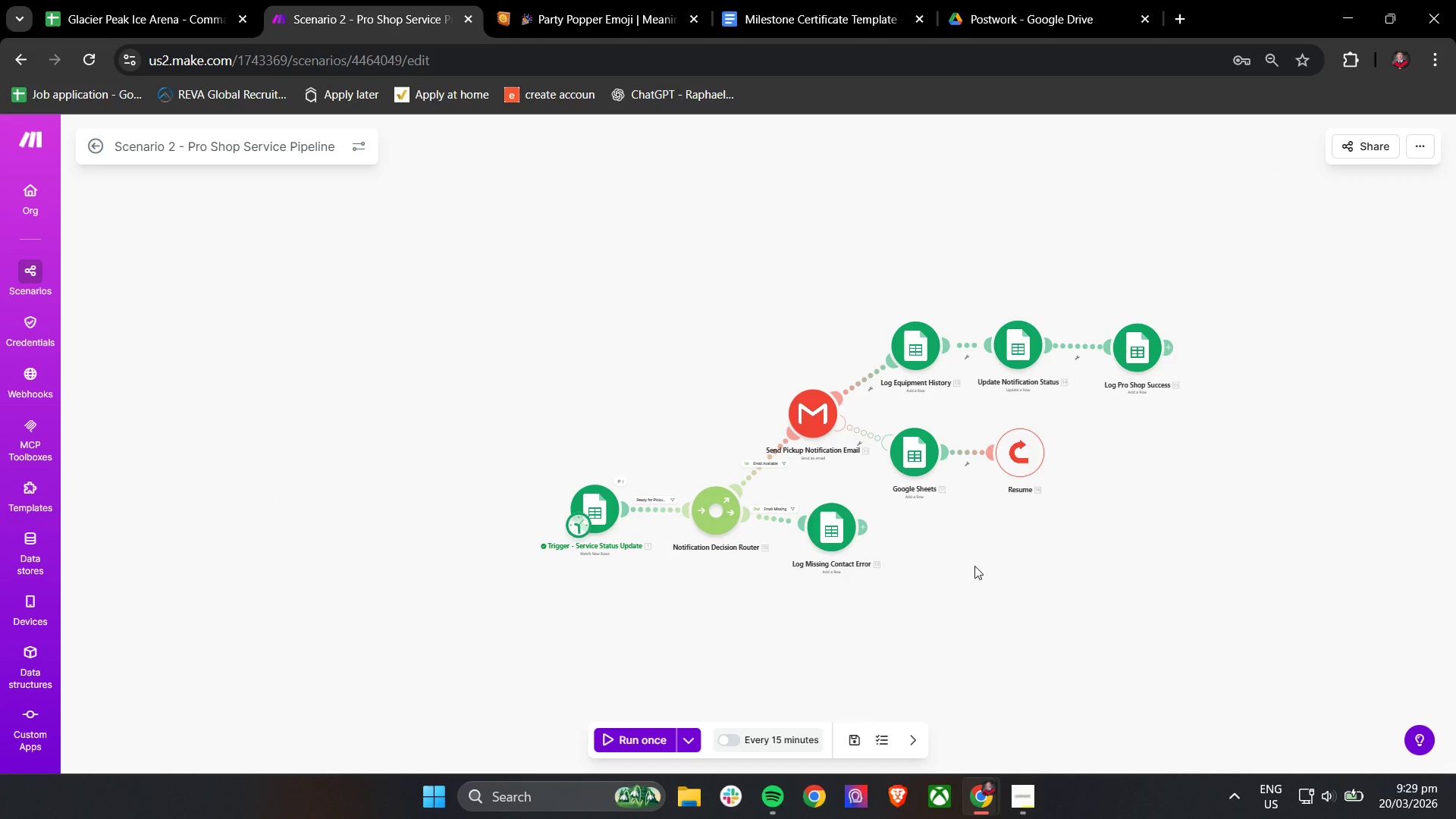 
left_click_drag(start_coordinate=[974, 566], to_coordinate=[921, 560])
 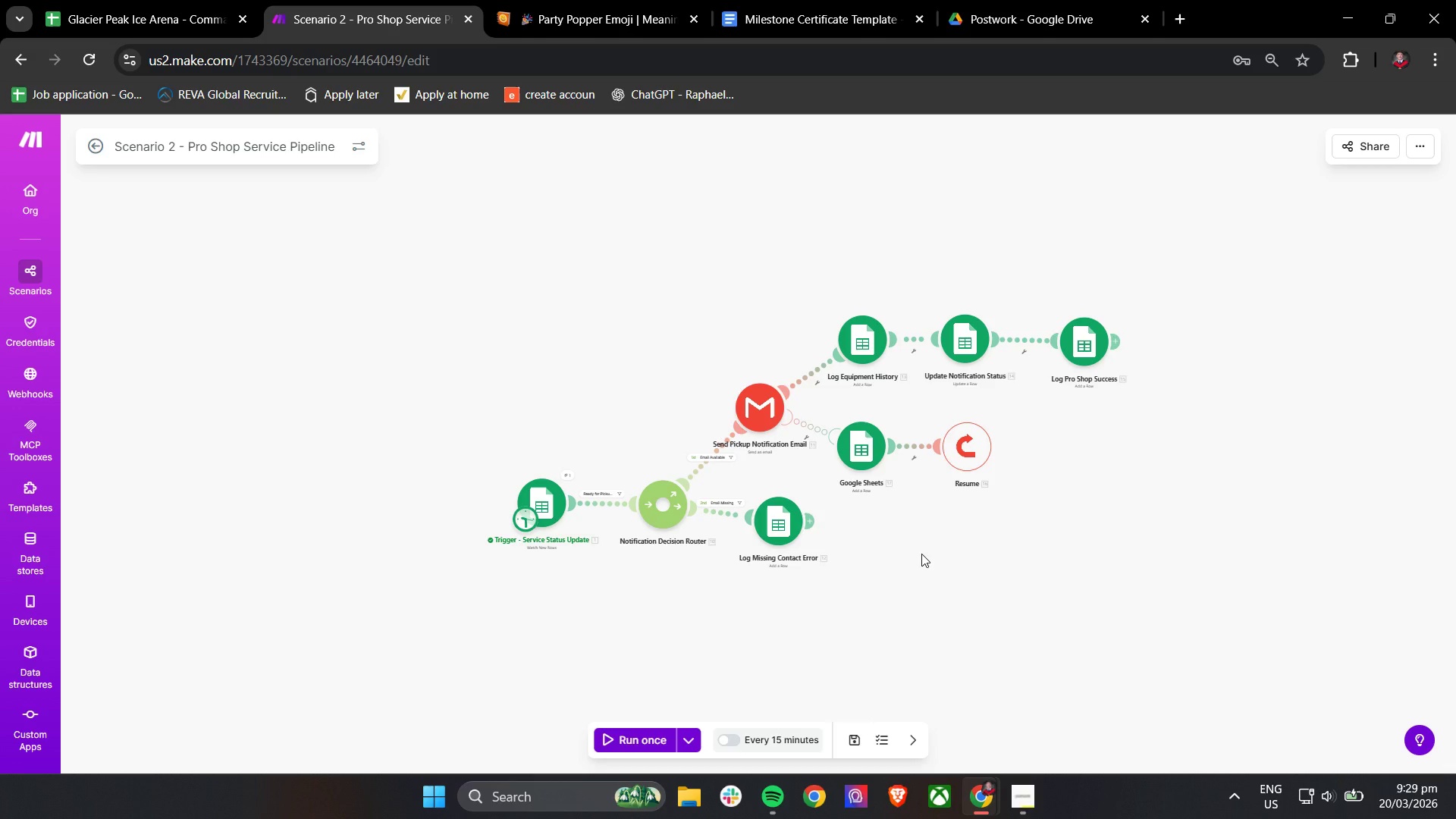 
wait(14.34)
 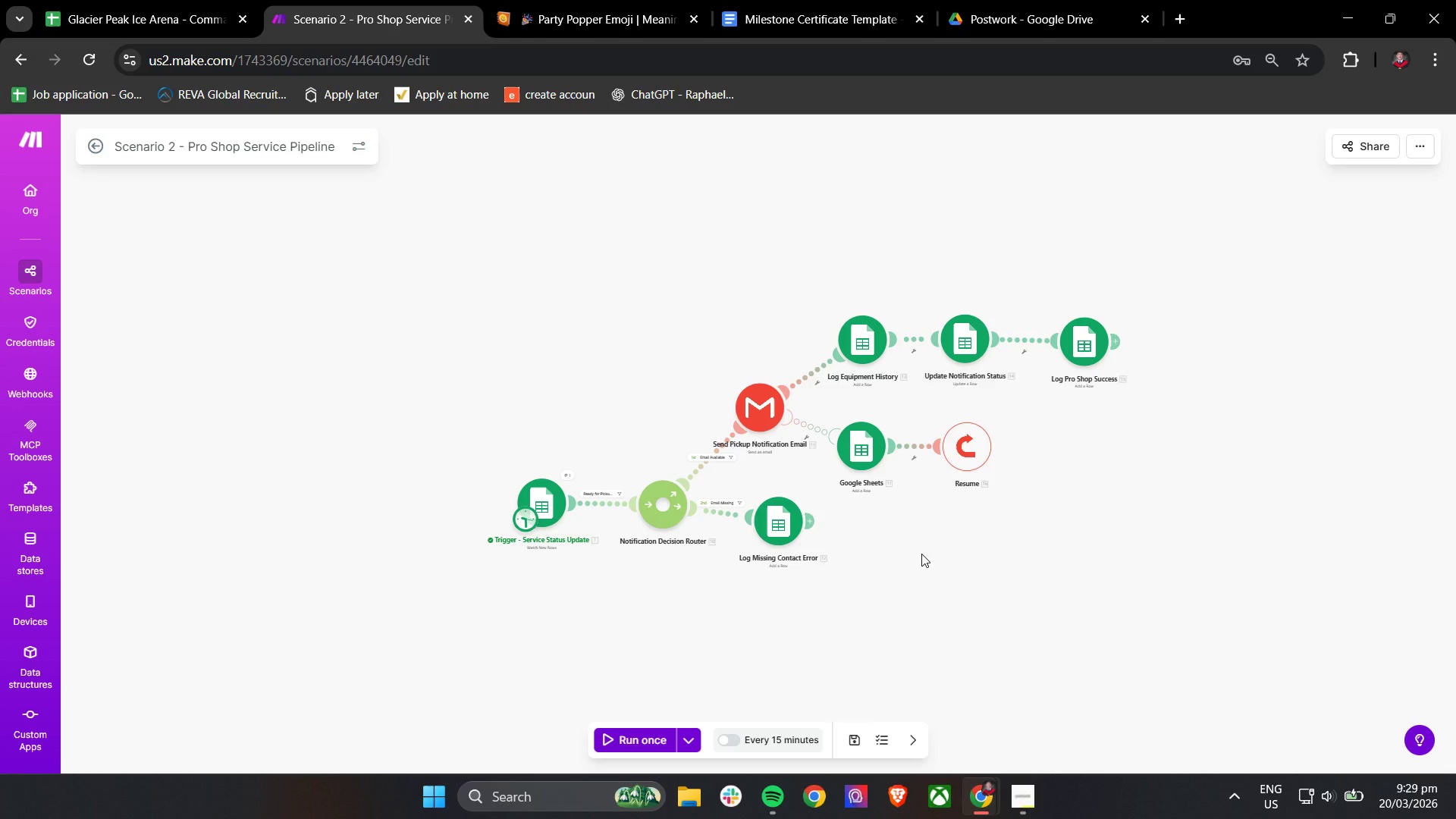 
left_click([119, 0])
 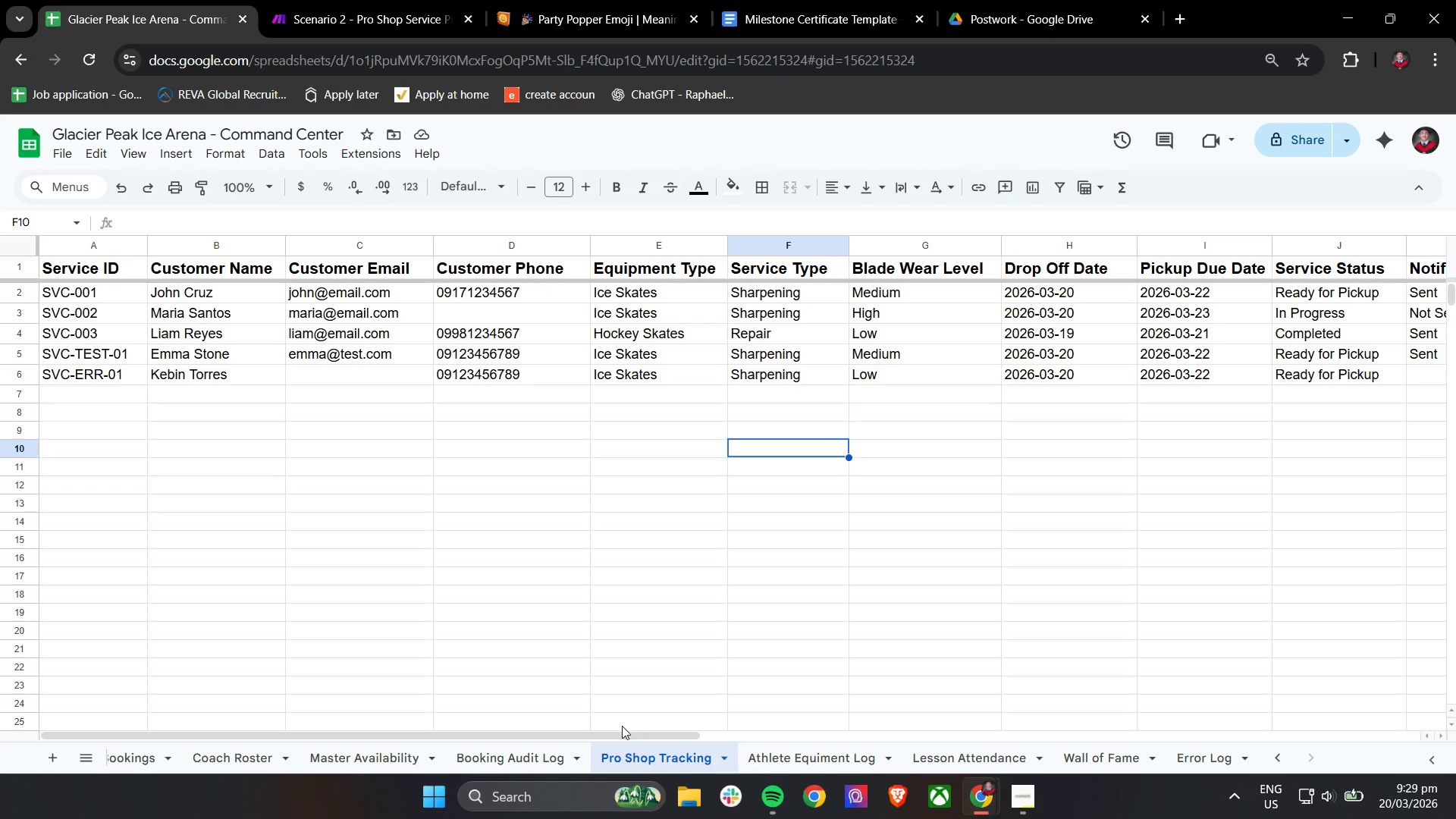 
left_click_drag(start_coordinate=[613, 735], to_coordinate=[779, 740])
 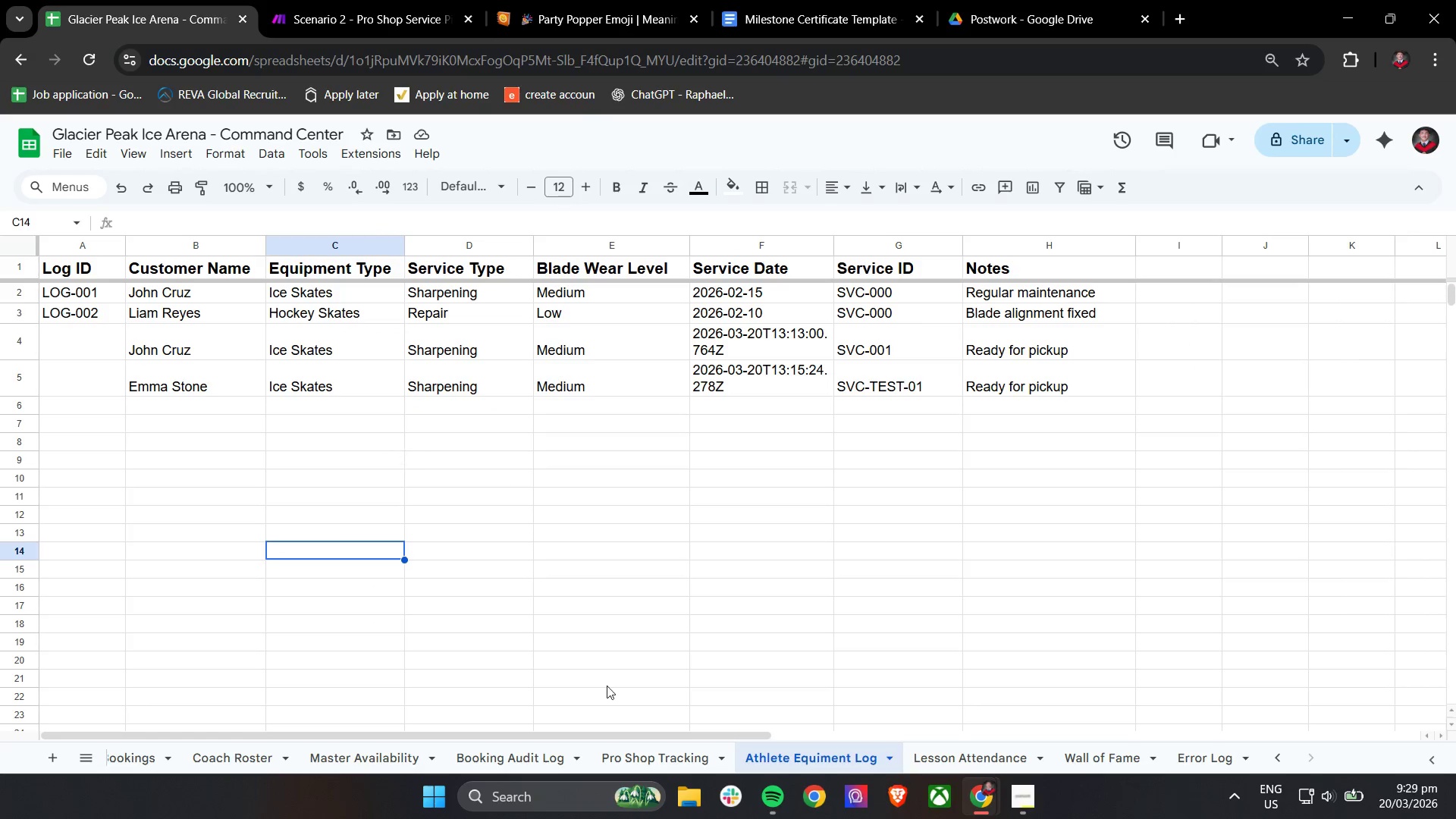 
left_click([925, 761])
 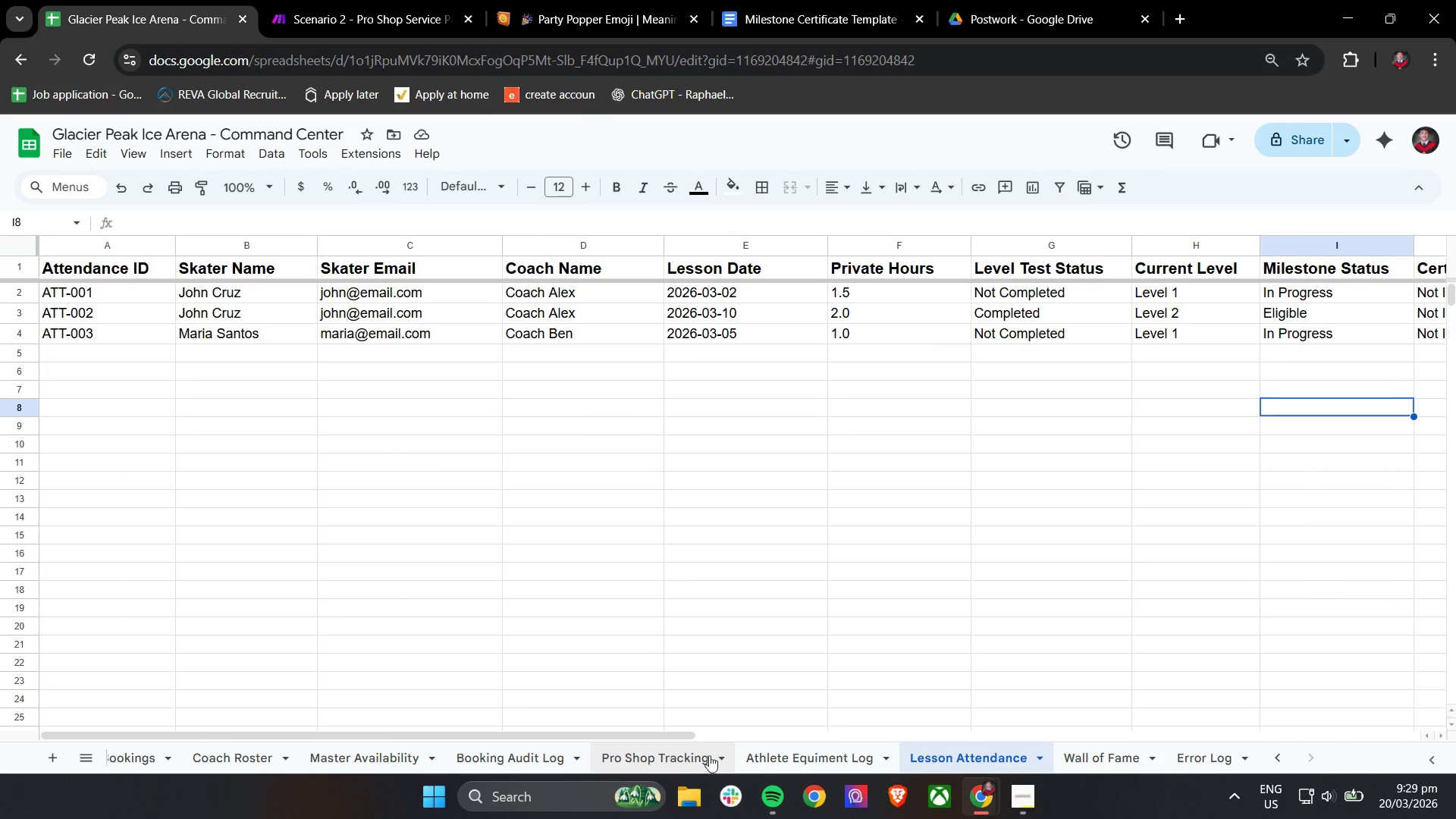 
left_click([675, 755])
 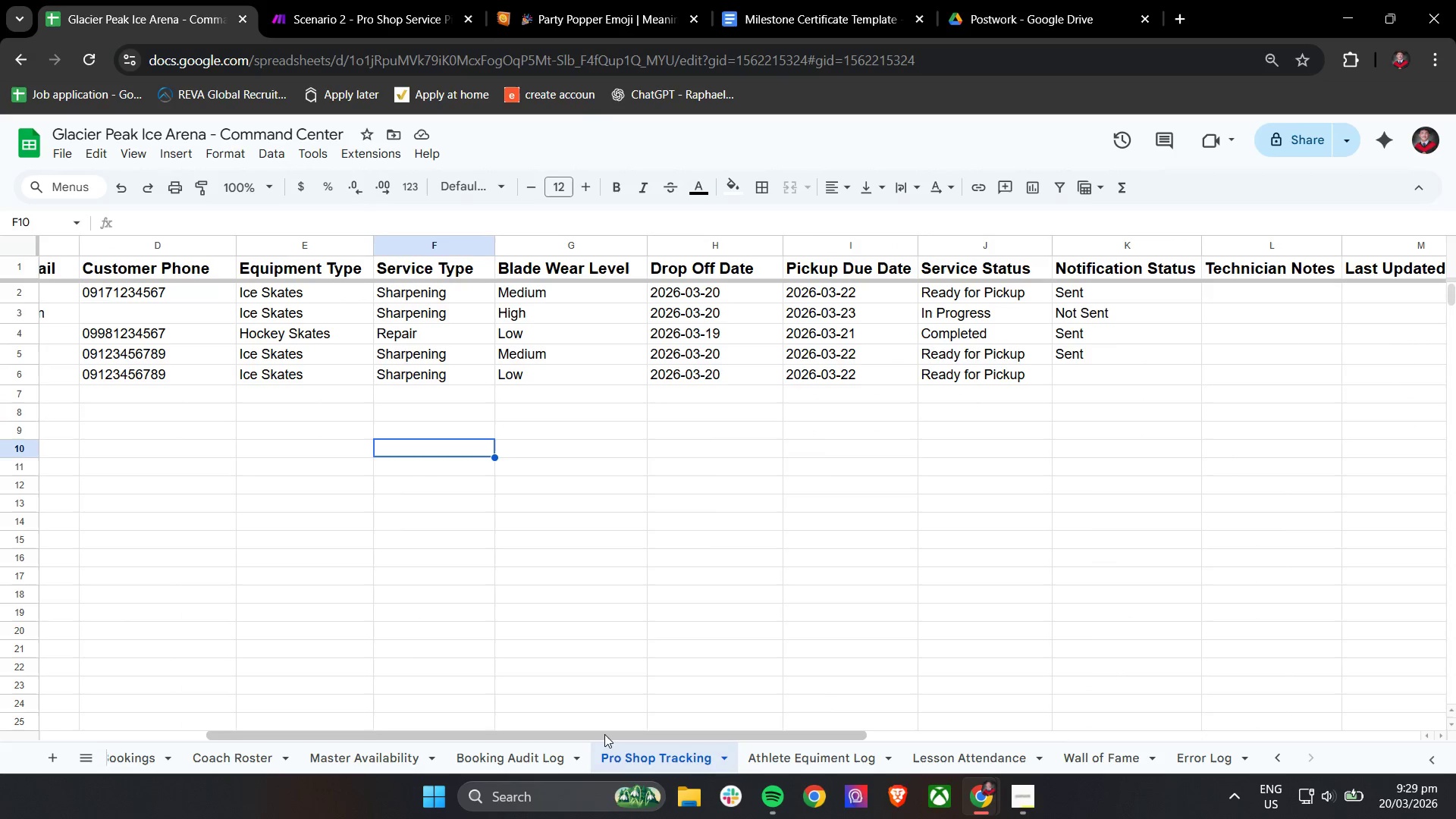 
left_click_drag(start_coordinate=[604, 734], to_coordinate=[441, 713])
 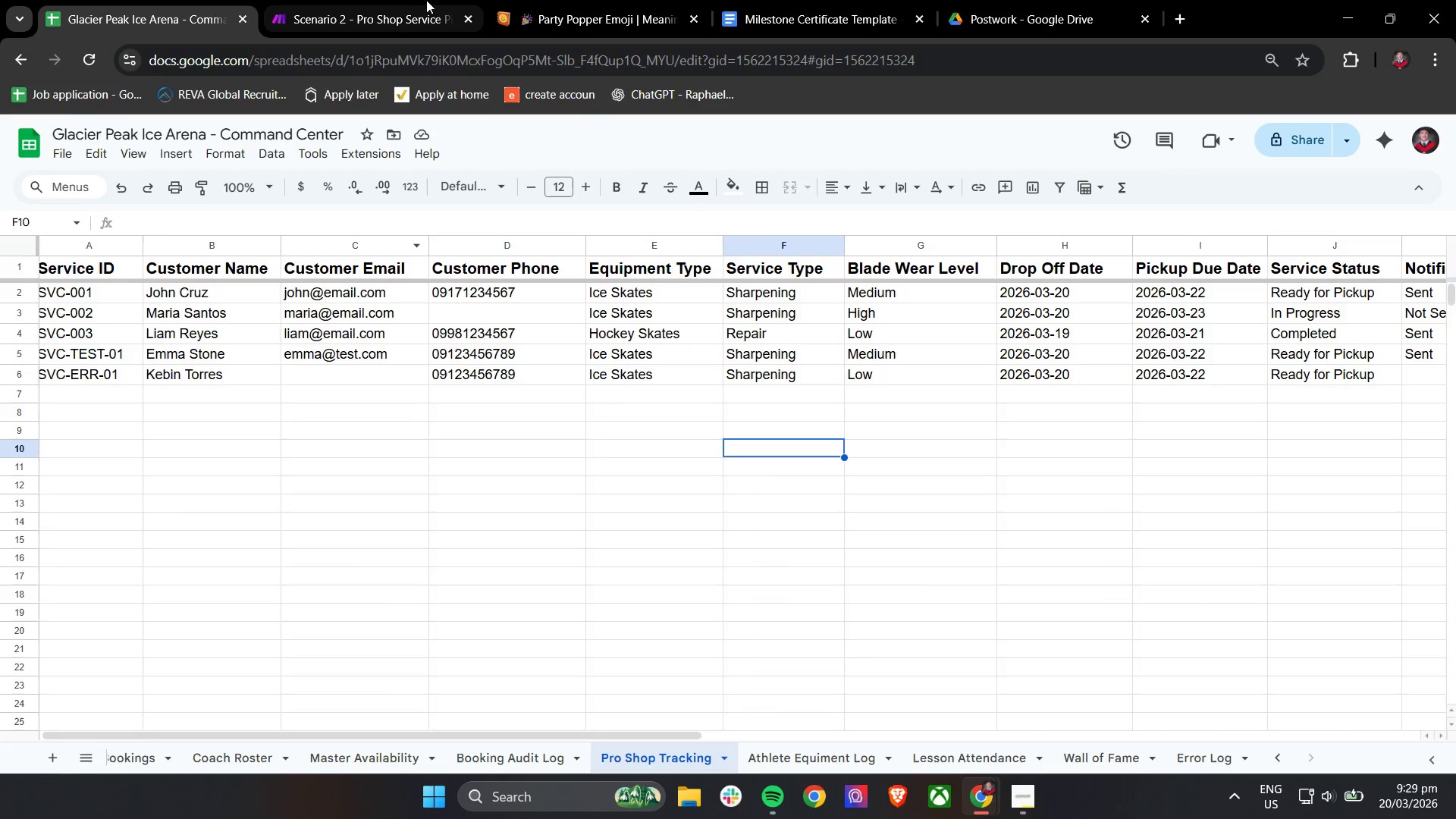 
left_click([428, 0])
 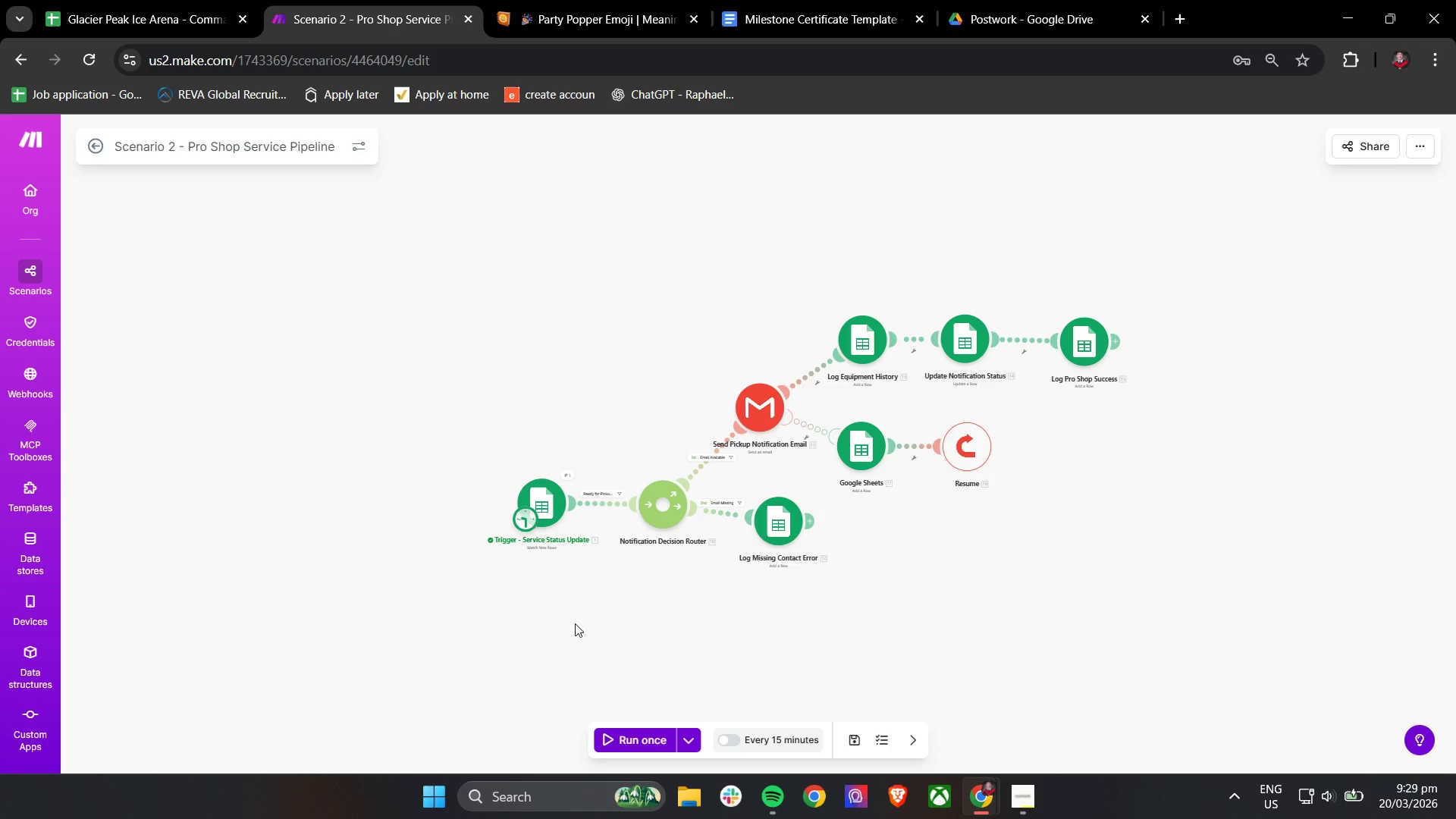 
wait(18.25)
 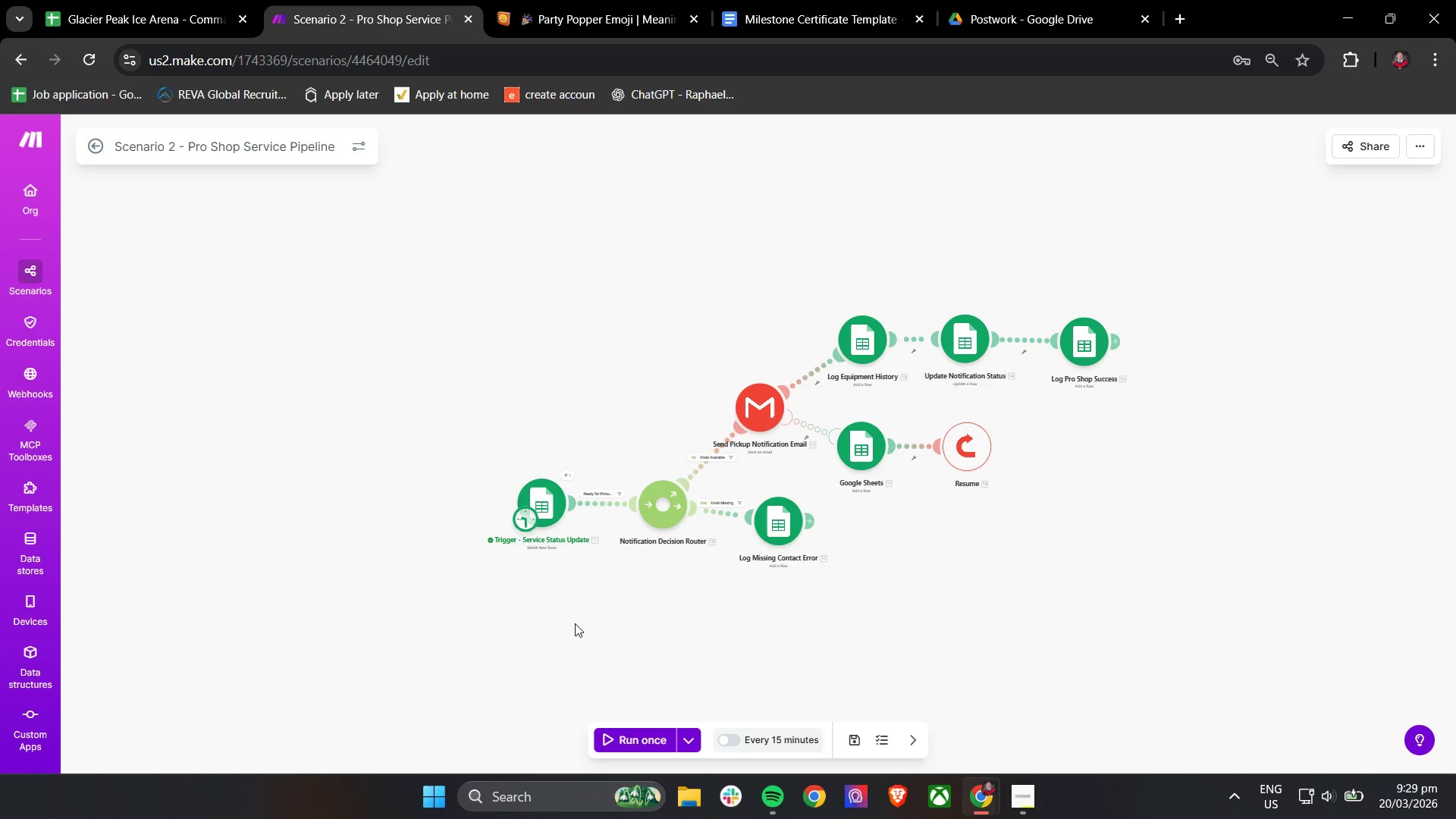 
scroll: coordinate [575, 623], scroll_direction: up, amount: 3.0
 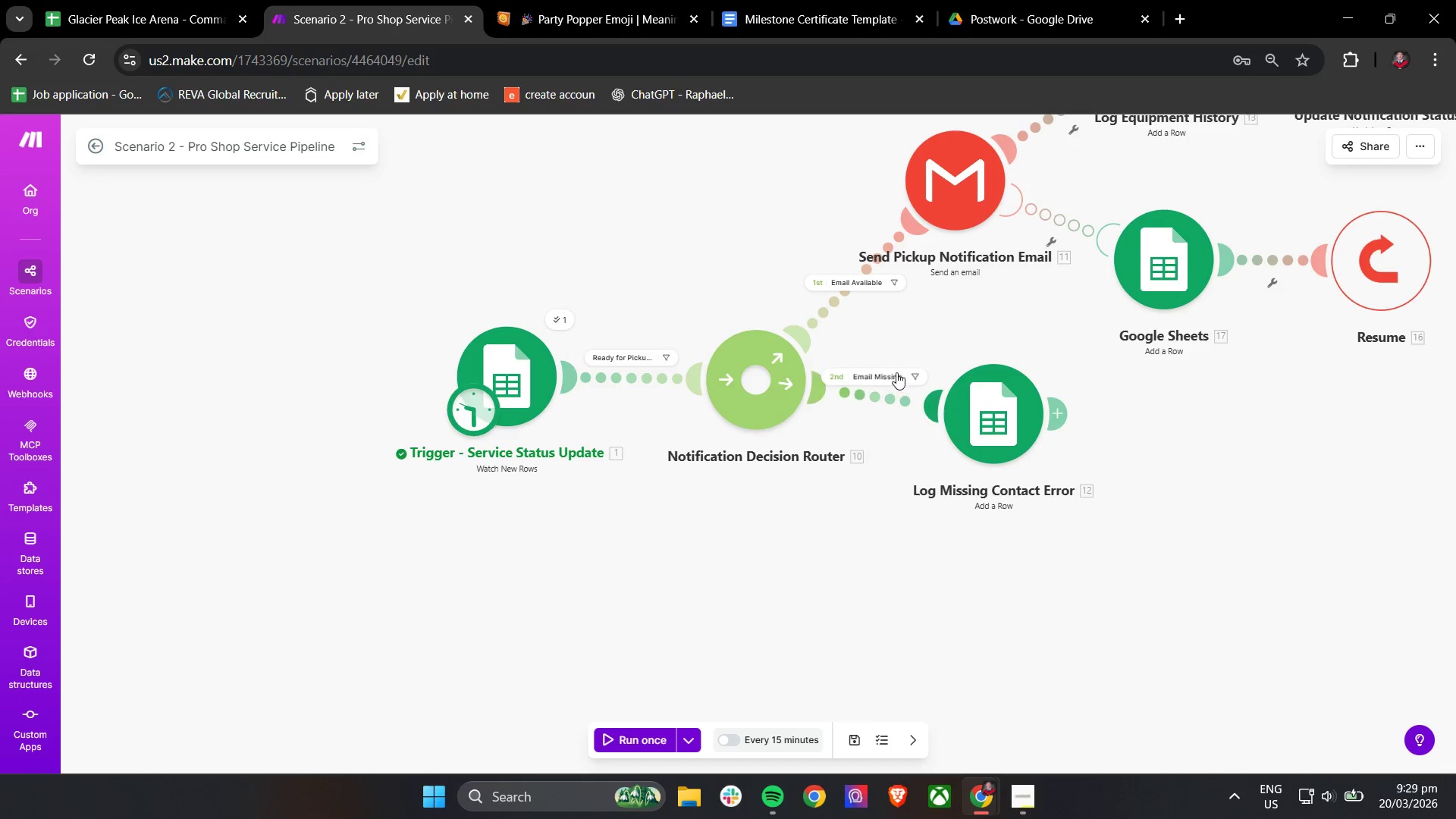 
left_click([889, 373])
 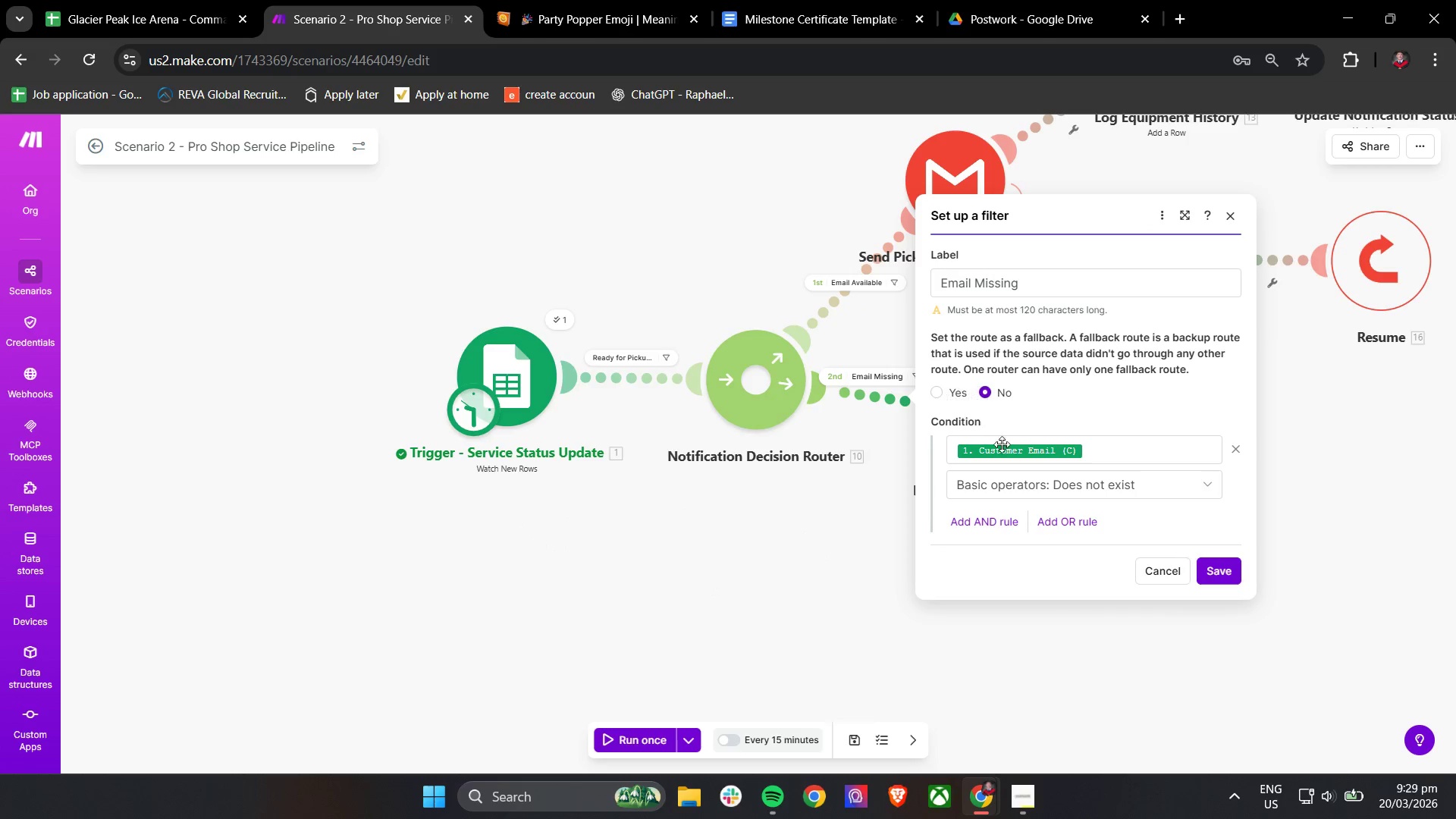 
scroll: coordinate [1037, 480], scroll_direction: down, amount: 2.0
 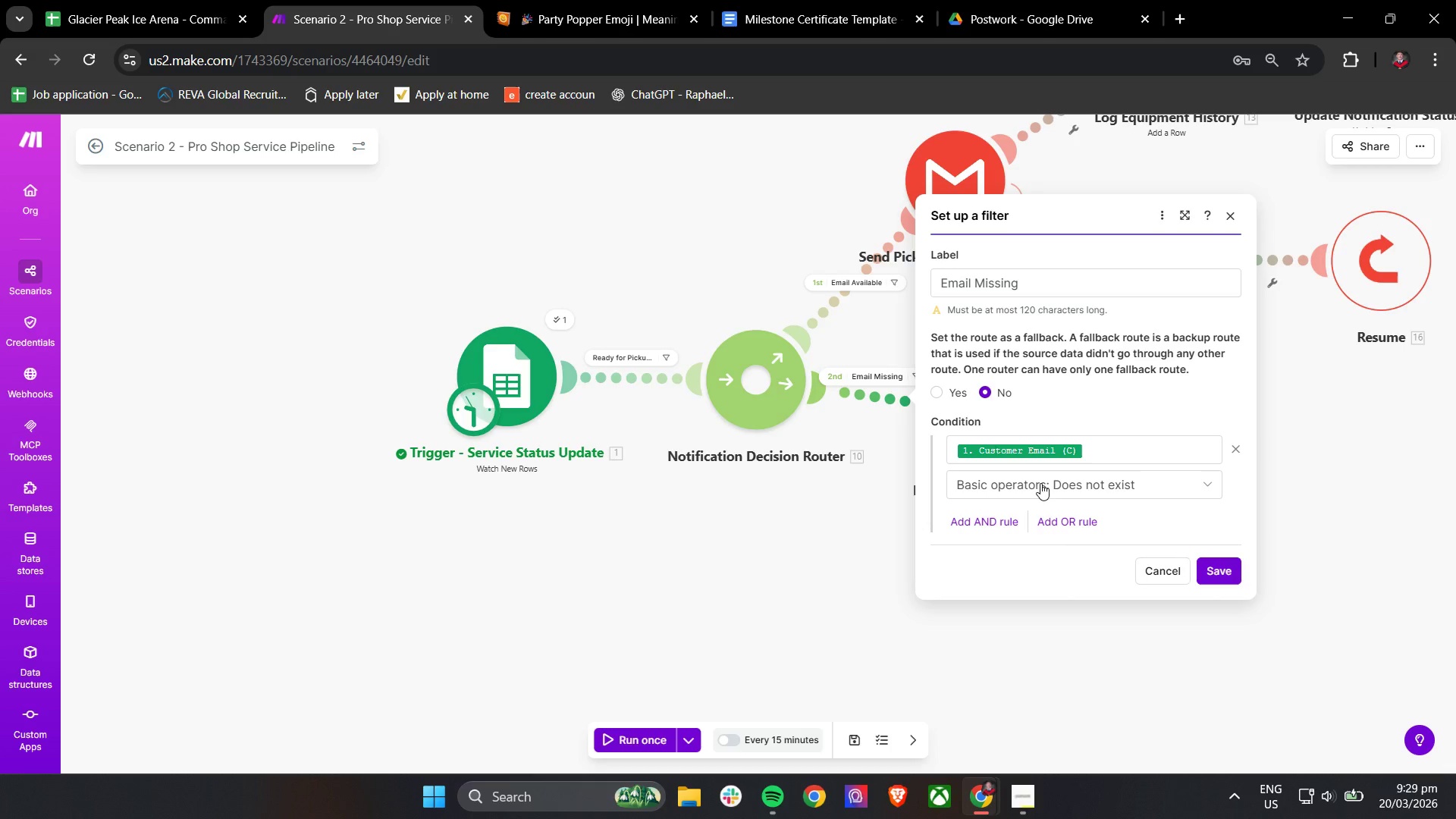 
left_click([784, 567])
 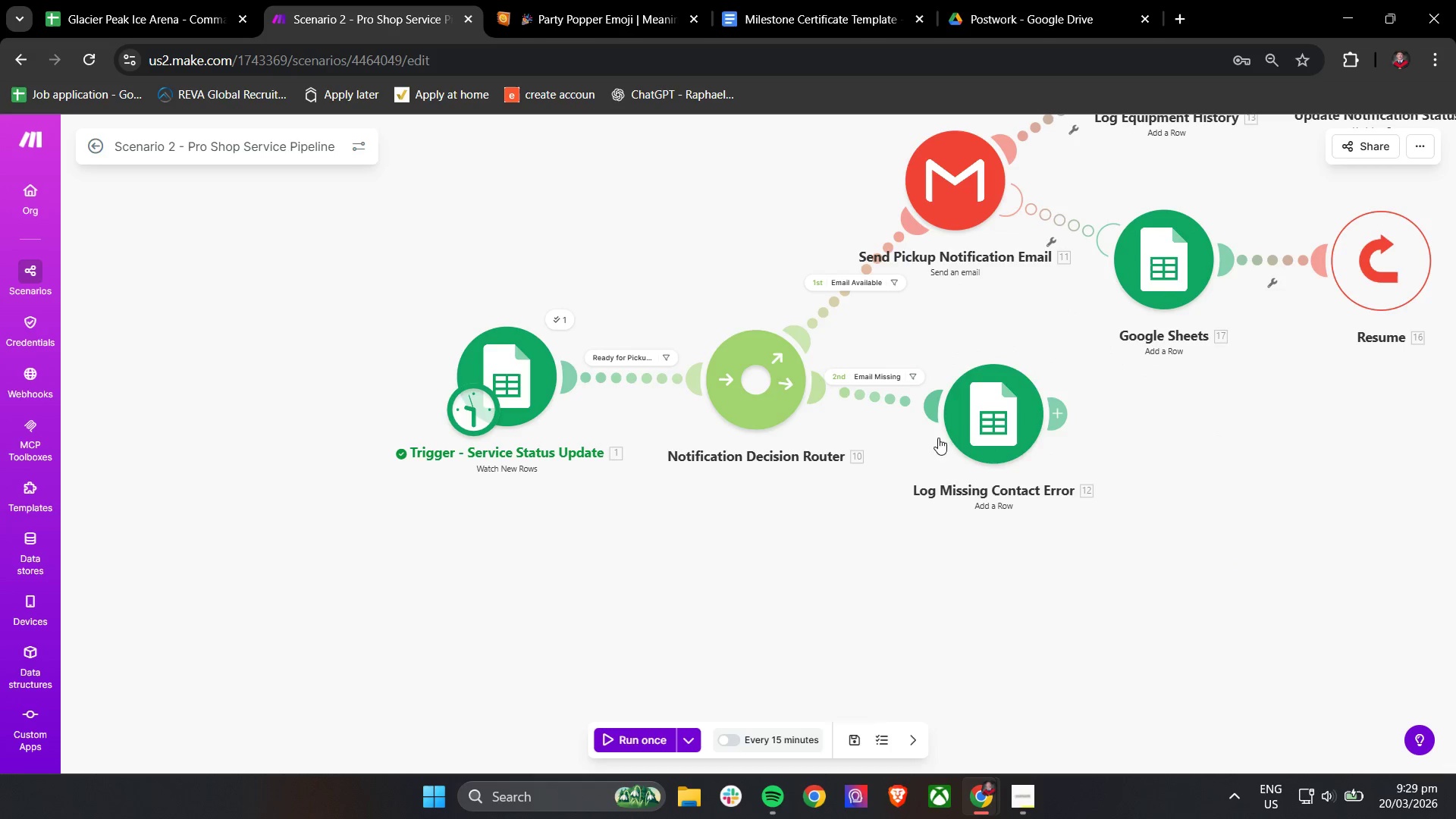 
left_click([972, 425])
 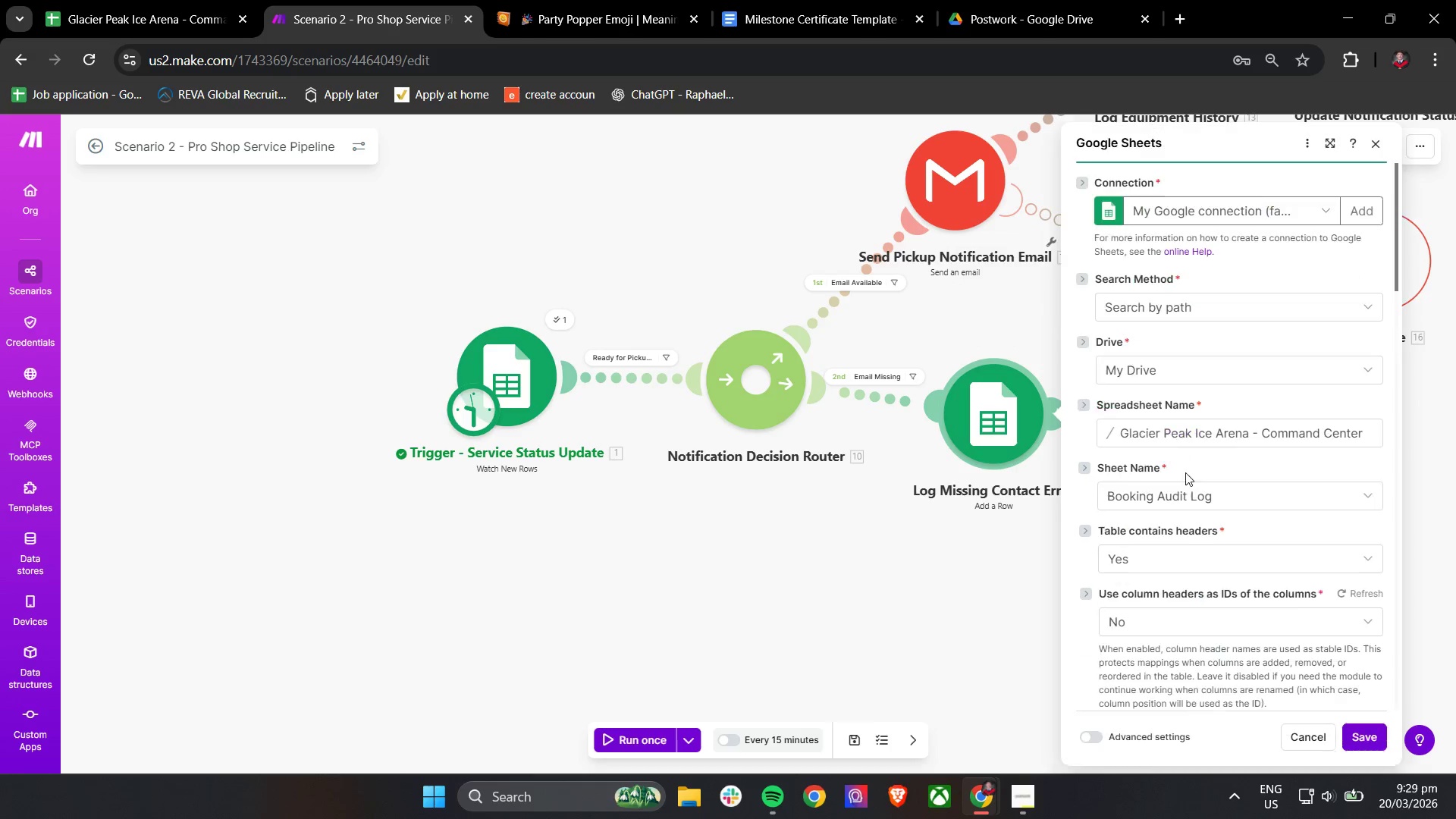 
scroll: coordinate [1225, 478], scroll_direction: down, amount: 6.0
 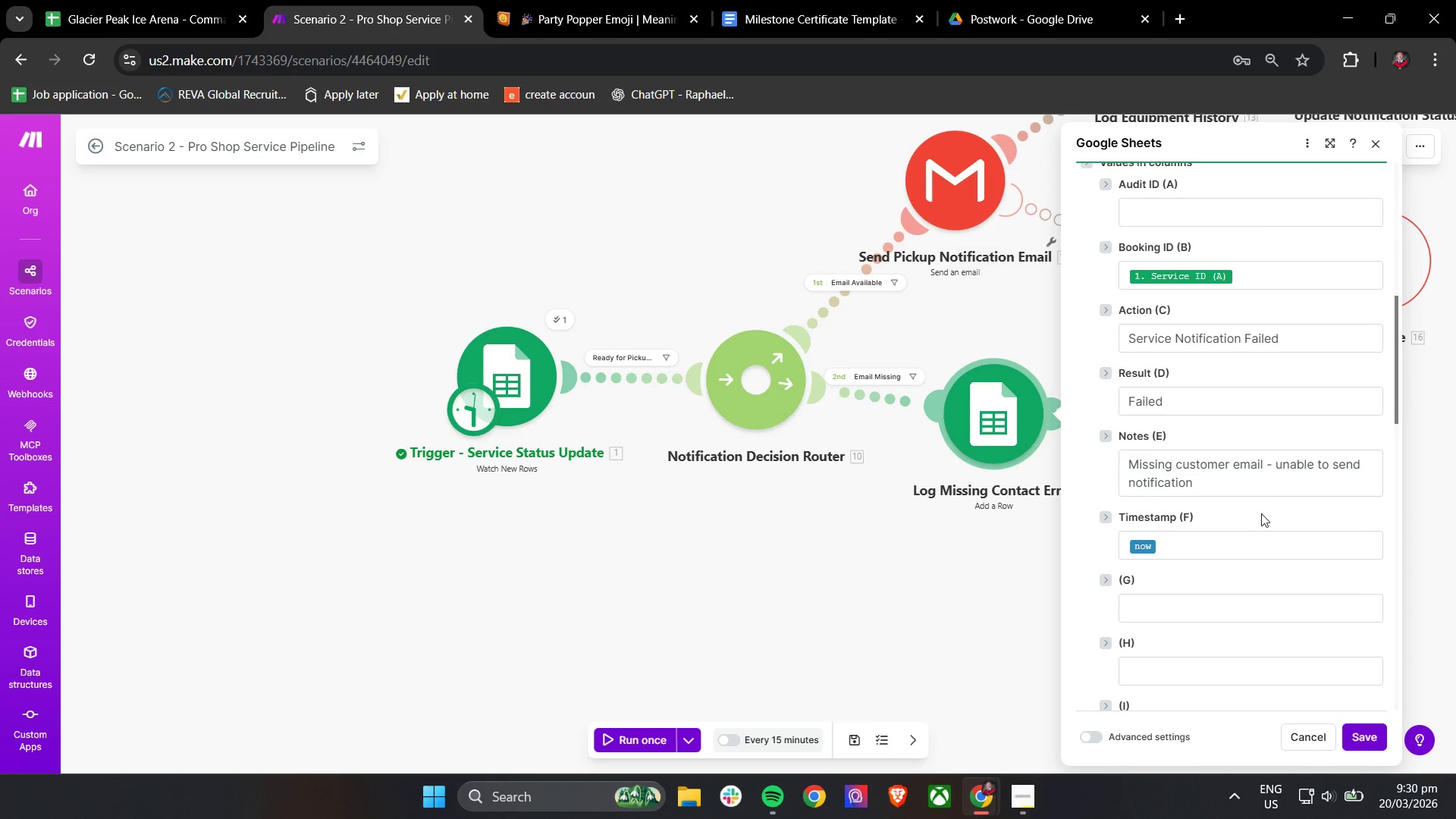 
scroll: coordinate [1272, 519], scroll_direction: up, amount: 6.0
 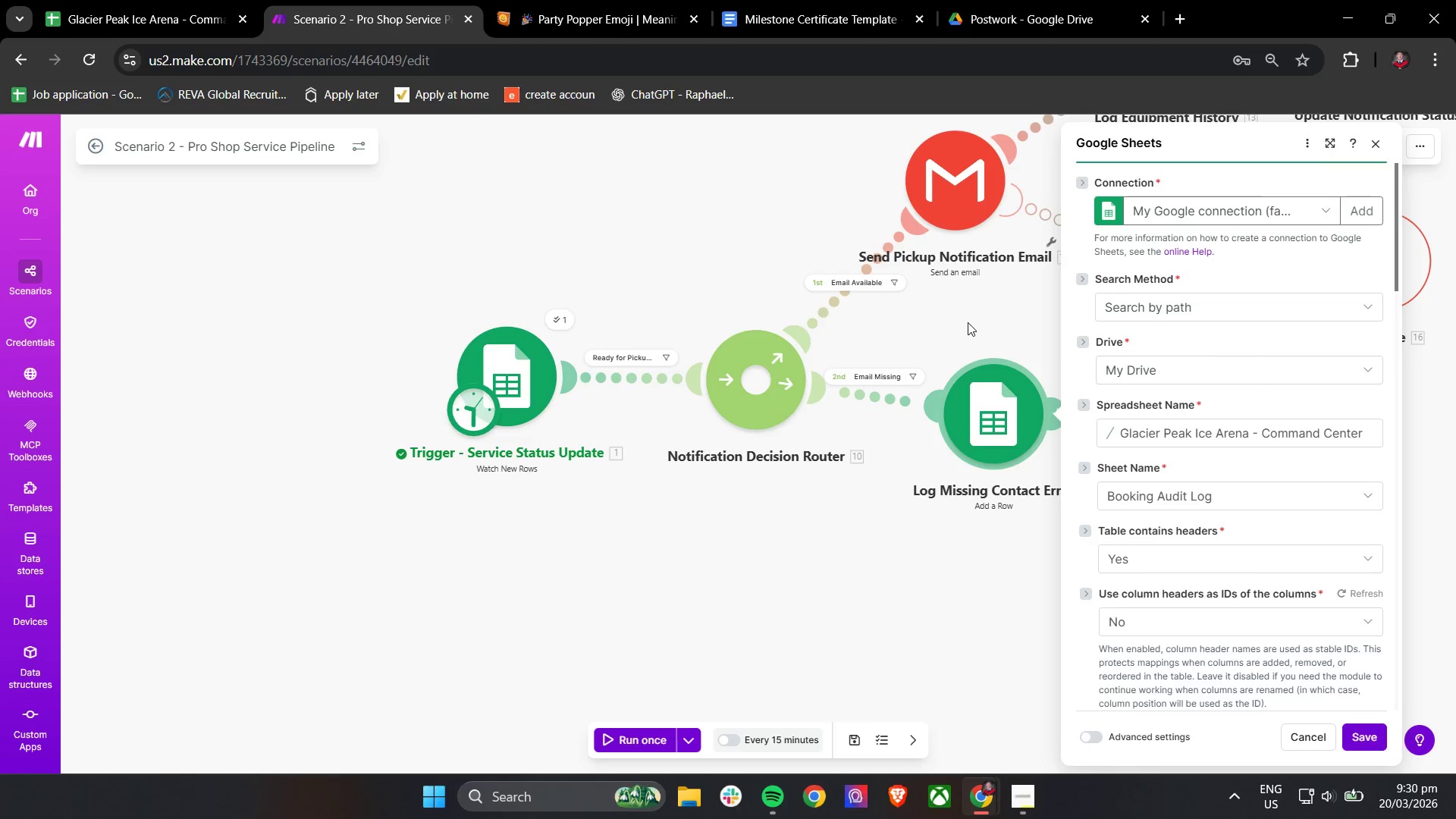 
left_click([187, 0])
 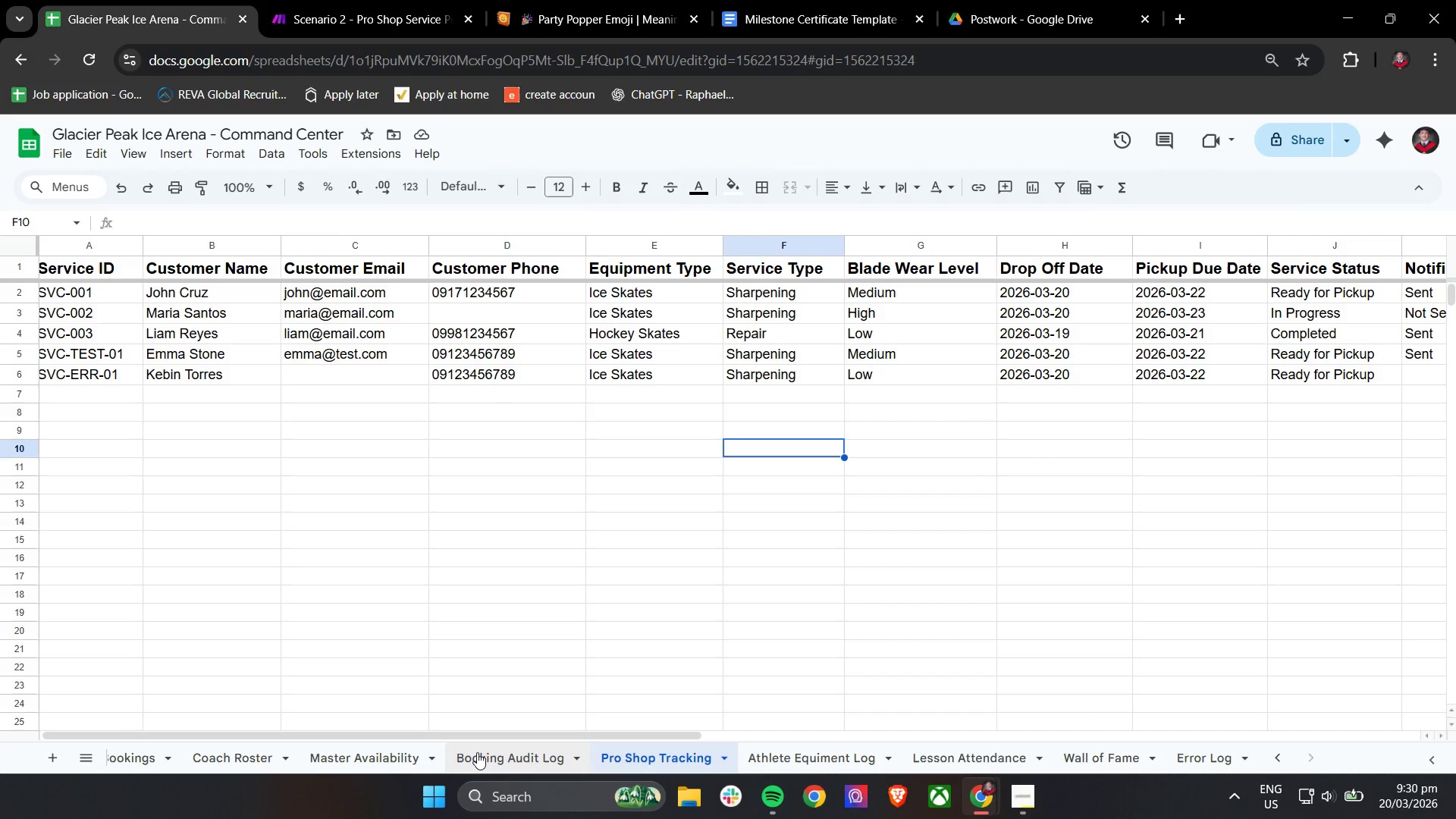 
left_click([488, 752])
 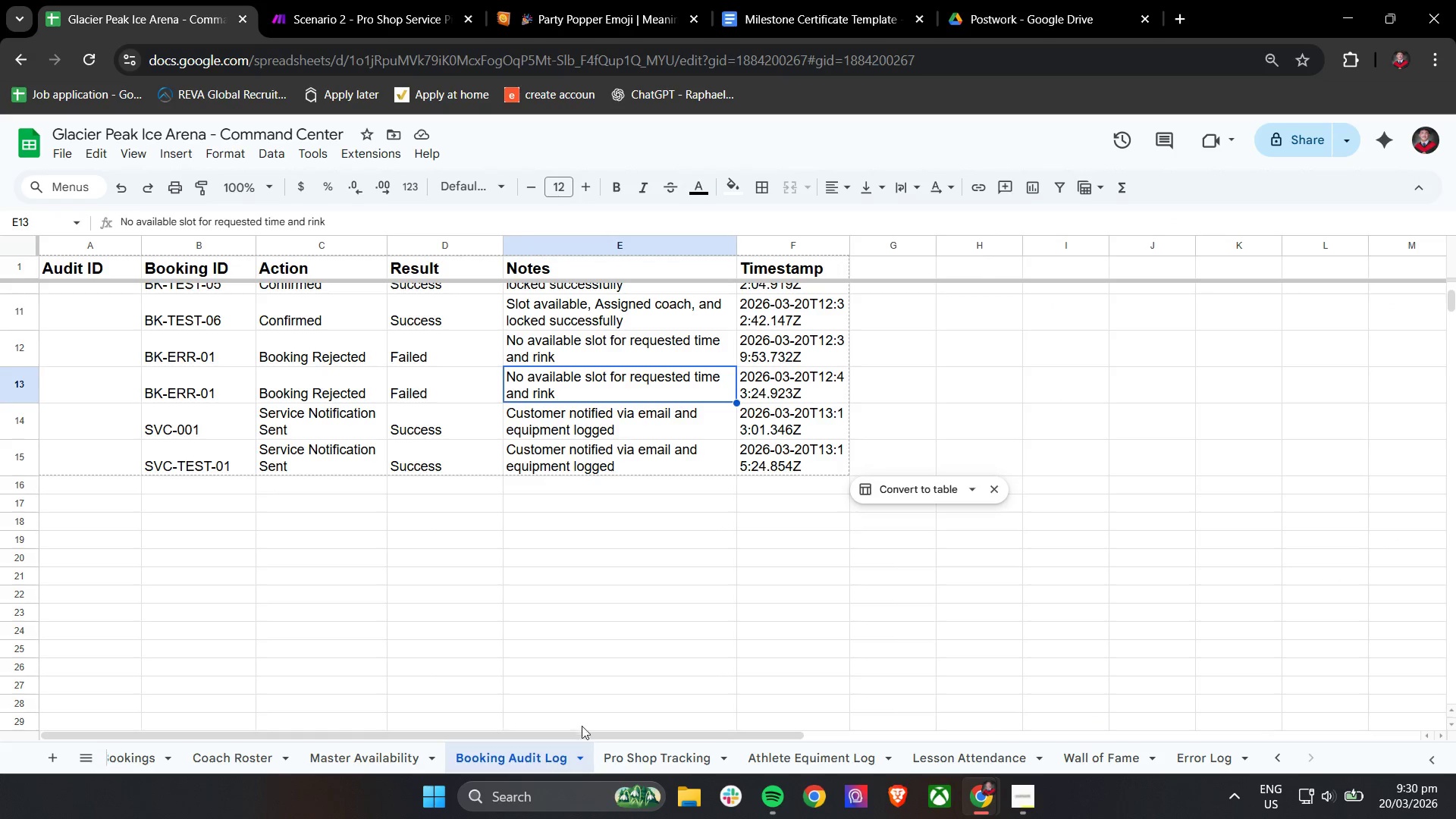 
left_click_drag(start_coordinate=[579, 738], to_coordinate=[519, 739])
 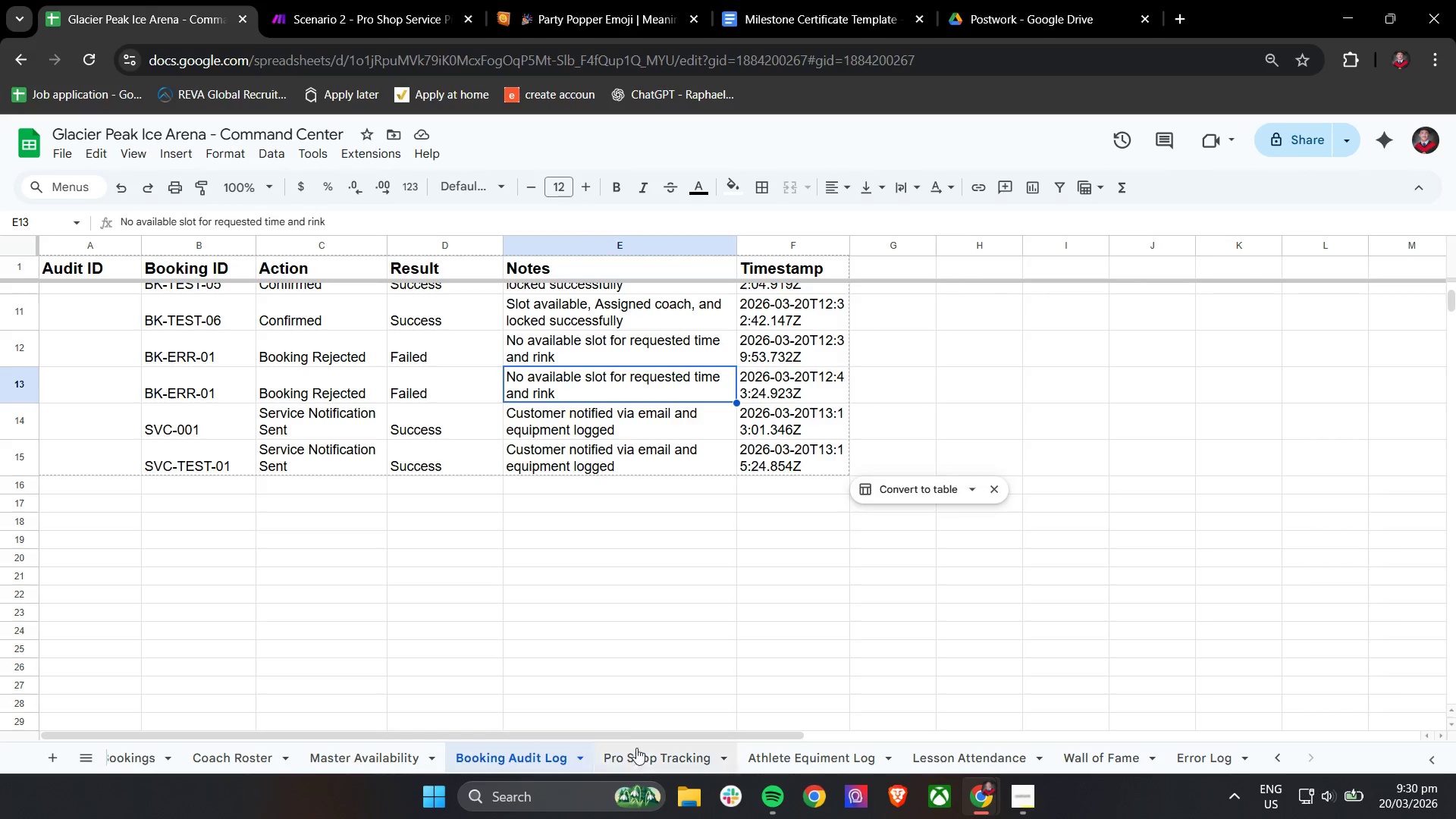 
left_click([654, 767])
 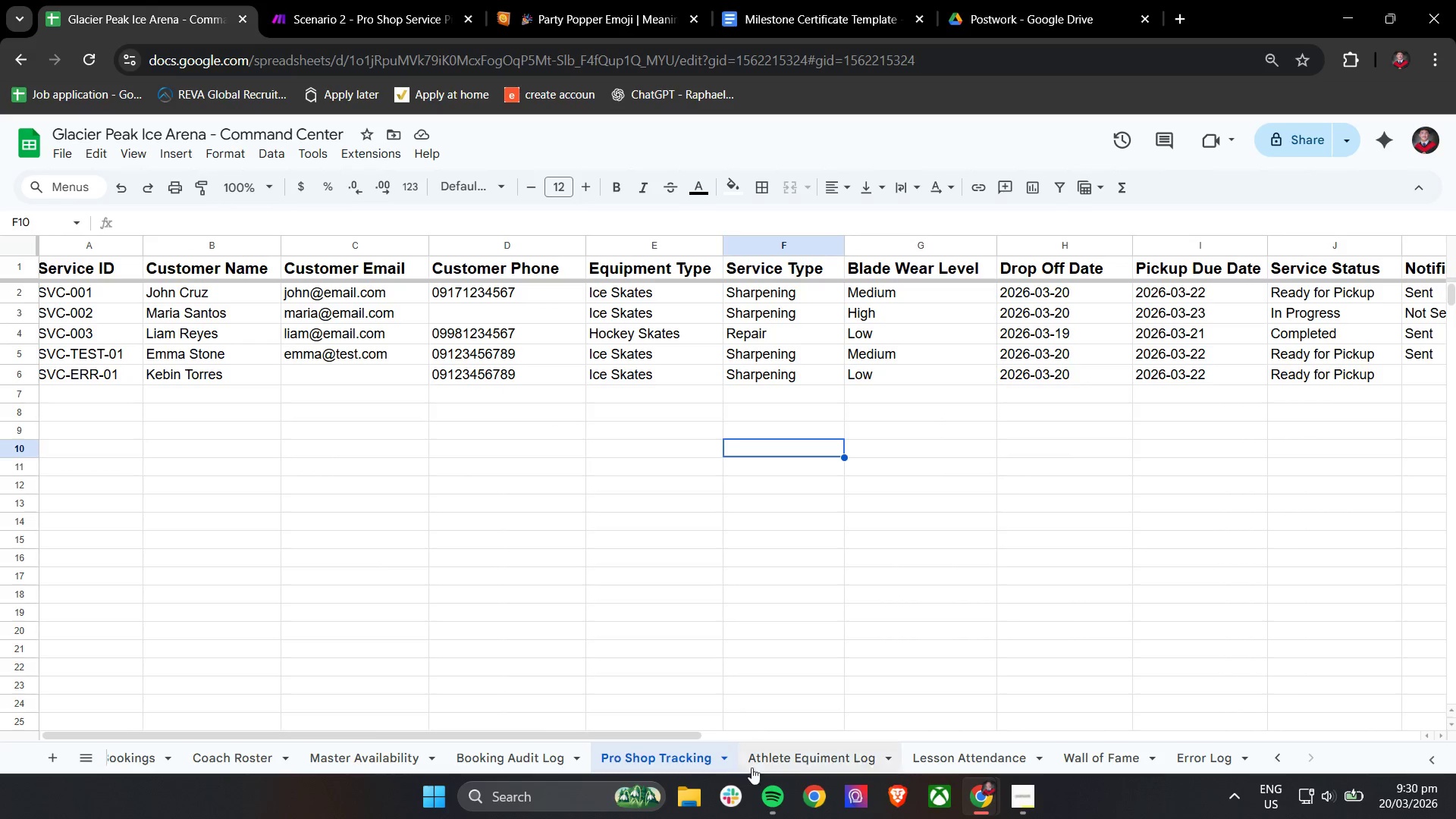 
left_click([342, 0])
 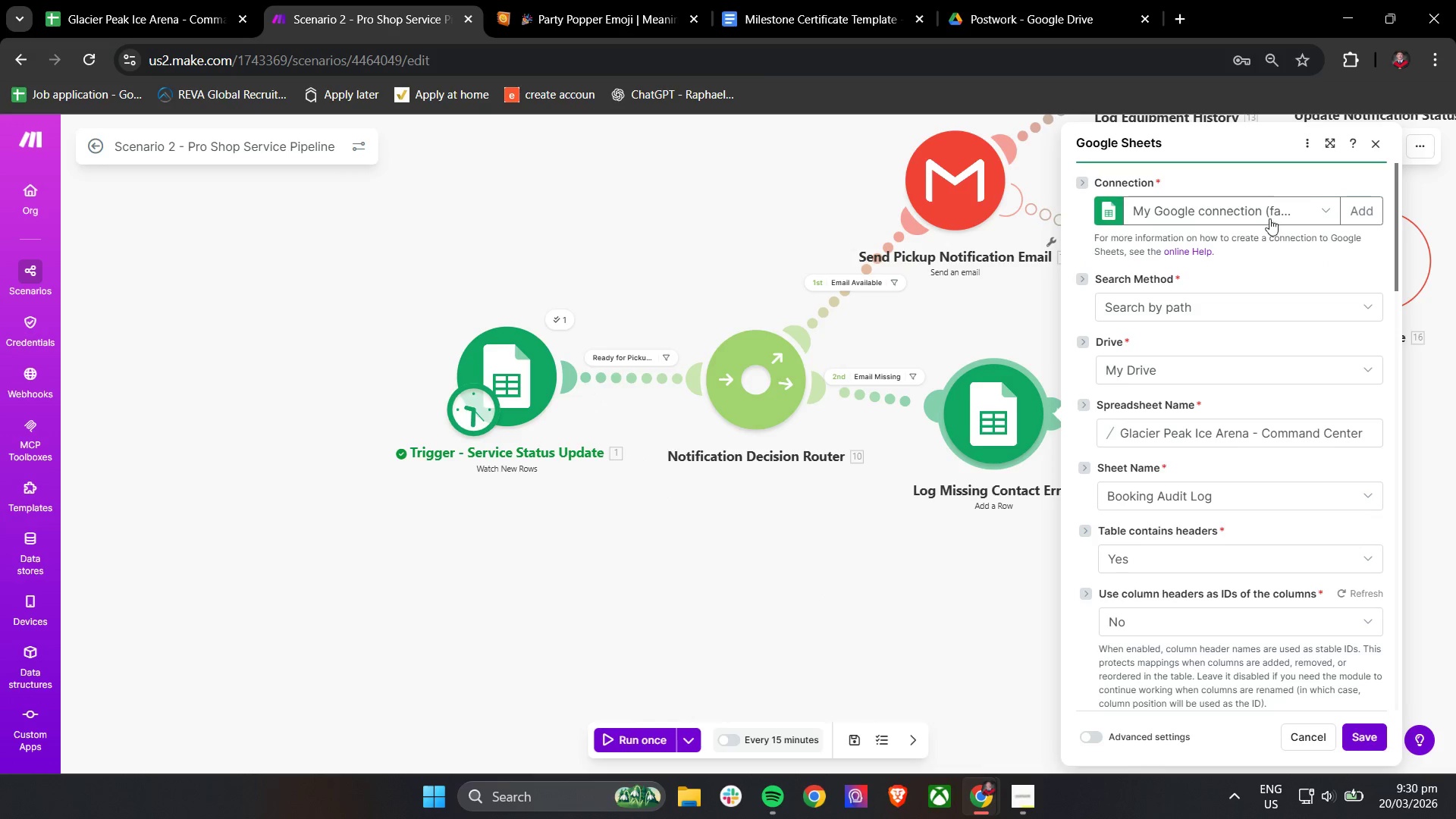 
left_click([1332, 145])
 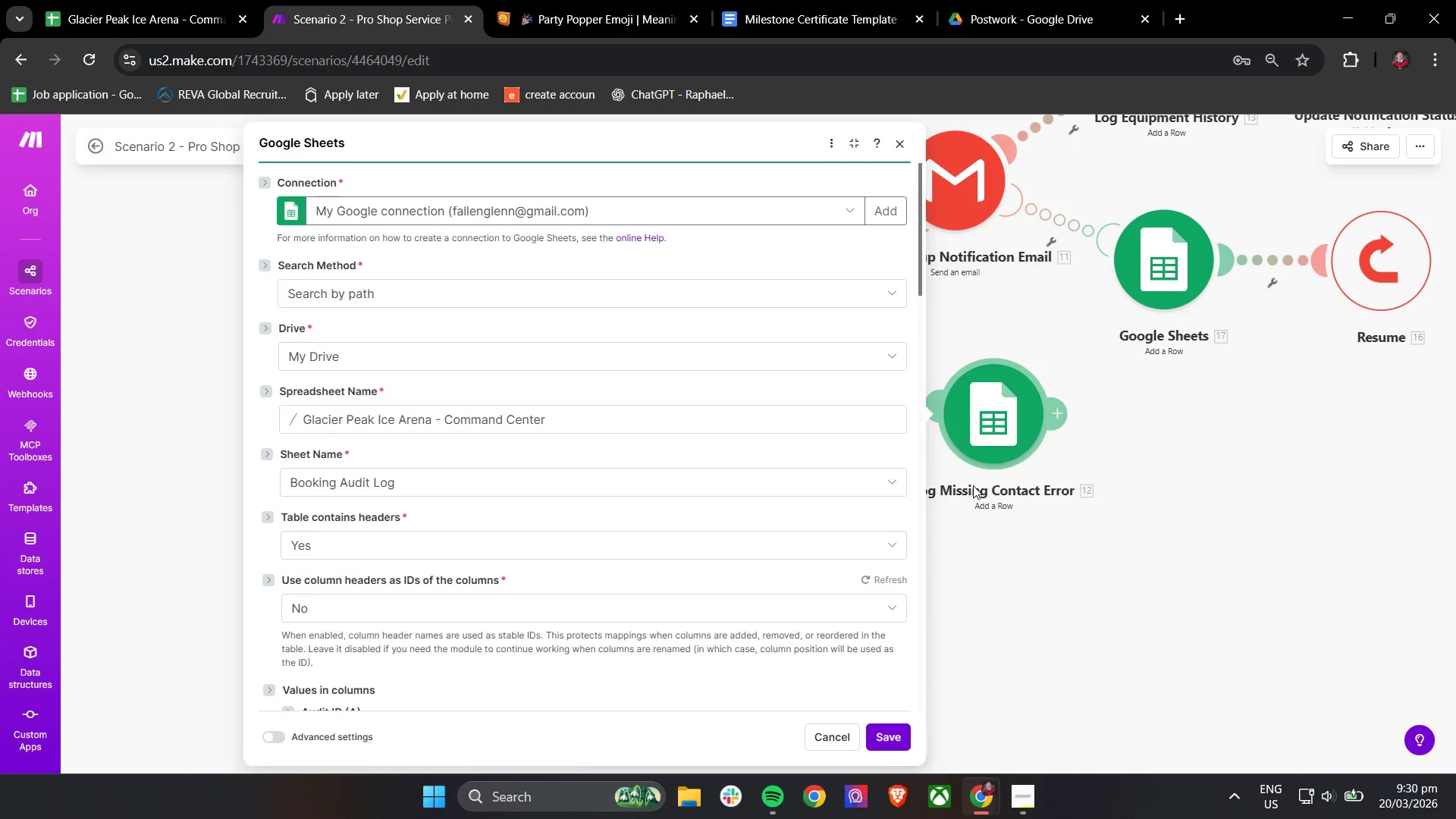 
wait(14.14)
 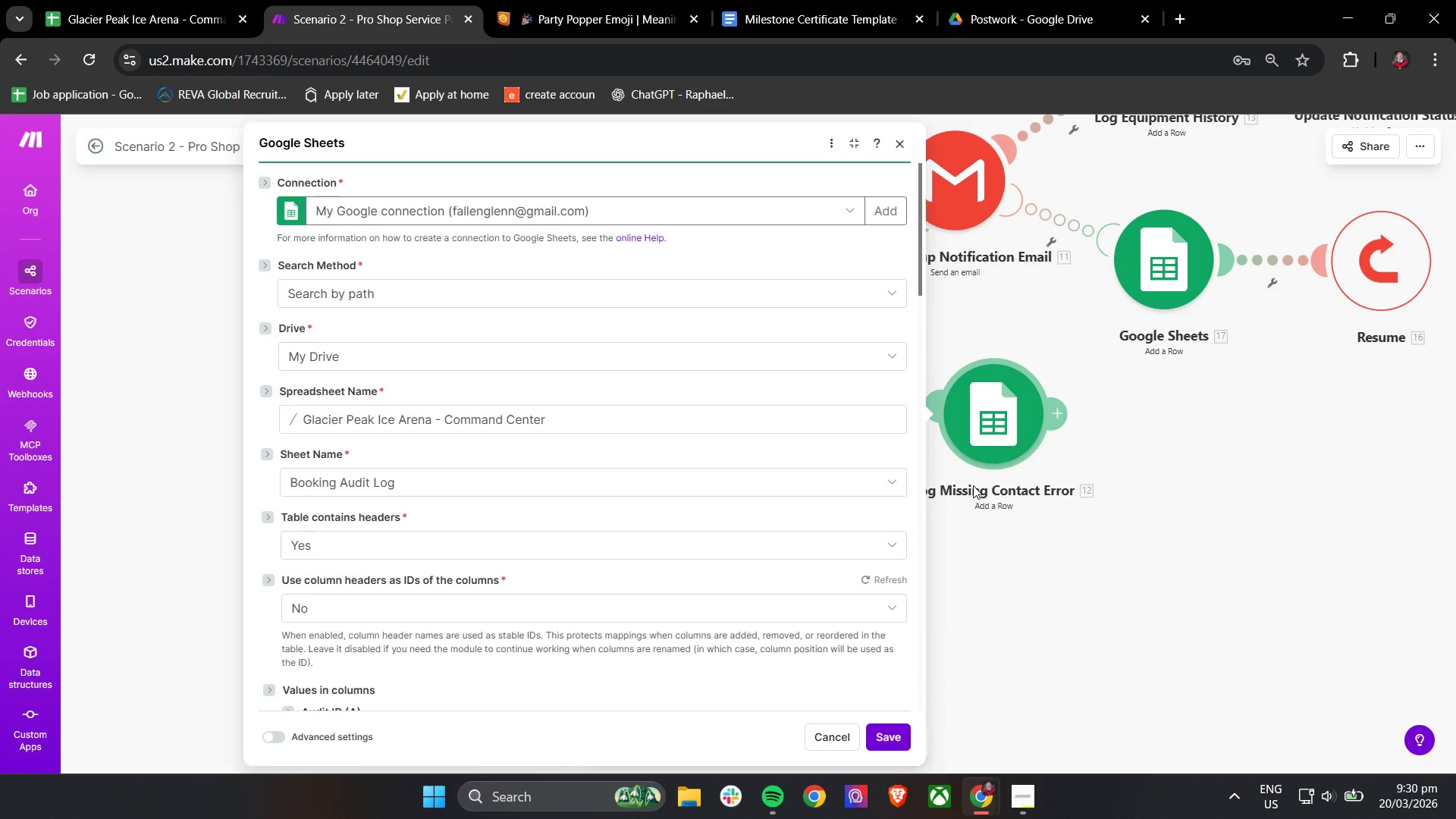 
scroll: coordinate [682, 494], scroll_direction: down, amount: 7.0
 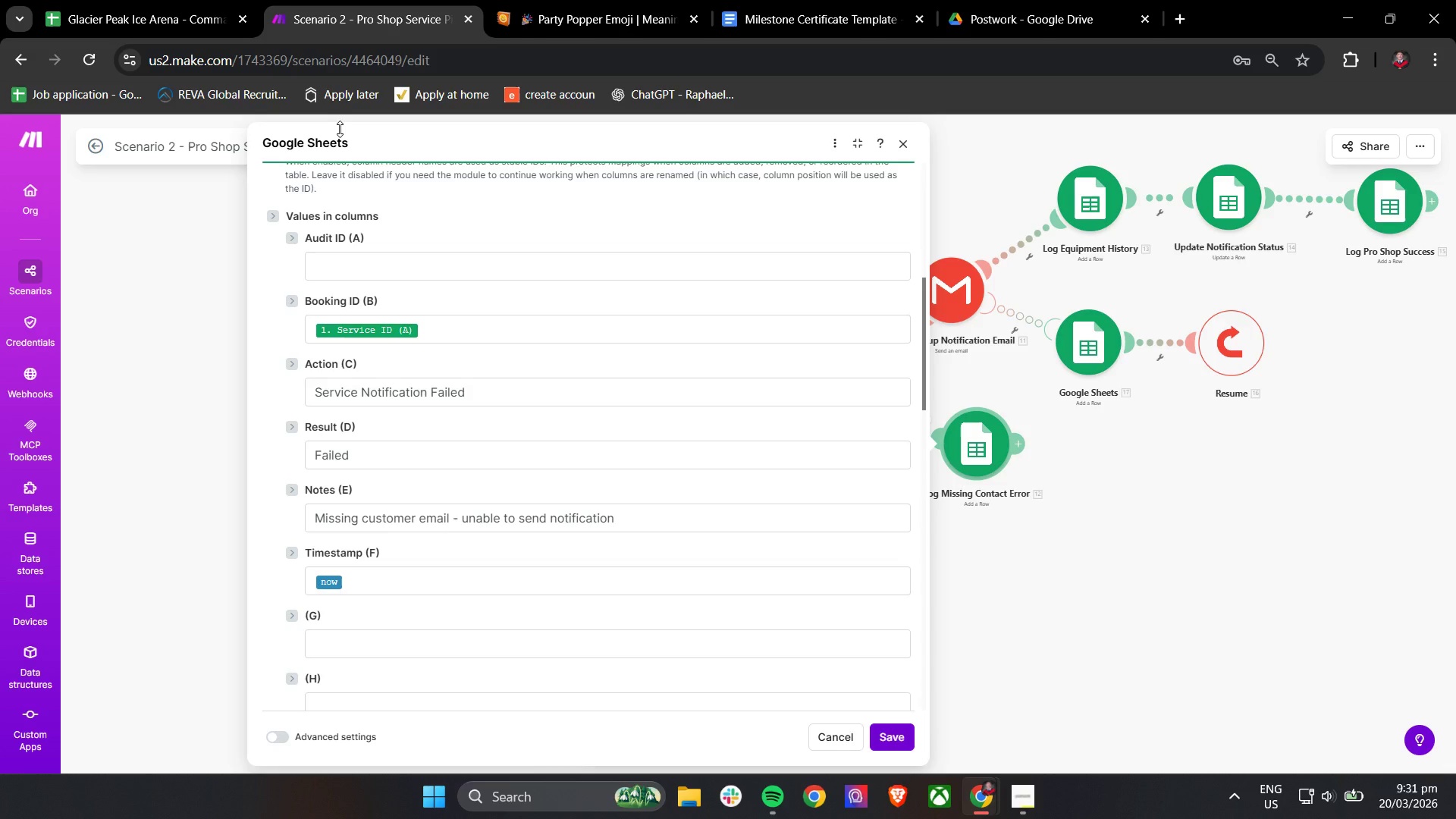 
wait(59.5)
 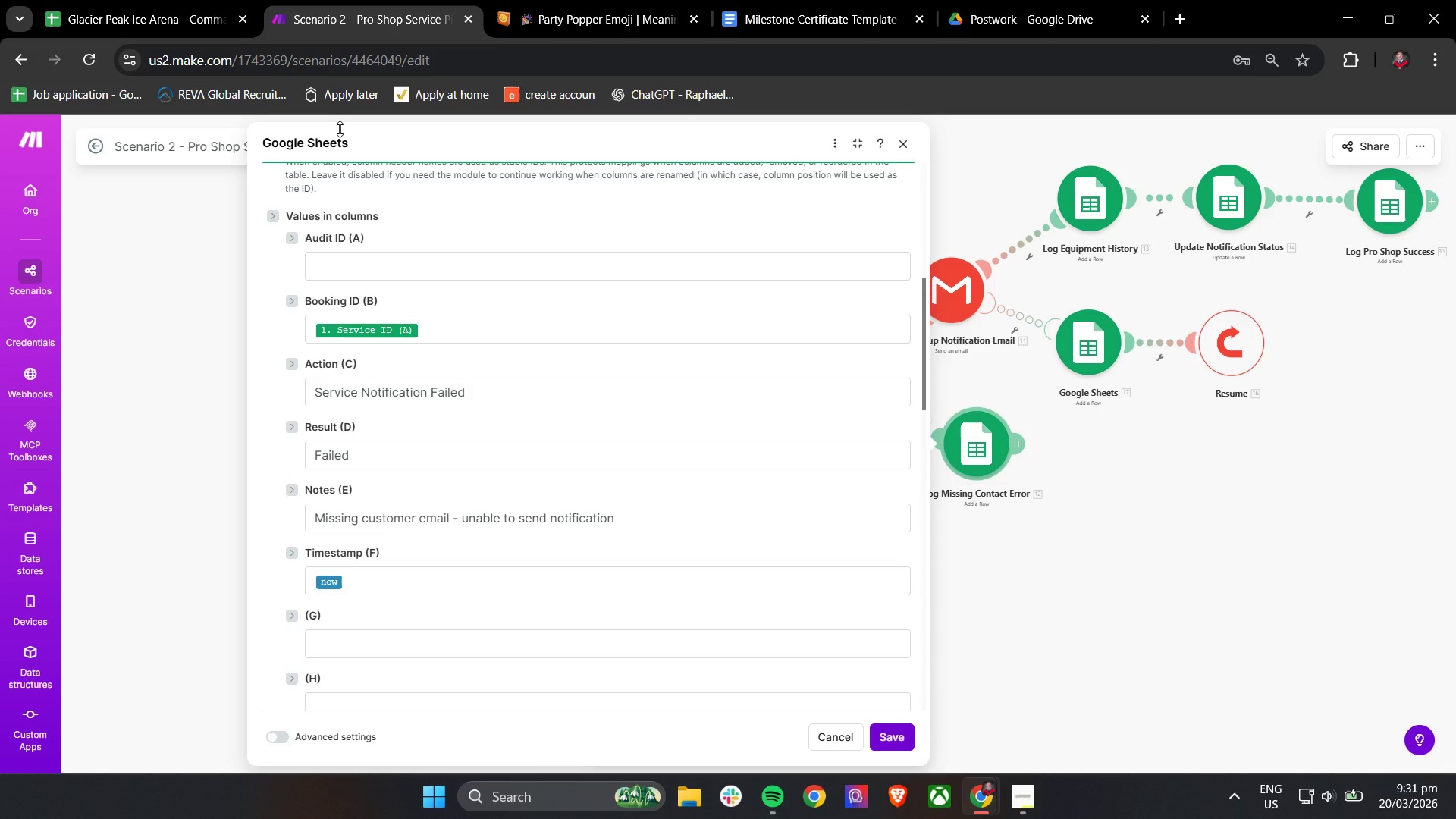 
left_click([127, 0])
 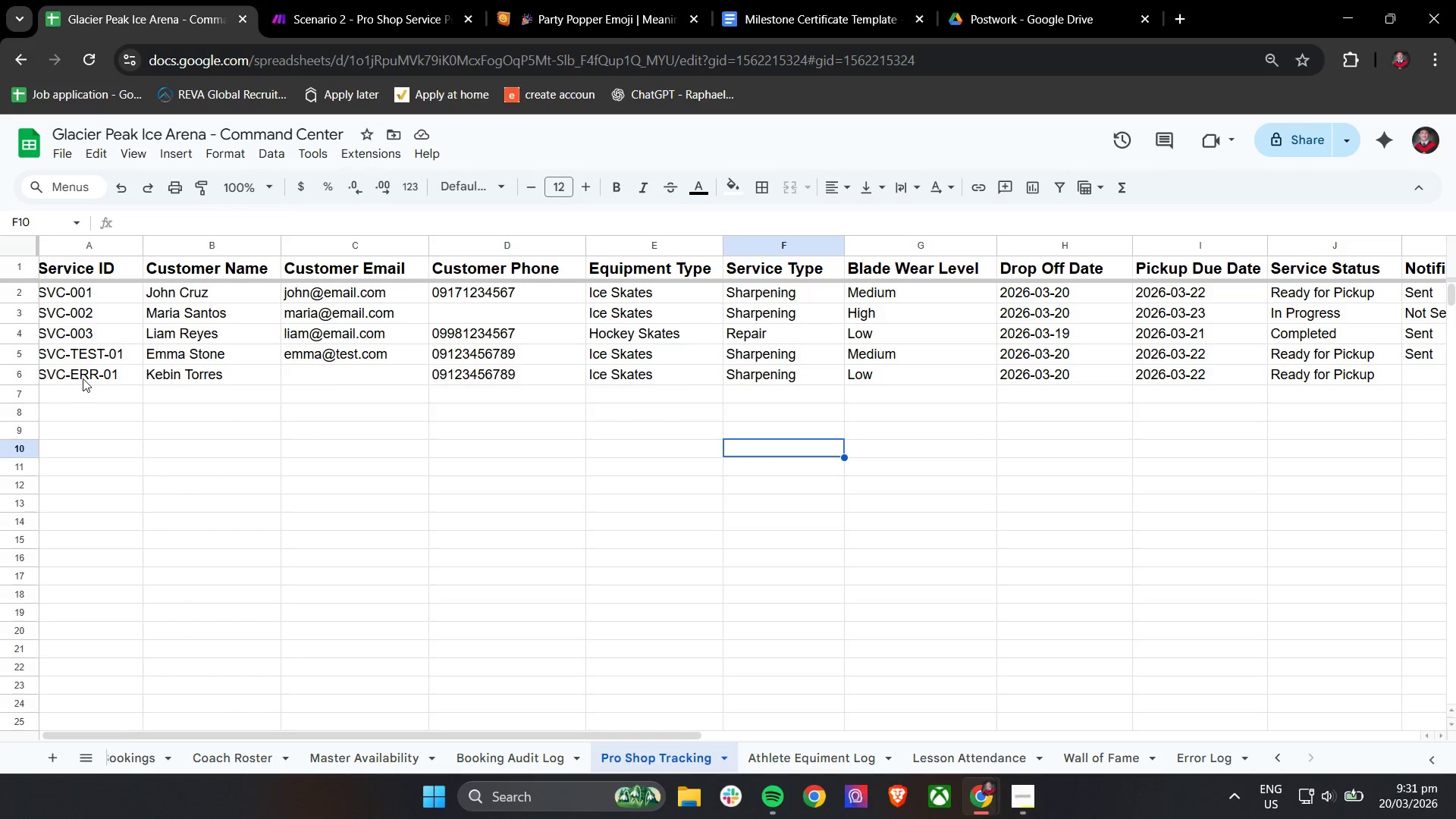 
hold_key(key=ShiftLeft, duration=0.59)
scroll: coordinate [84, 381], scroll_direction: up, amount: 3.0
 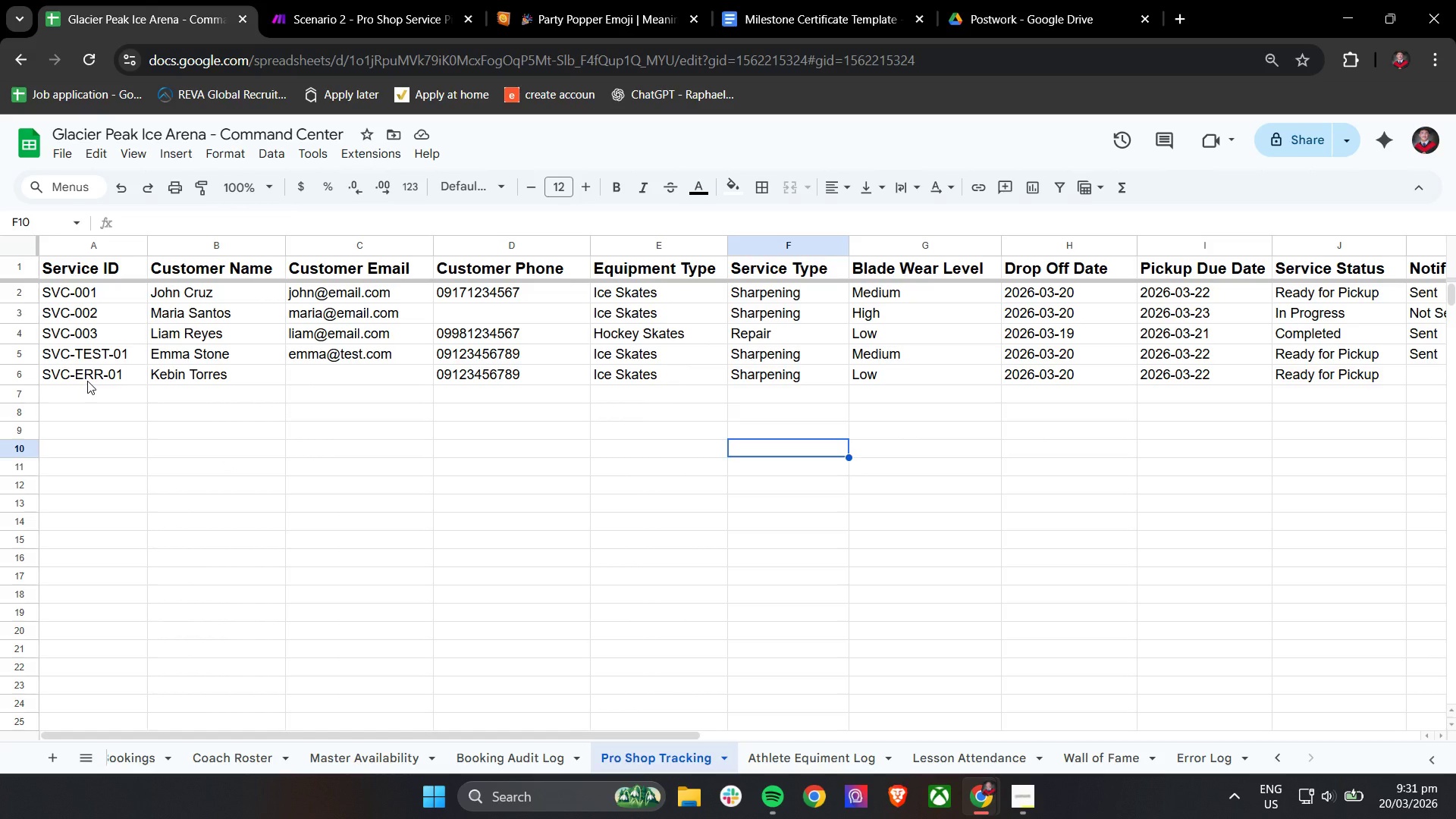 
wait(6.27)
 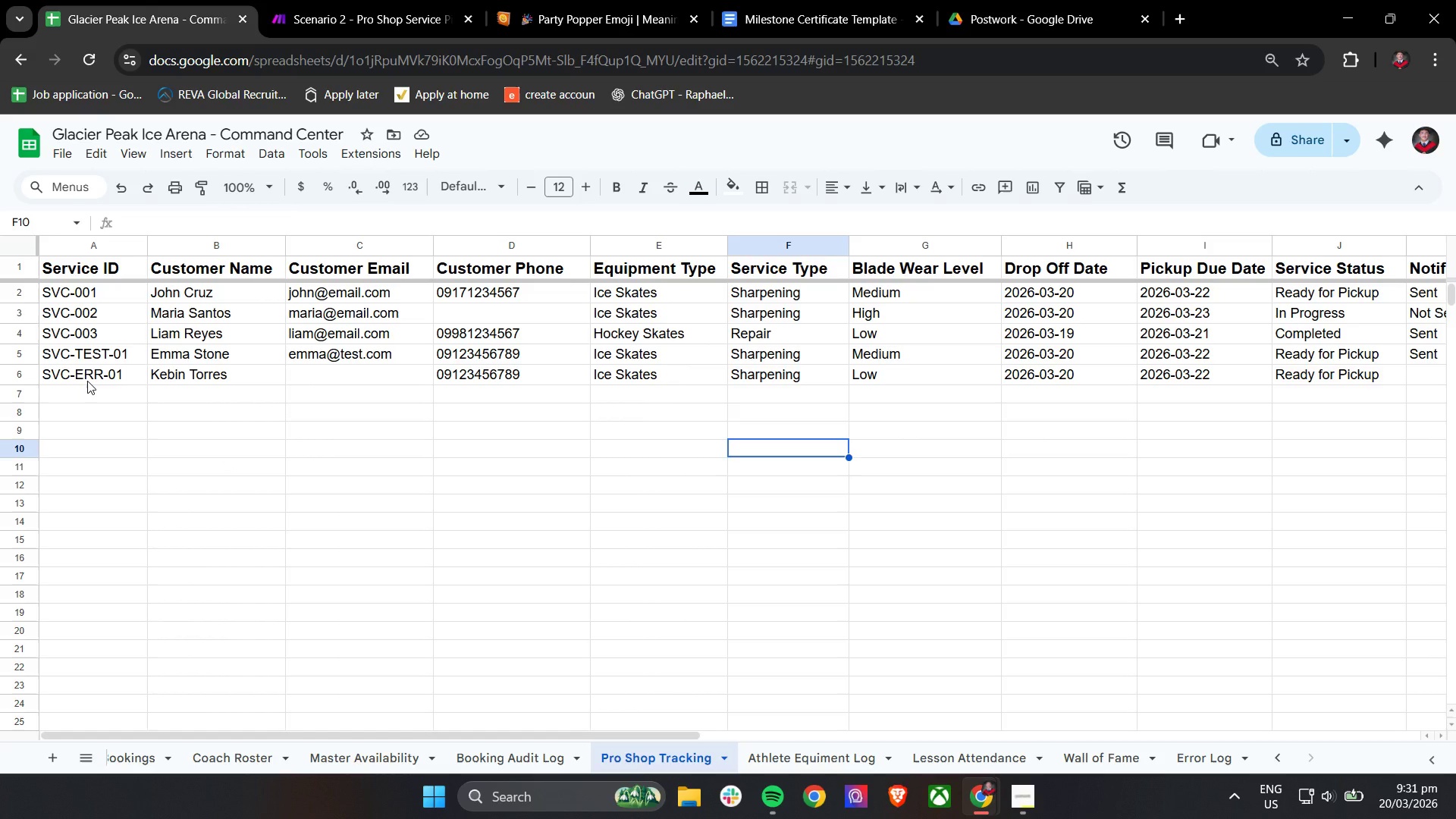 
left_click([108, 399])
 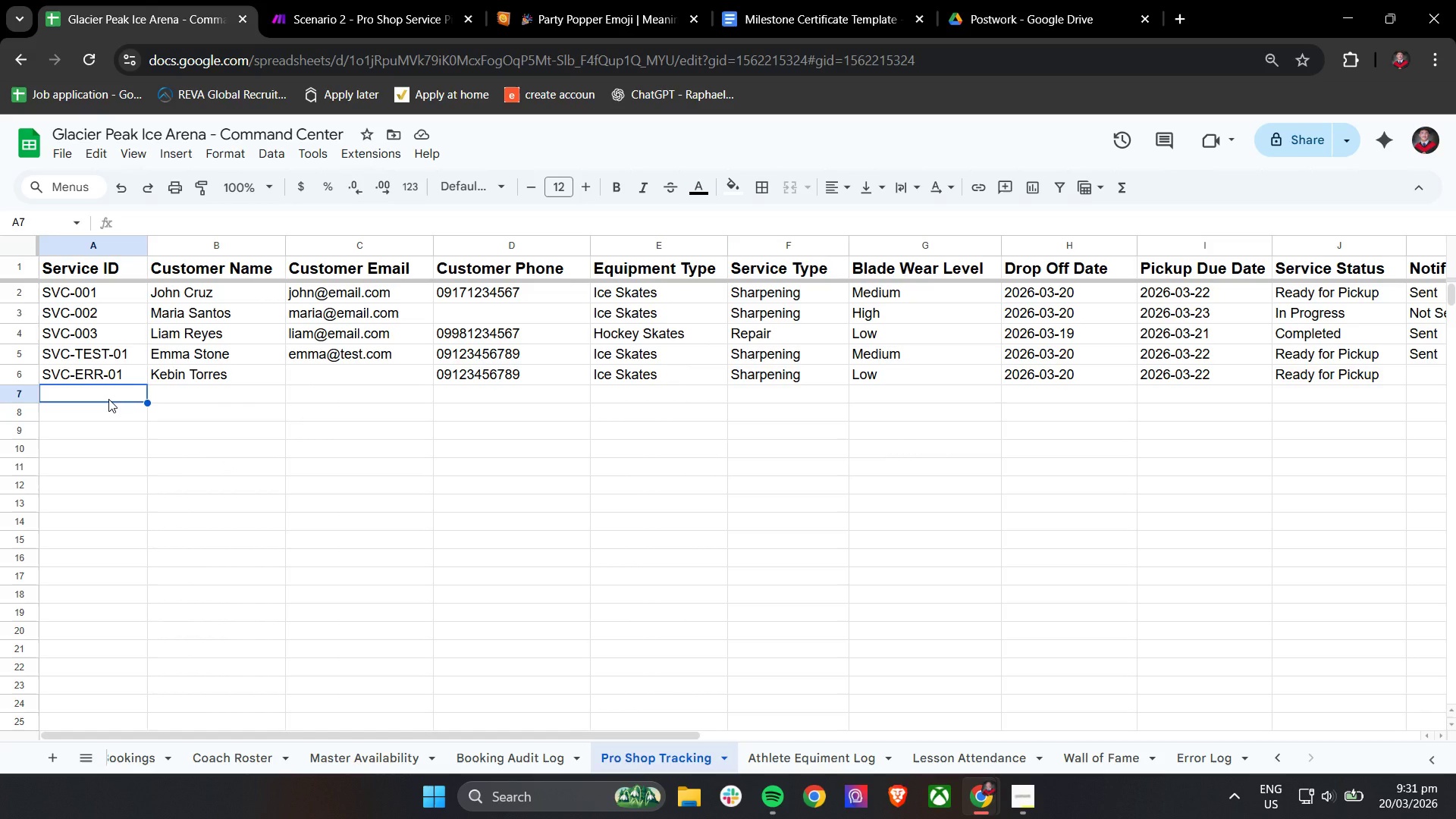 
type(SVC-ERR0)
key(Backspace)
type(-03)
key(Tab)
type(Kevin Torres)
key(Tab)
key(Tab)
type(09123456789)
key(Tab)
type(ic)
key(Tab)
type(shar)
key(Tab)
type(l)
key(Backspace)
type(Low)
key(Backspace)
key(Backspace)
key(Backspace)
key(Backspace)
key(Backspace)
type(Low)
key(Tab)
 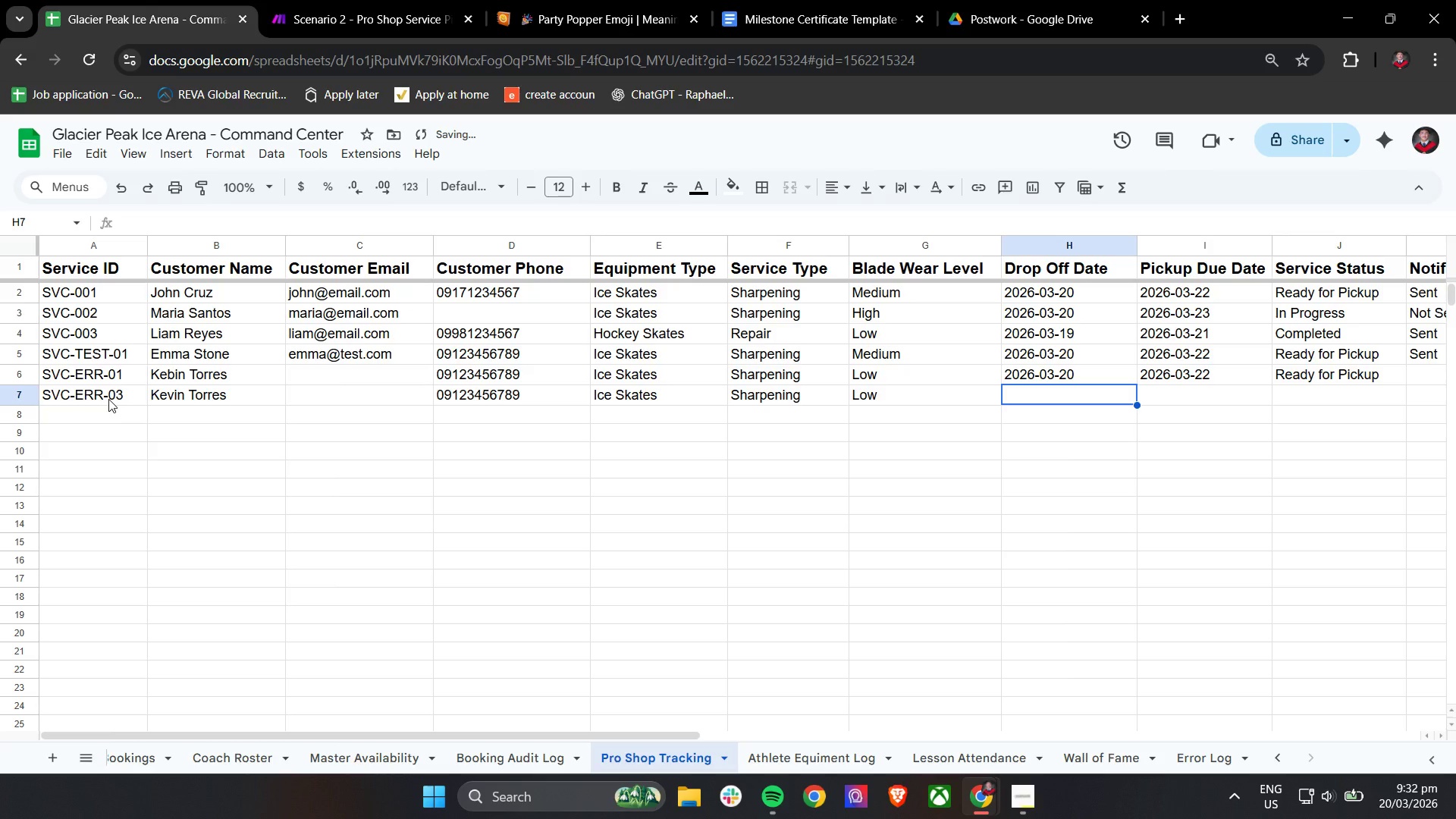 
left_click([1045, 370])
 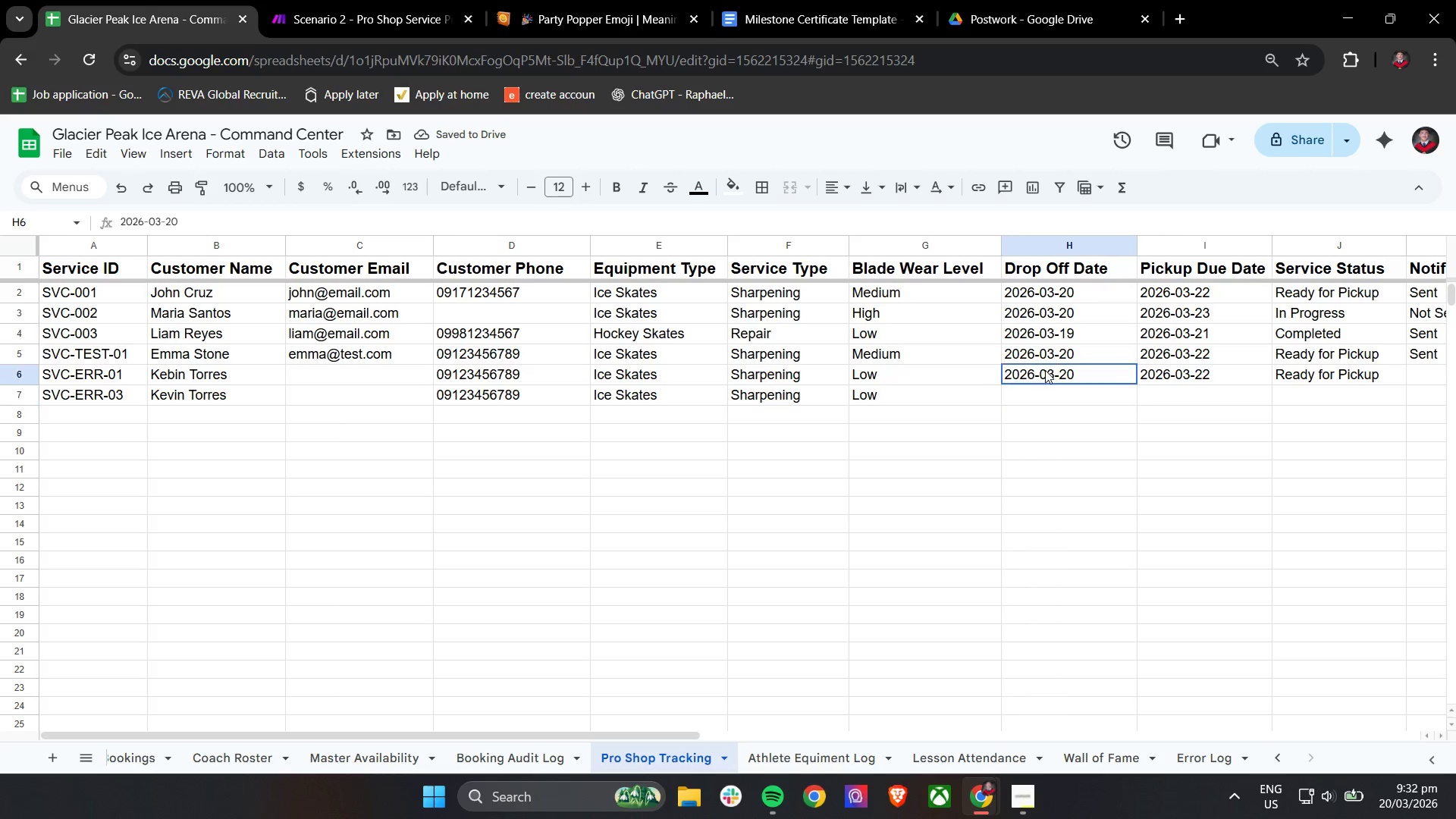 
key(Control+ControlLeft)
 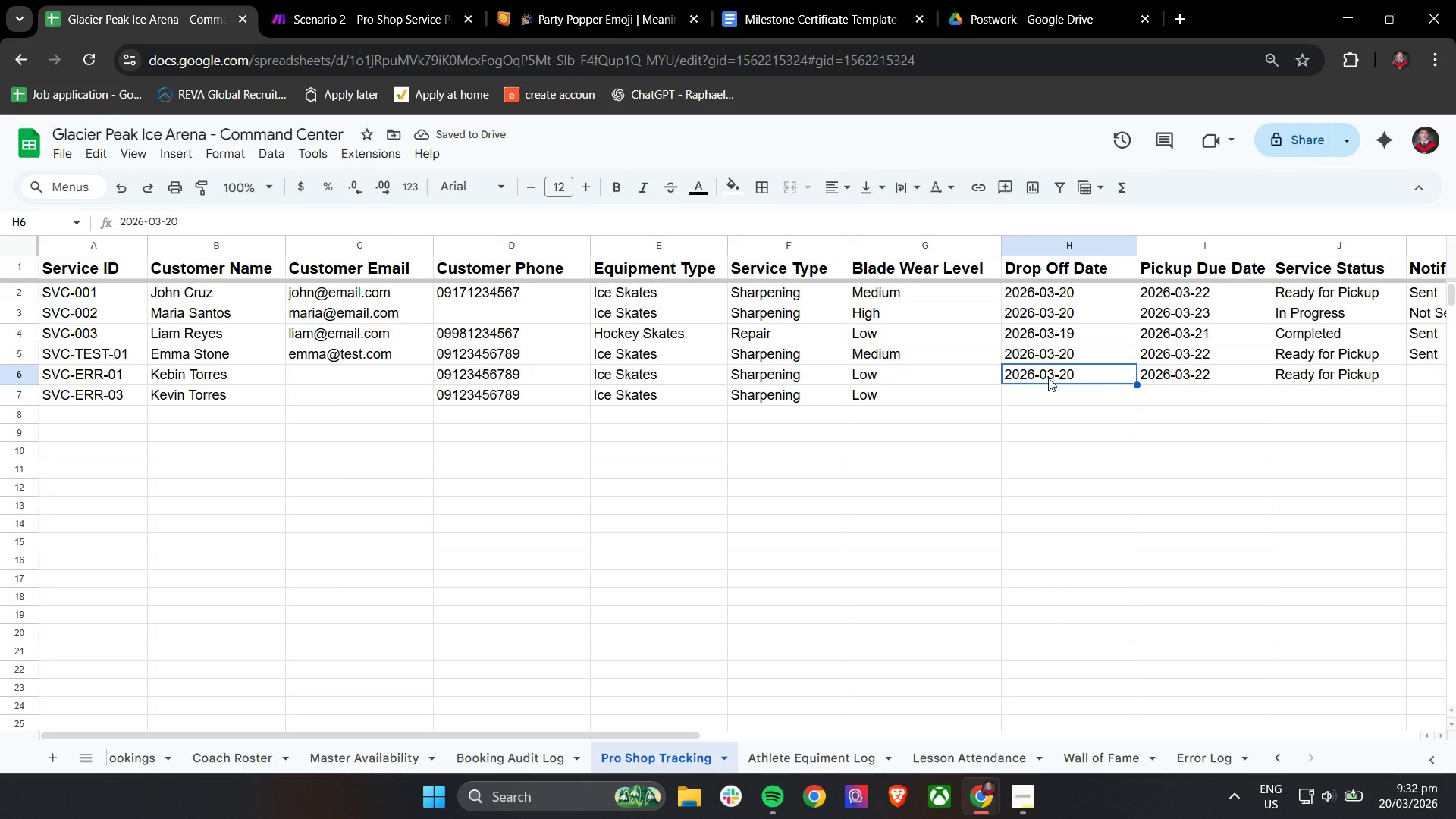 
key(Control+C)
 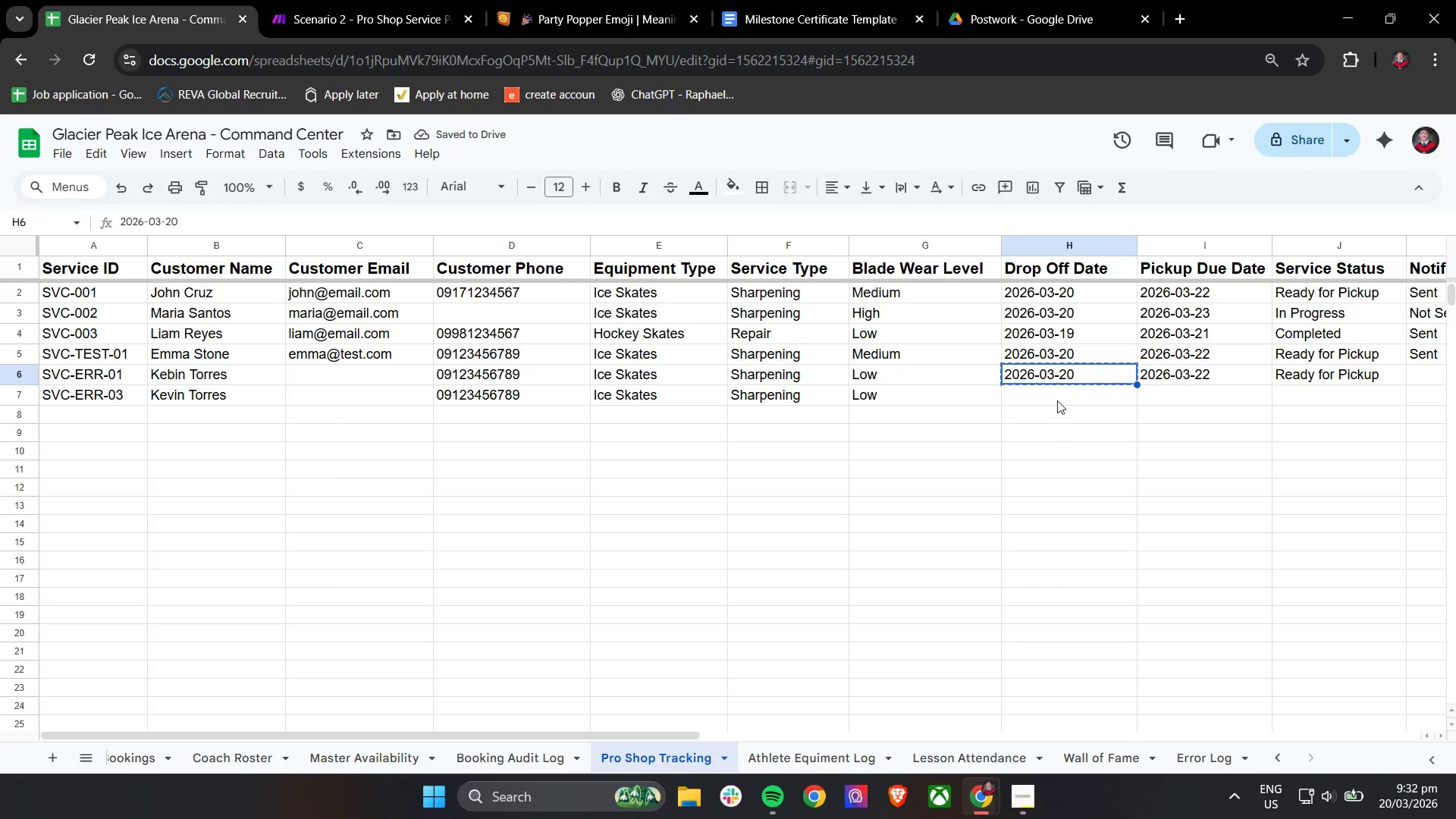 
double_click([1057, 400])
 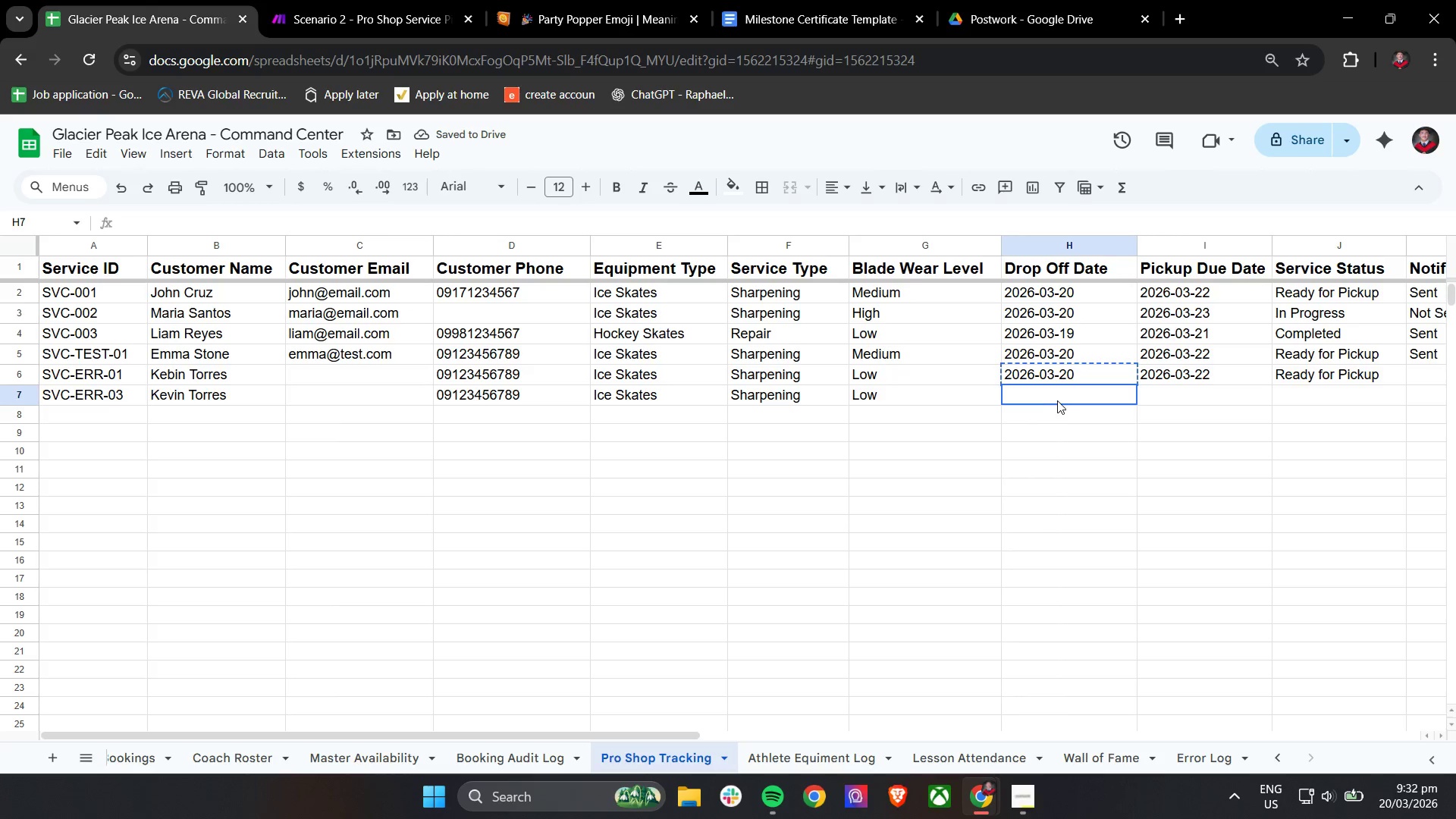 
key(Control+ControlLeft)
 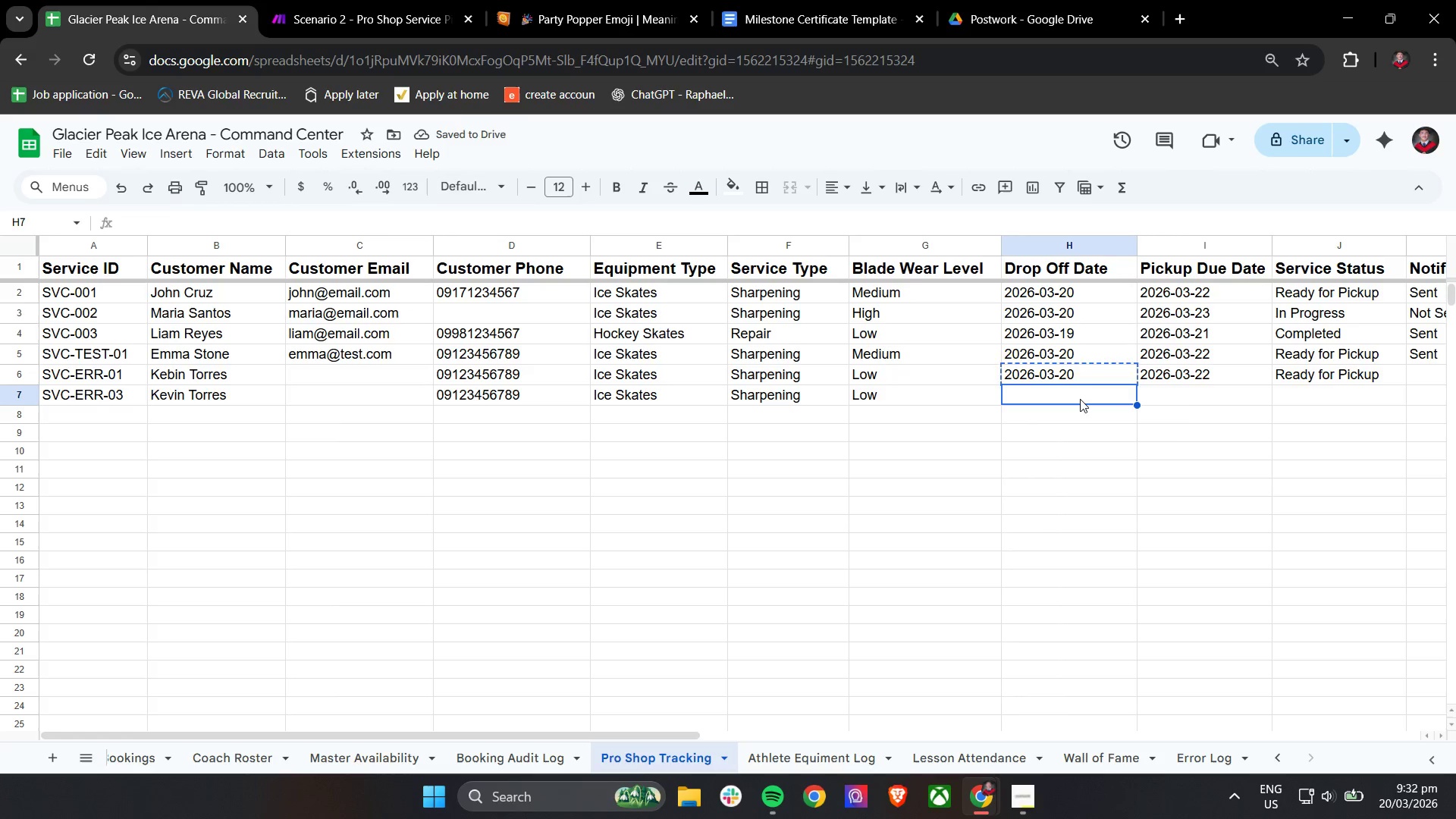 
key(Control+V)
 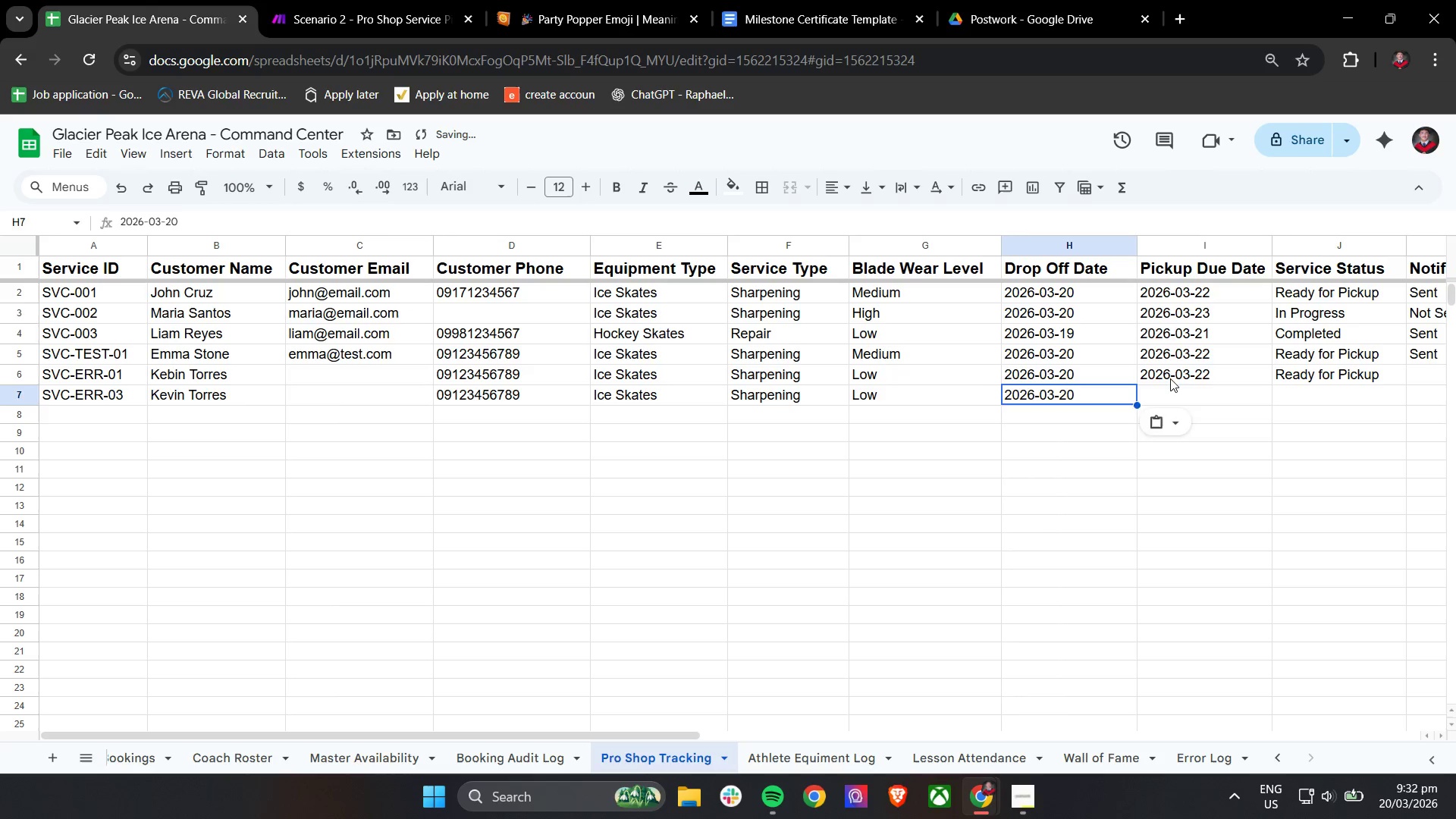 
left_click([1175, 371])
 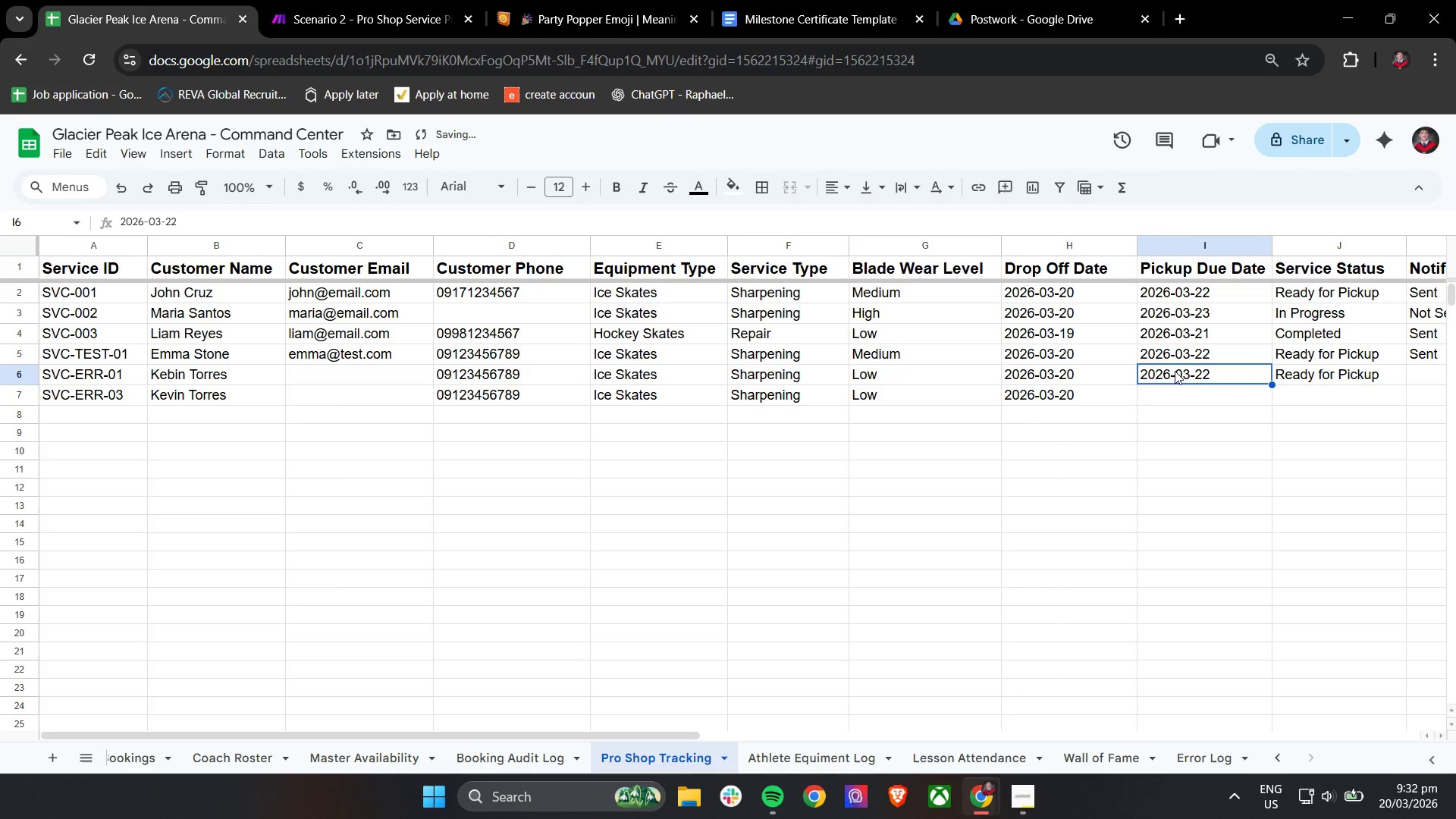 
key(Control+ControlLeft)
 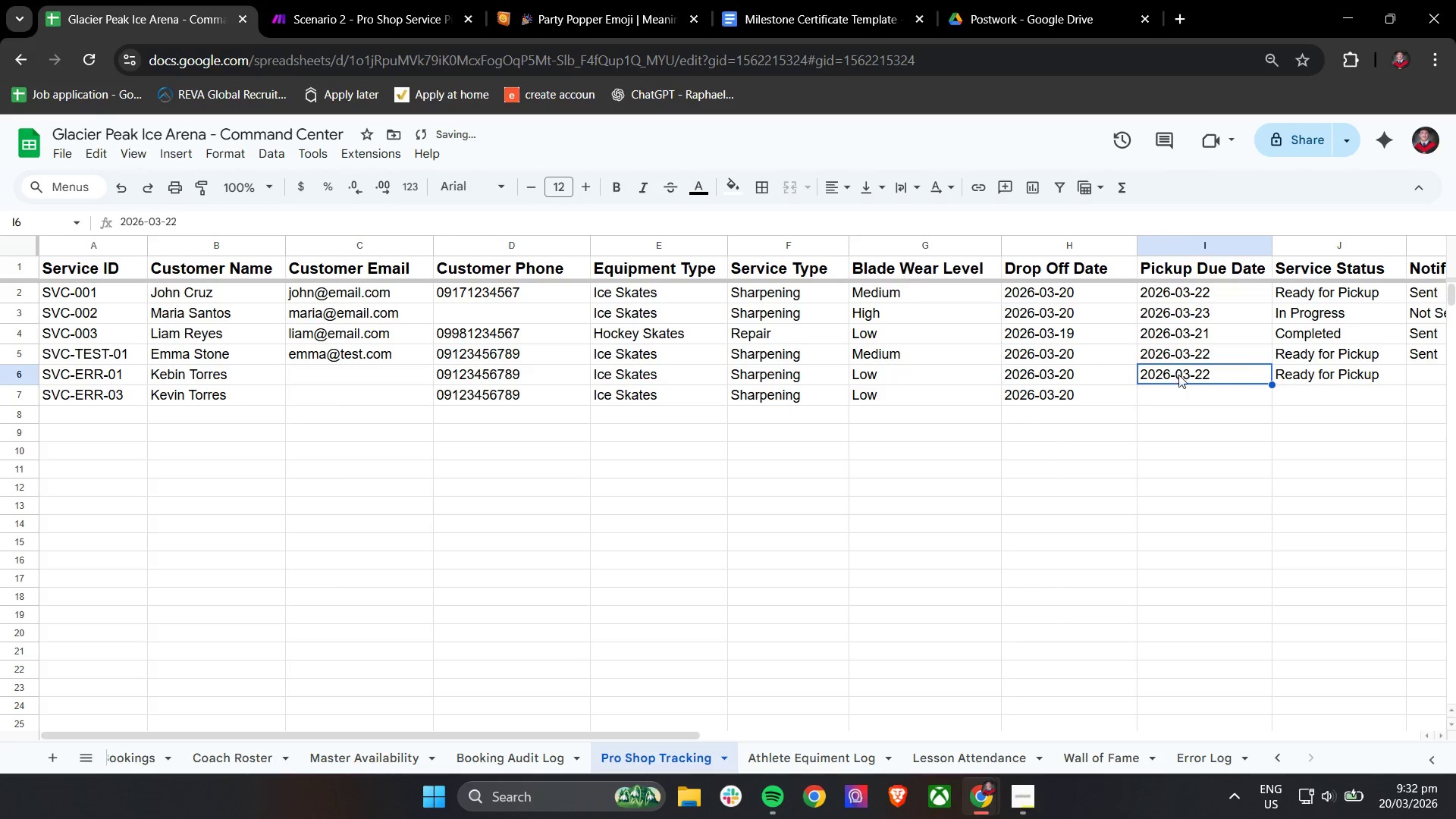 
key(Control+C)
 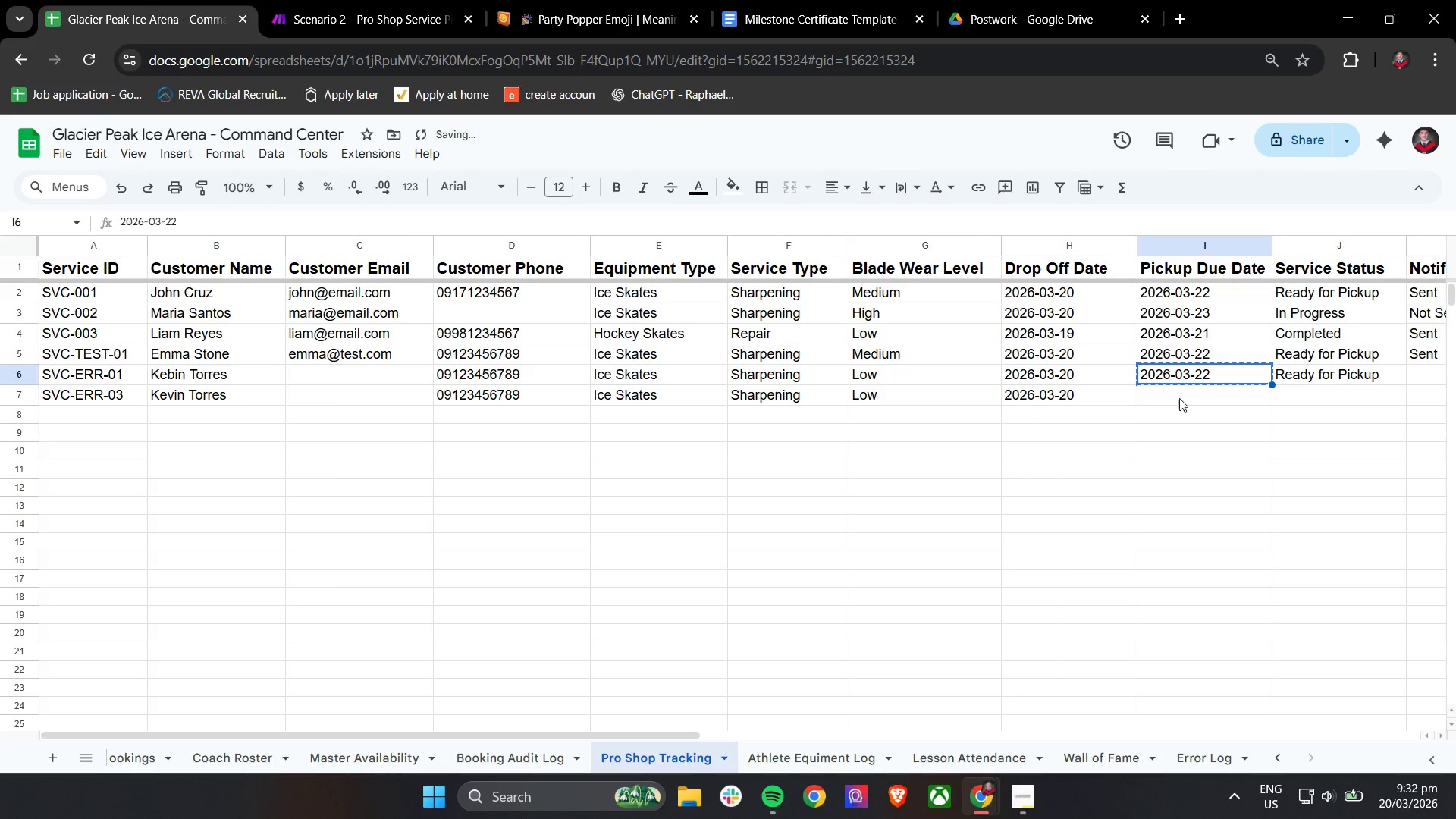 
double_click([1179, 398])
 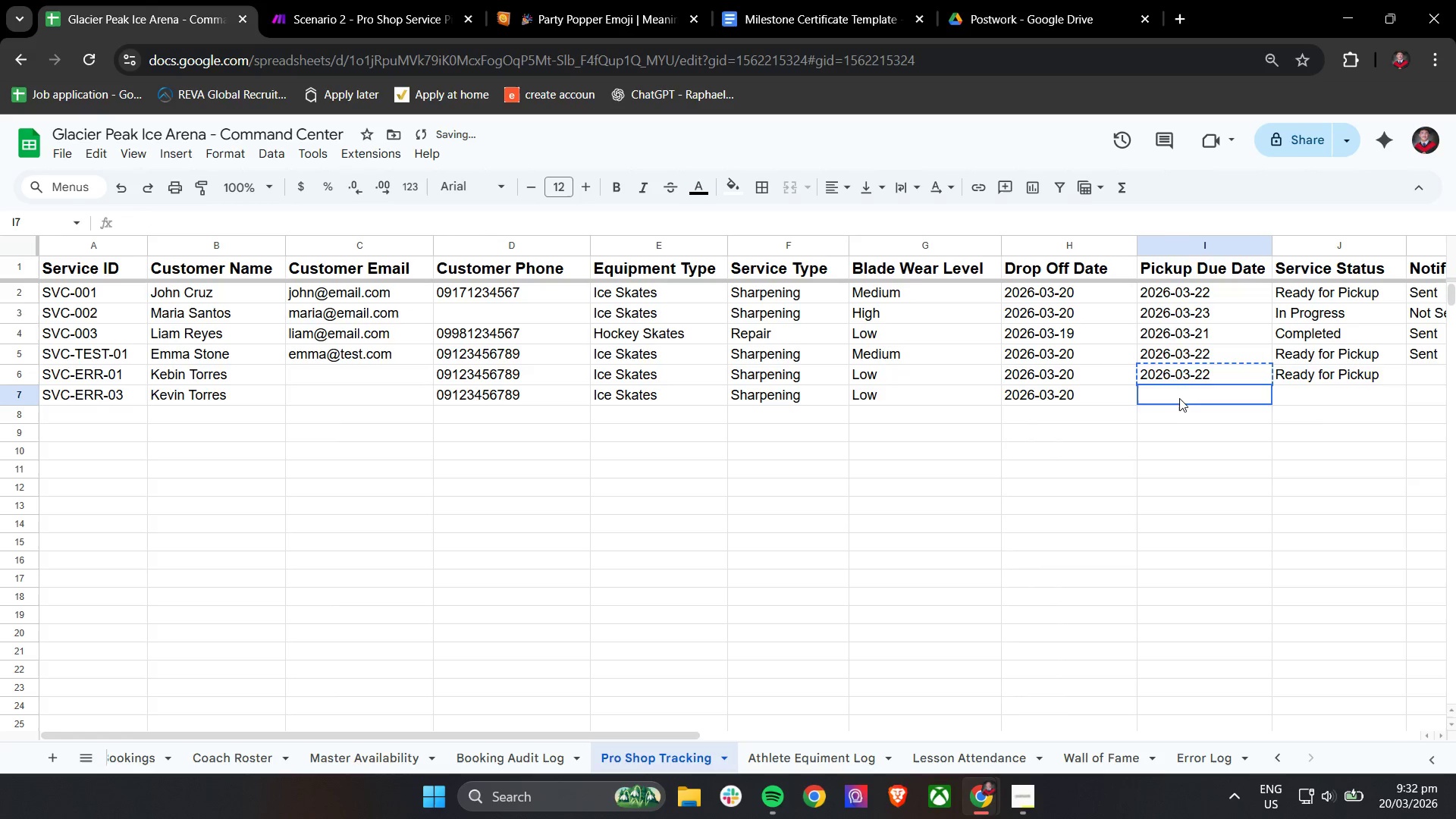 
key(Control+ControlLeft)
 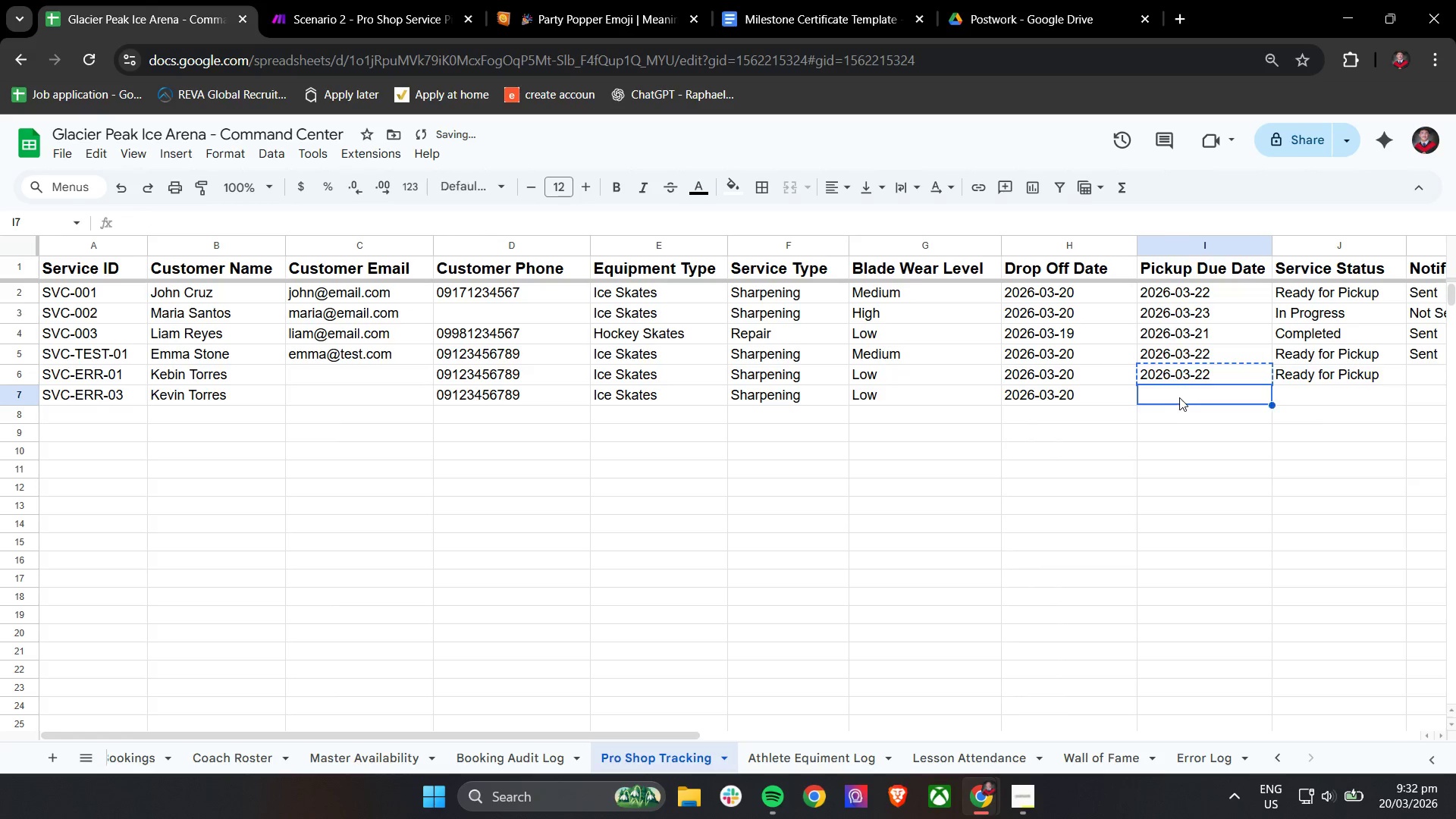 
key(Control+V)
 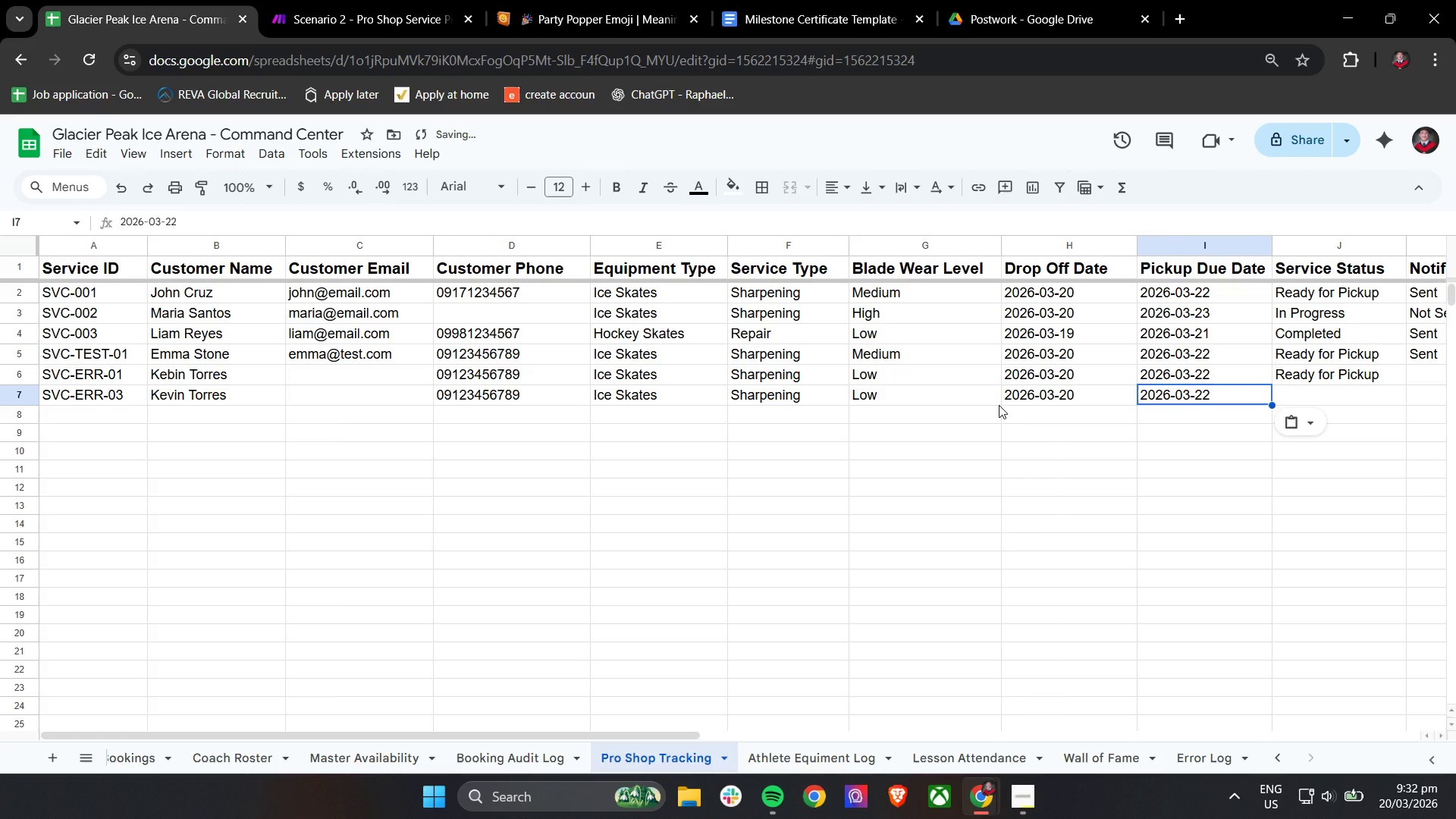 
hold_key(key=ShiftLeft, duration=0.95)
scroll: coordinate [999, 405], scroll_direction: down, amount: 3.0
 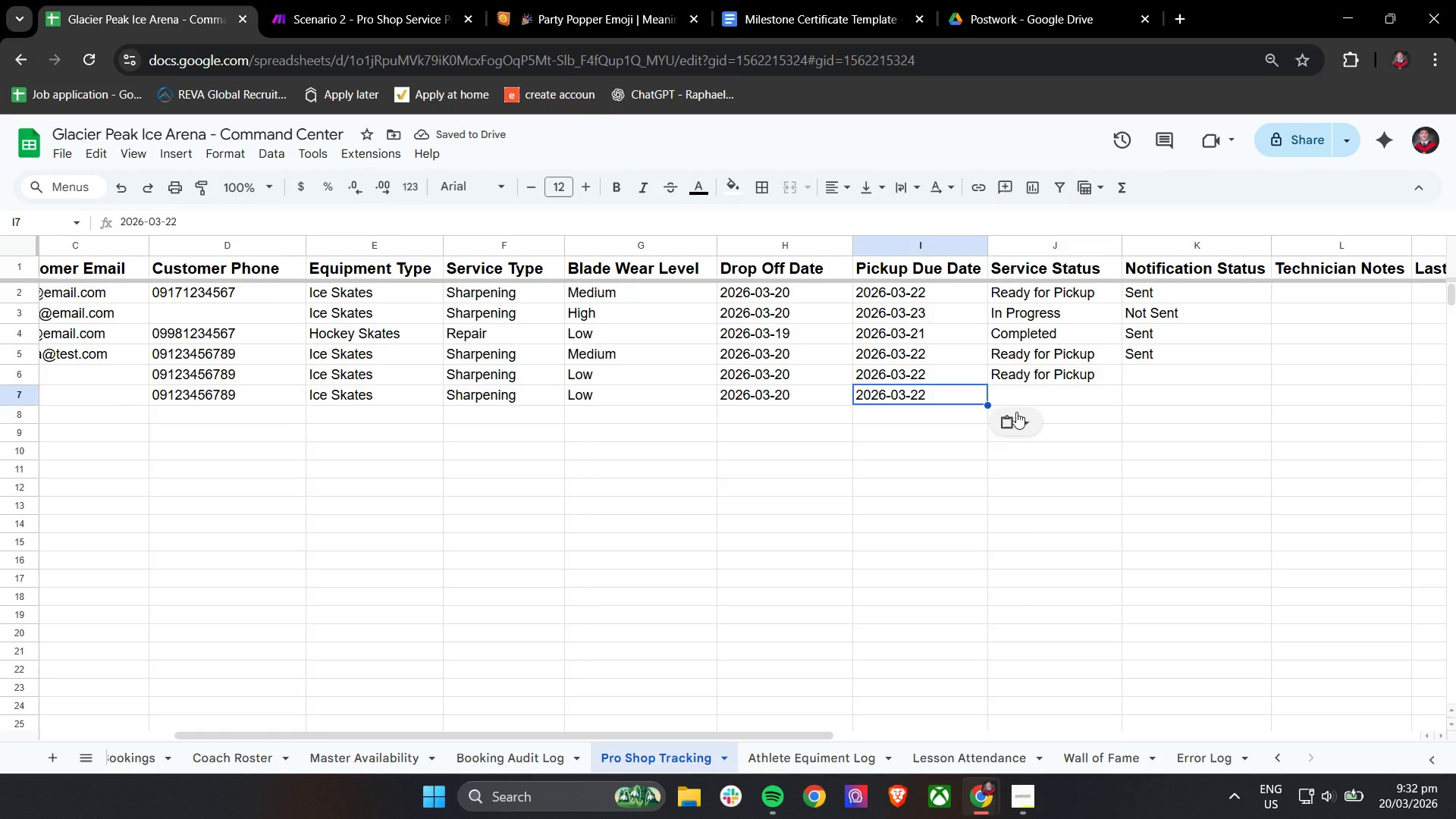 
key(Tab)
 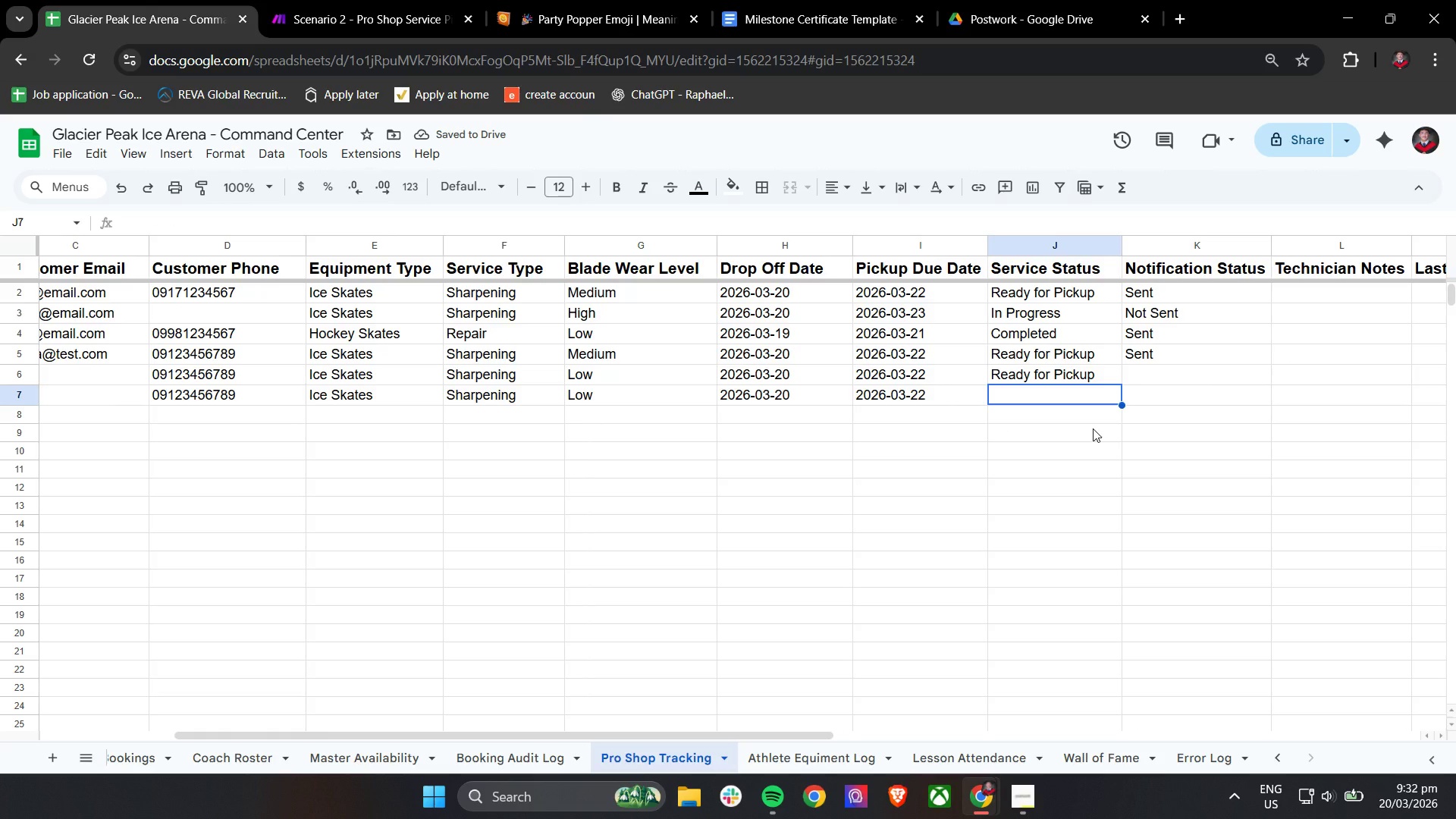 
key(Shift+ShiftLeft)
 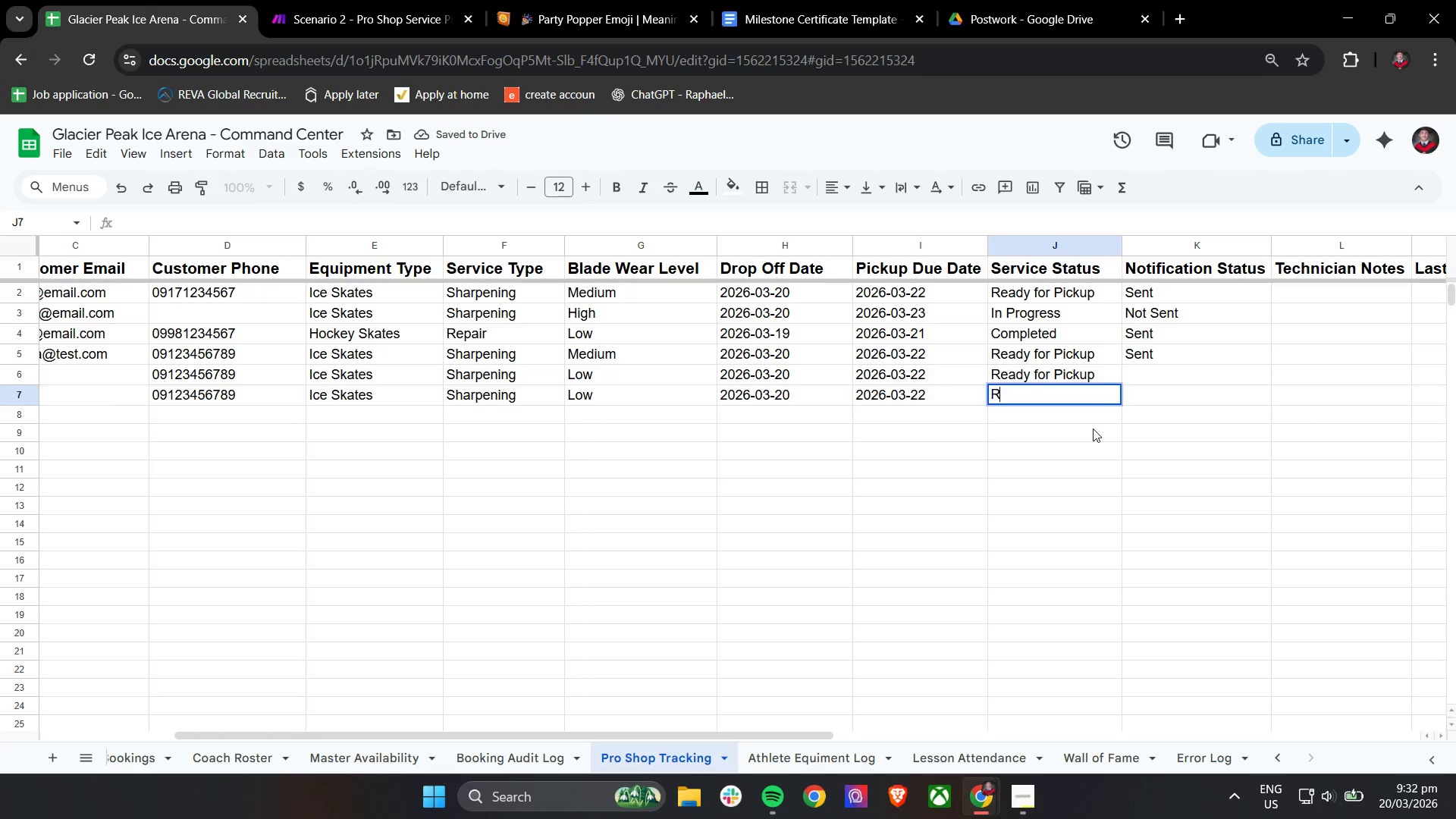 
key(Shift+R)
 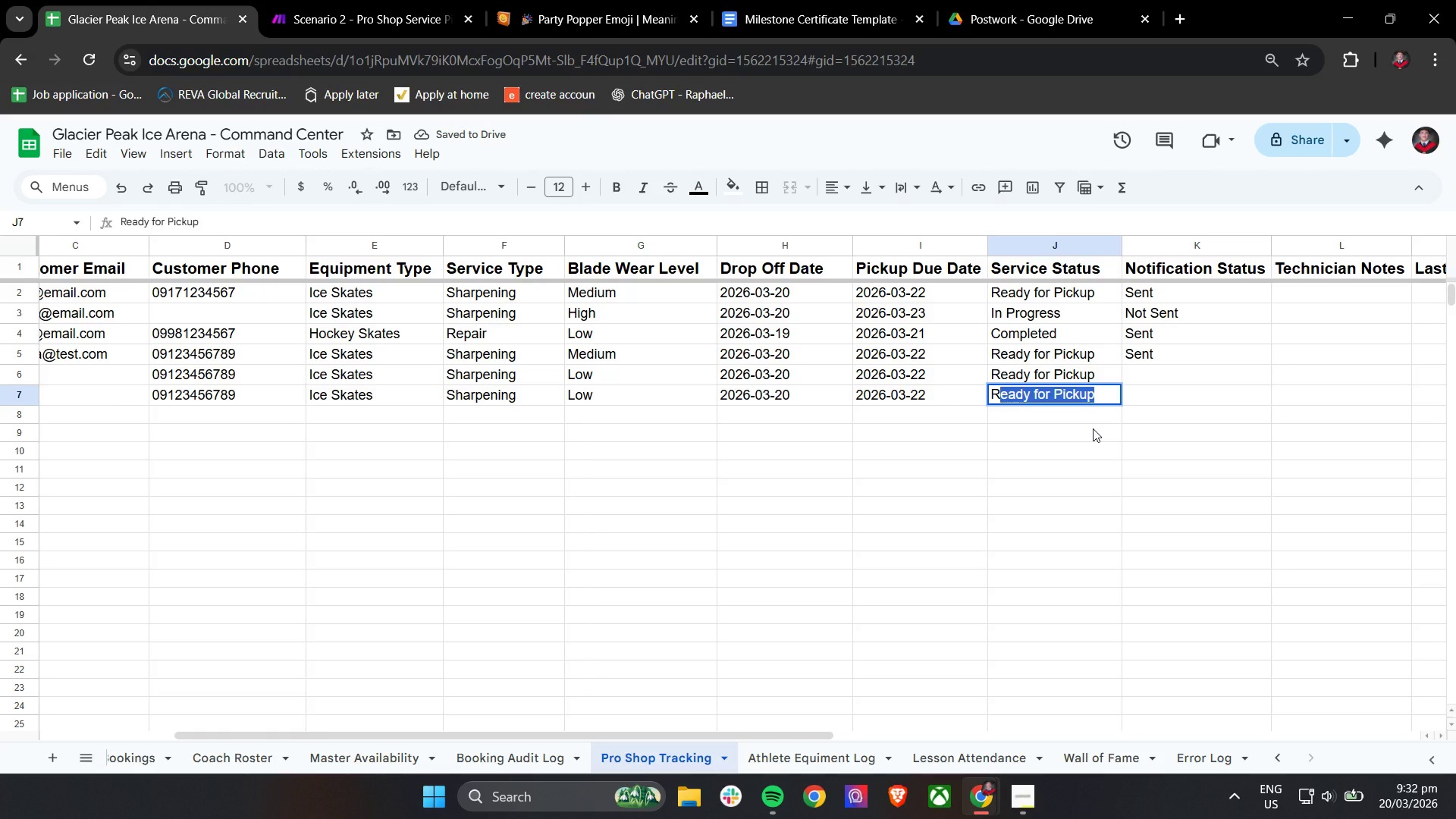 
key(Tab)
 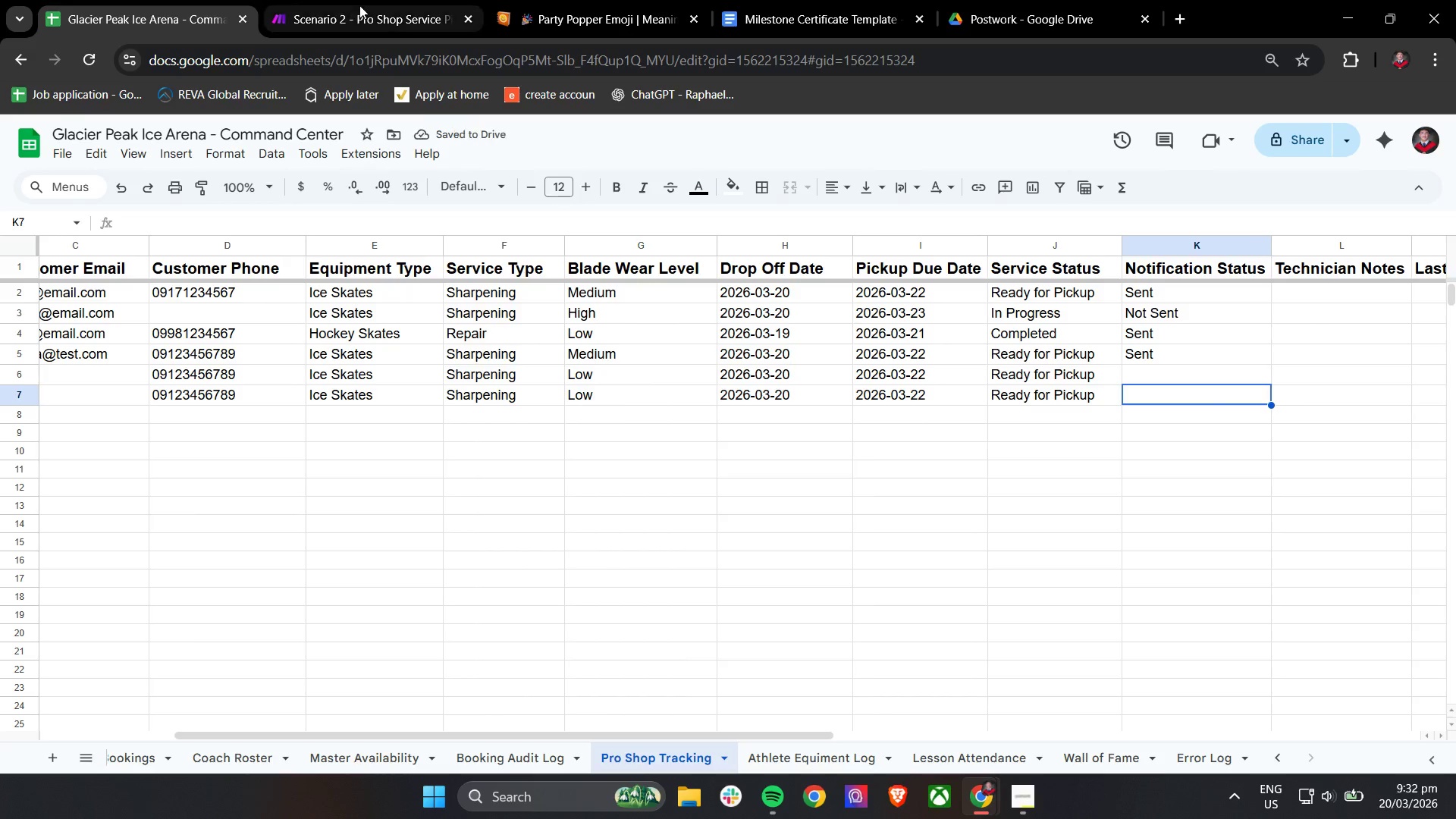 
left_click([489, 487])
 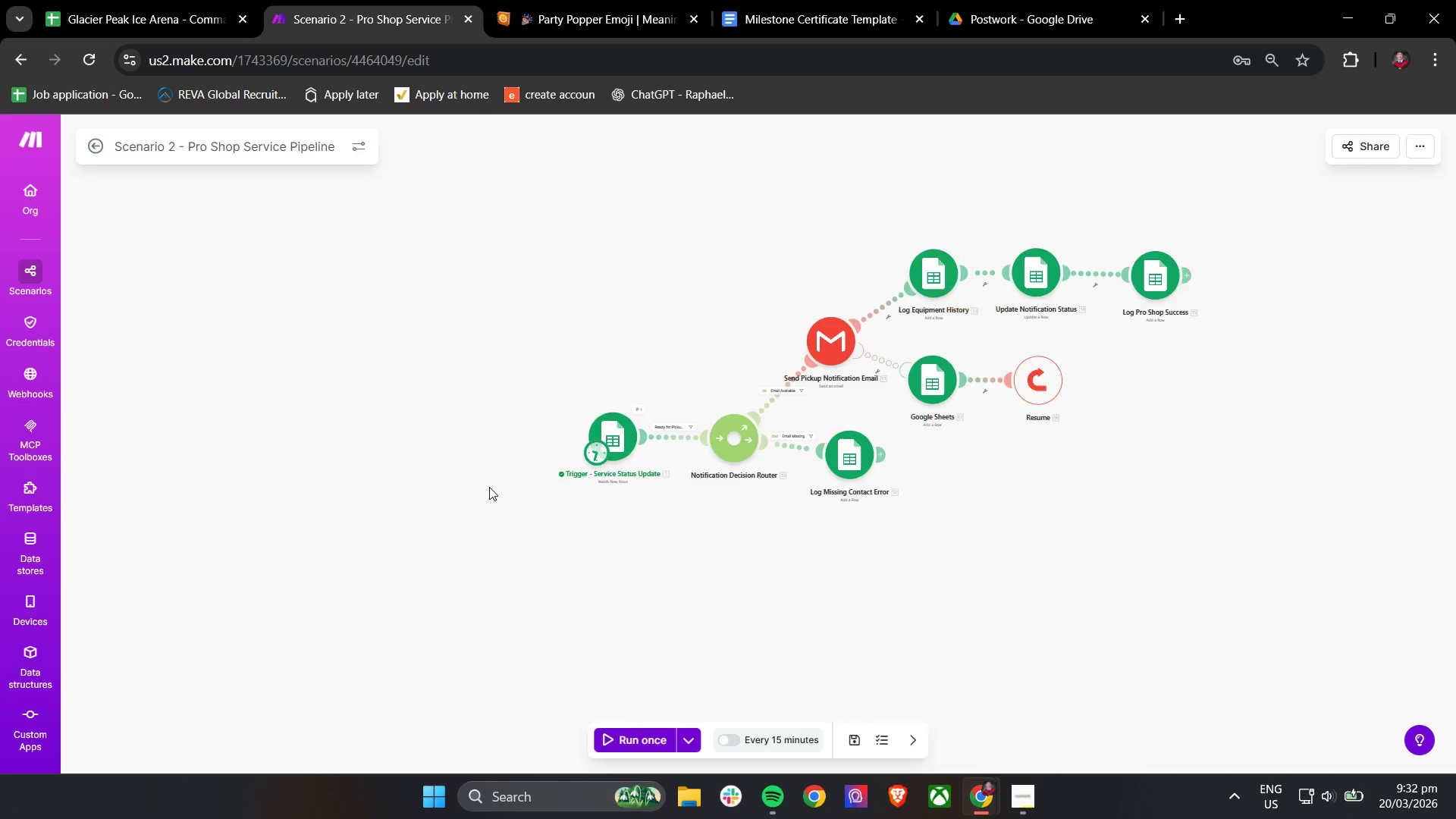 
scroll: coordinate [489, 487], scroll_direction: down, amount: 1.0
 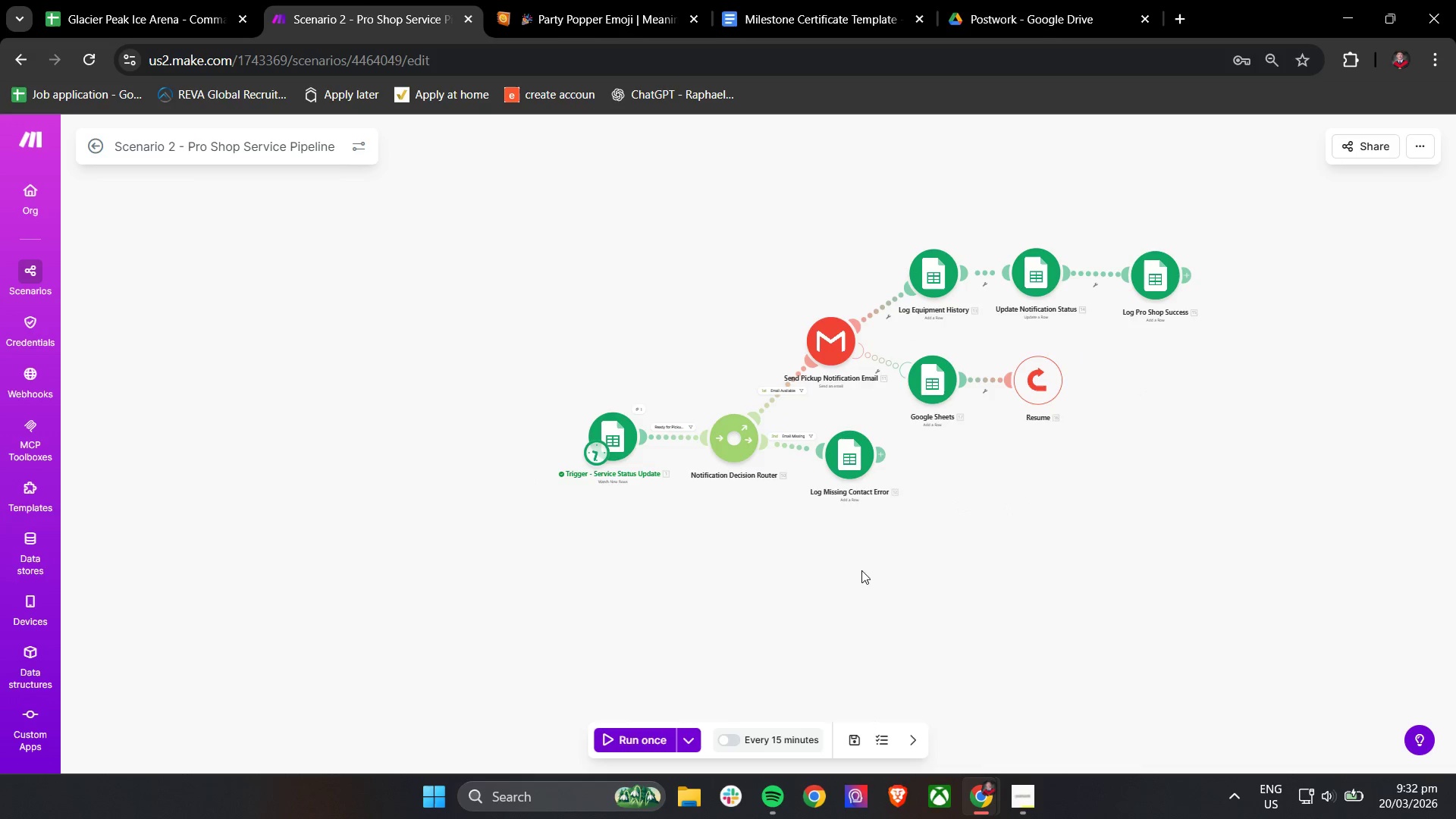 
left_click_drag(start_coordinate=[887, 574], to_coordinate=[801, 561])
 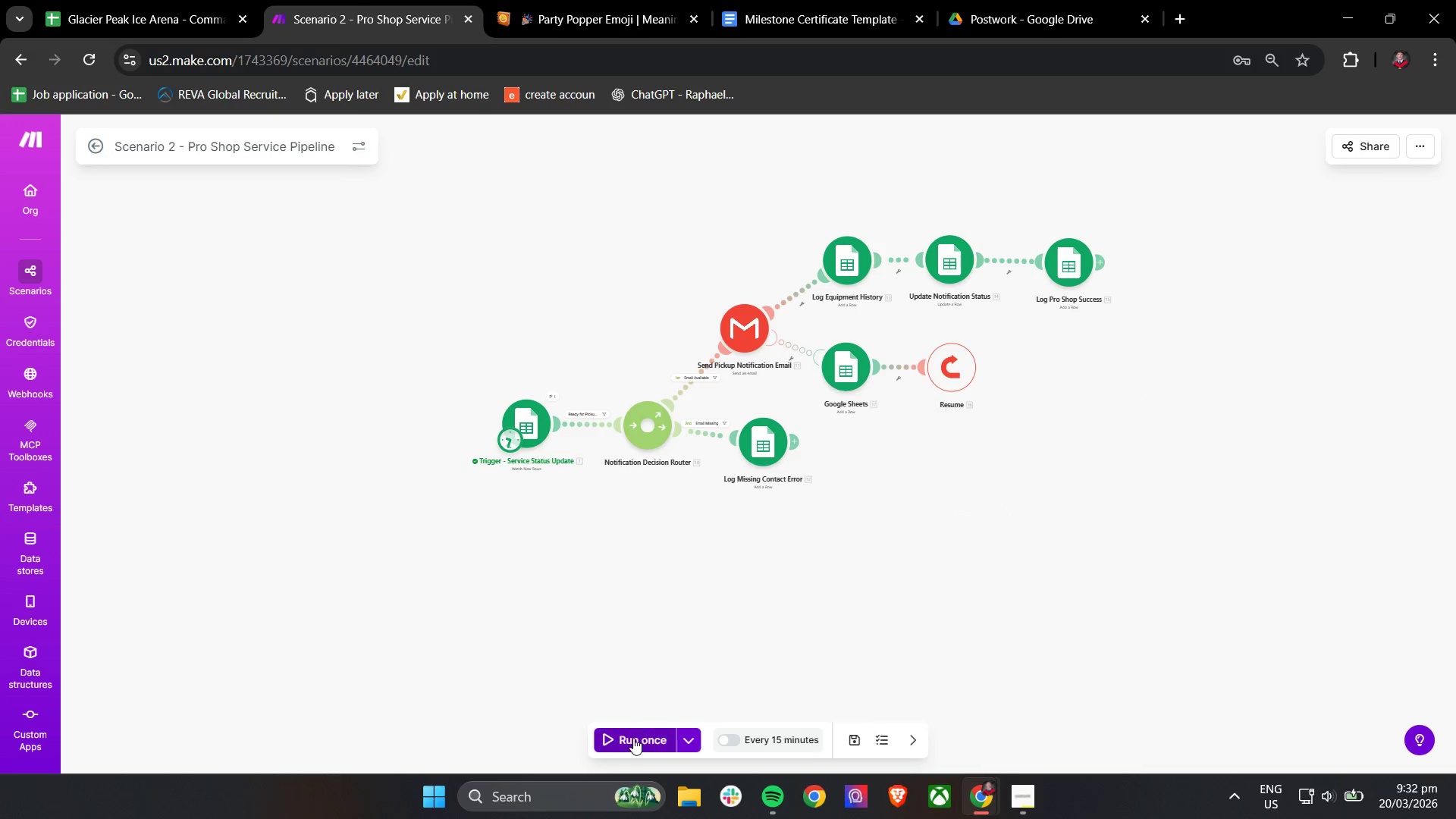 
left_click([632, 741])
 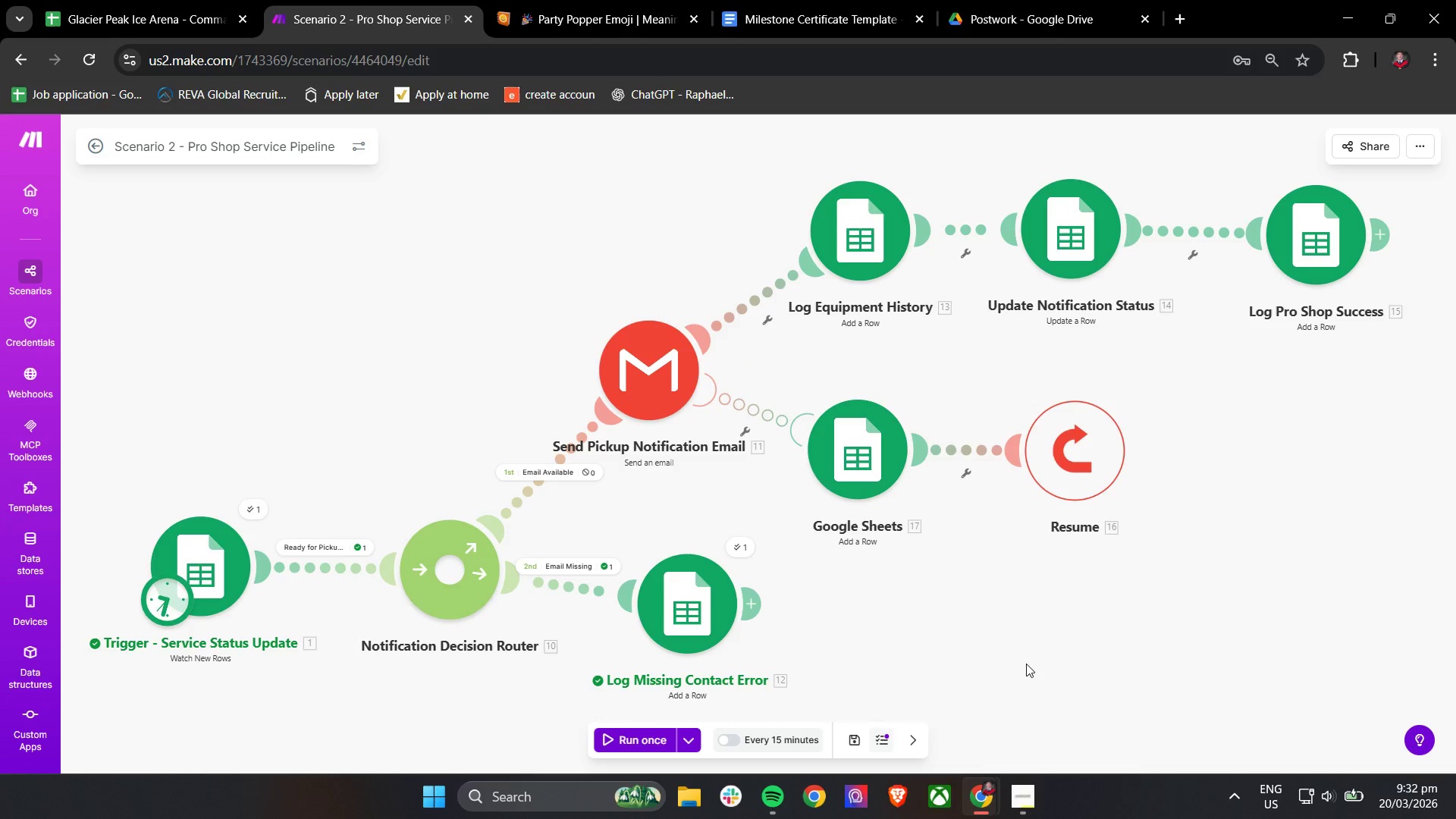 
scroll: coordinate [1027, 663], scroll_direction: down, amount: 2.0
 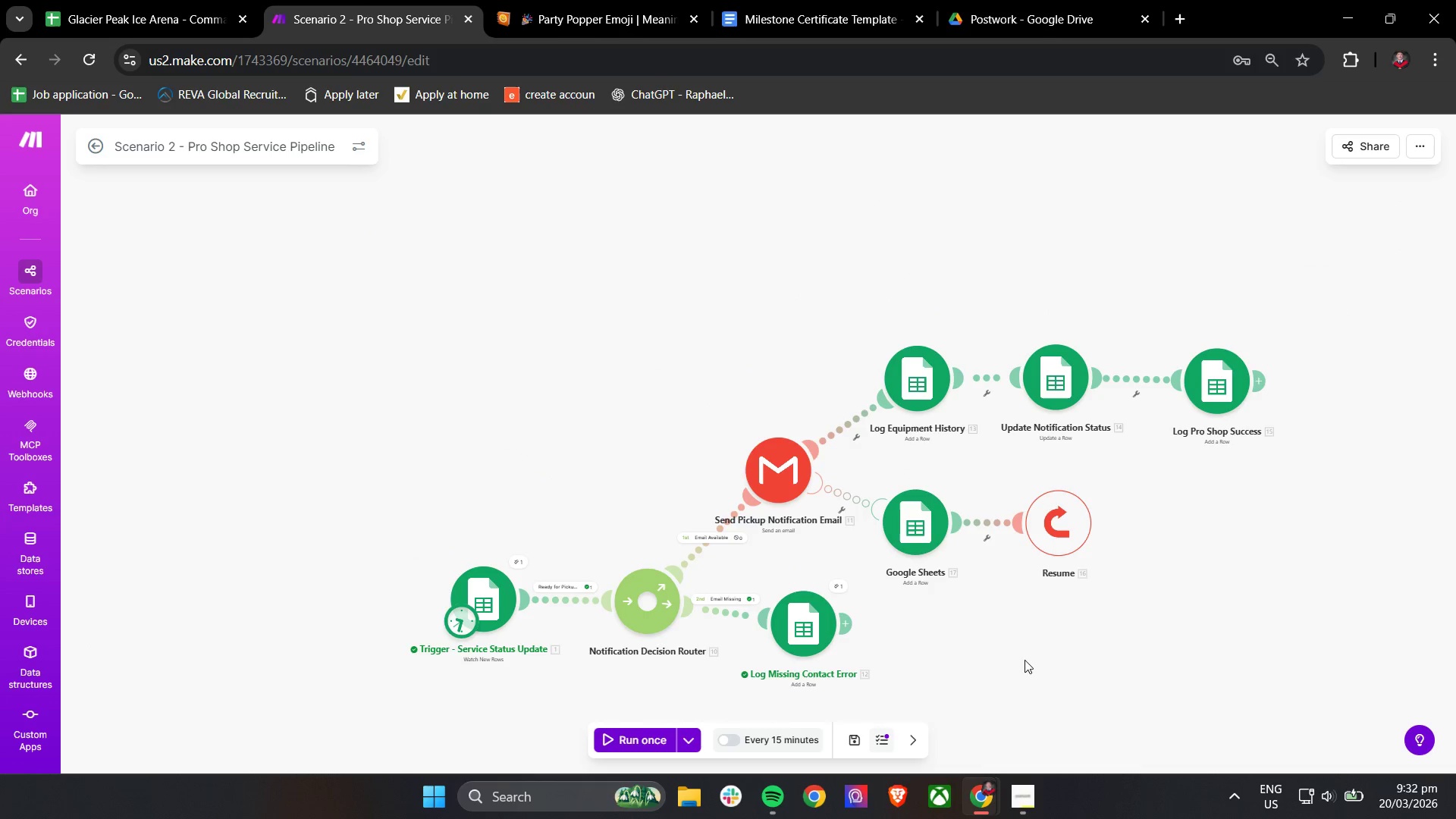 
left_click_drag(start_coordinate=[1015, 655], to_coordinate=[993, 625])
 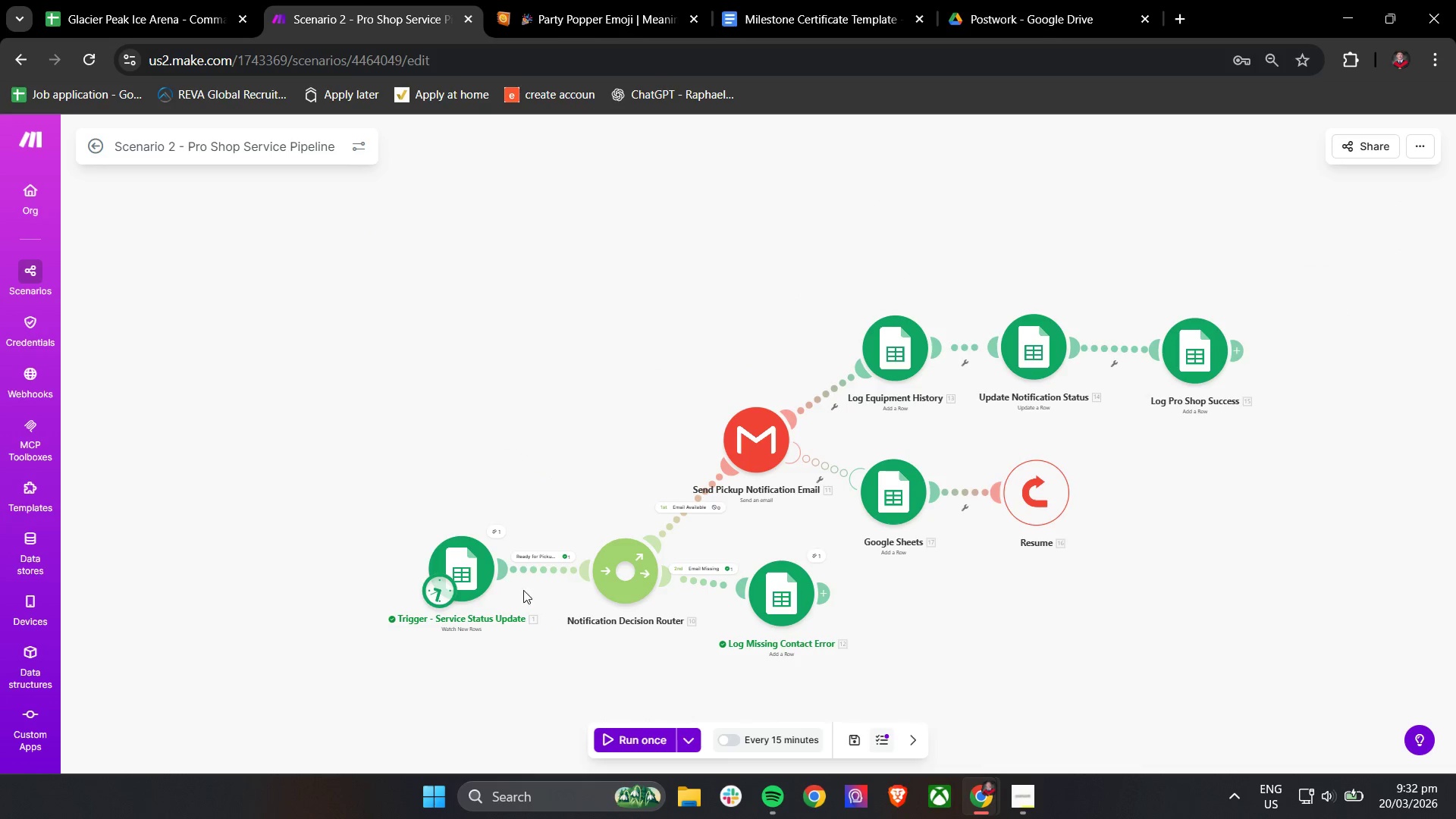 
left_click([142, 0])
 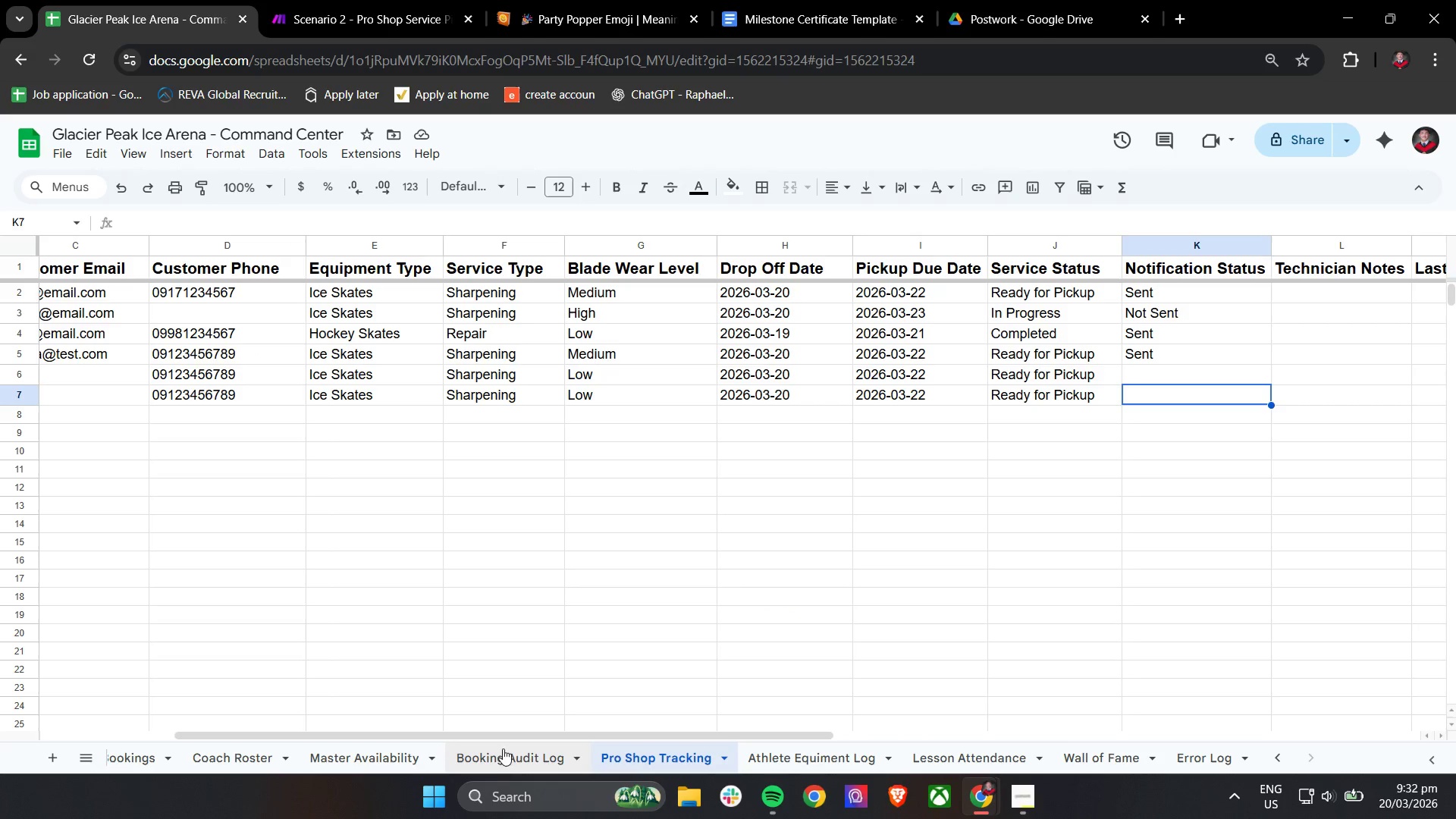 
left_click([504, 755])
 